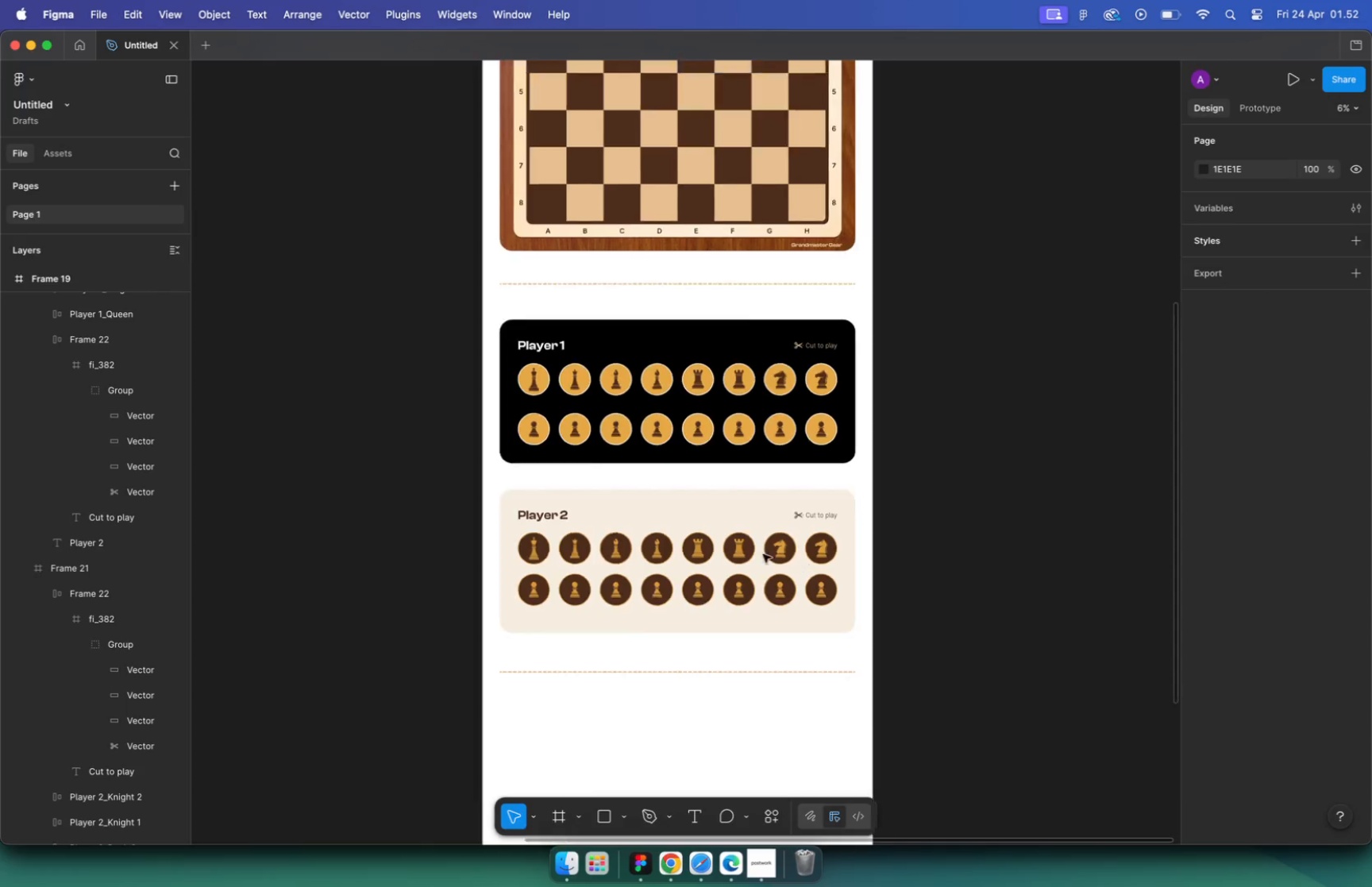 
left_click([761, 315])
 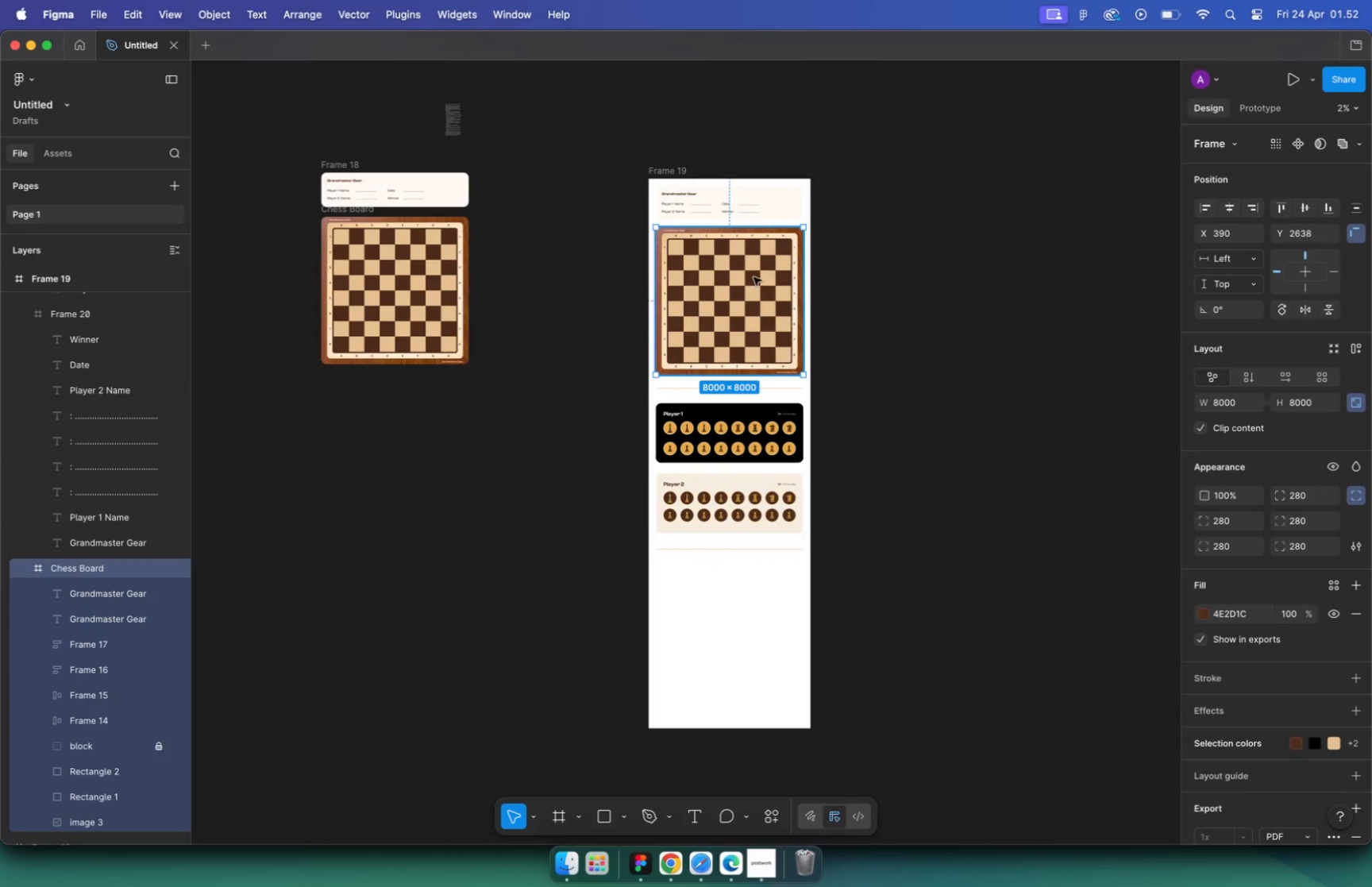 
left_click_drag(start_coordinate=[753, 276], to_coordinate=[771, 611])
 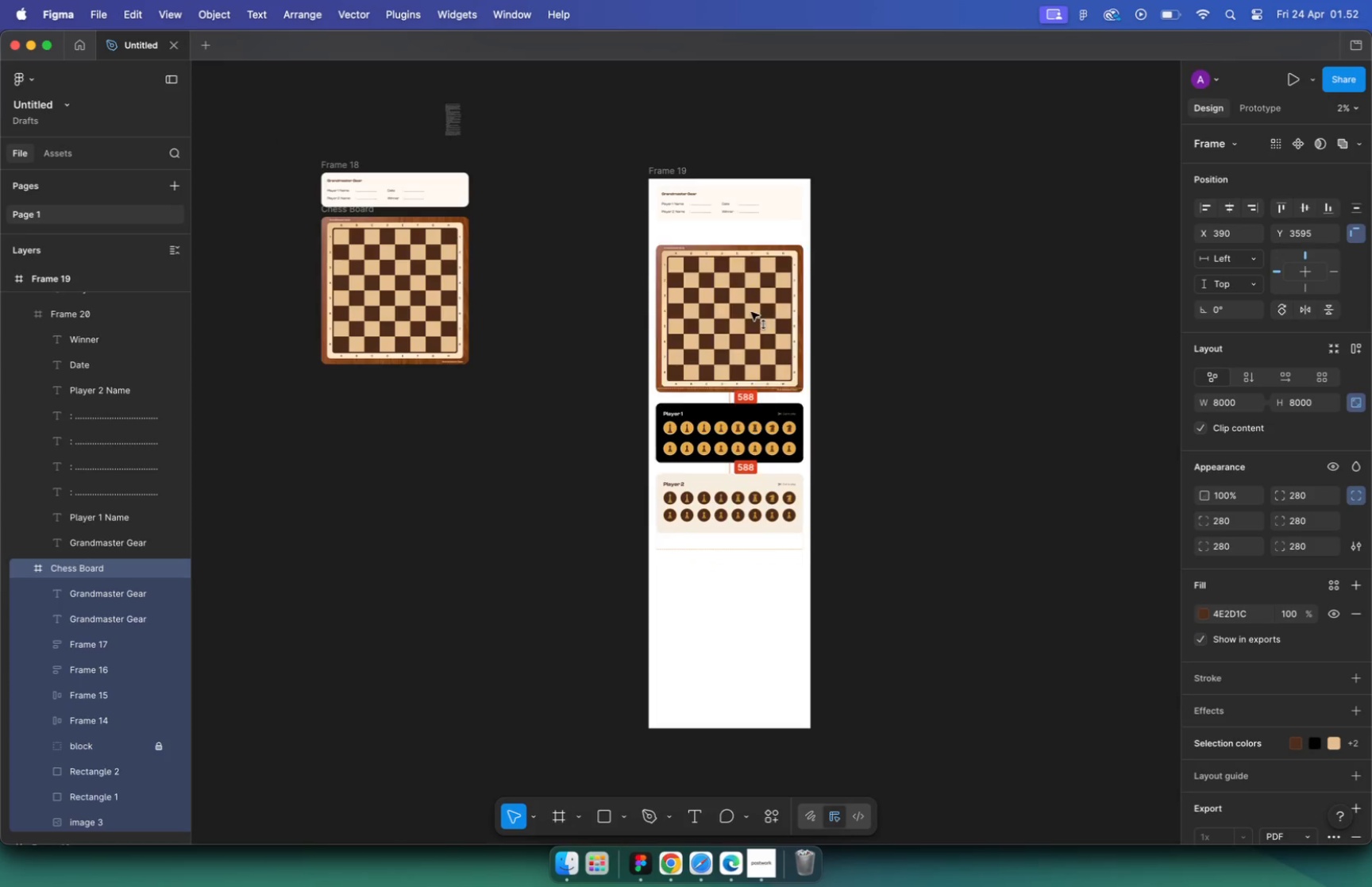 
hold_key(key=ShiftLeft, duration=1.66)
 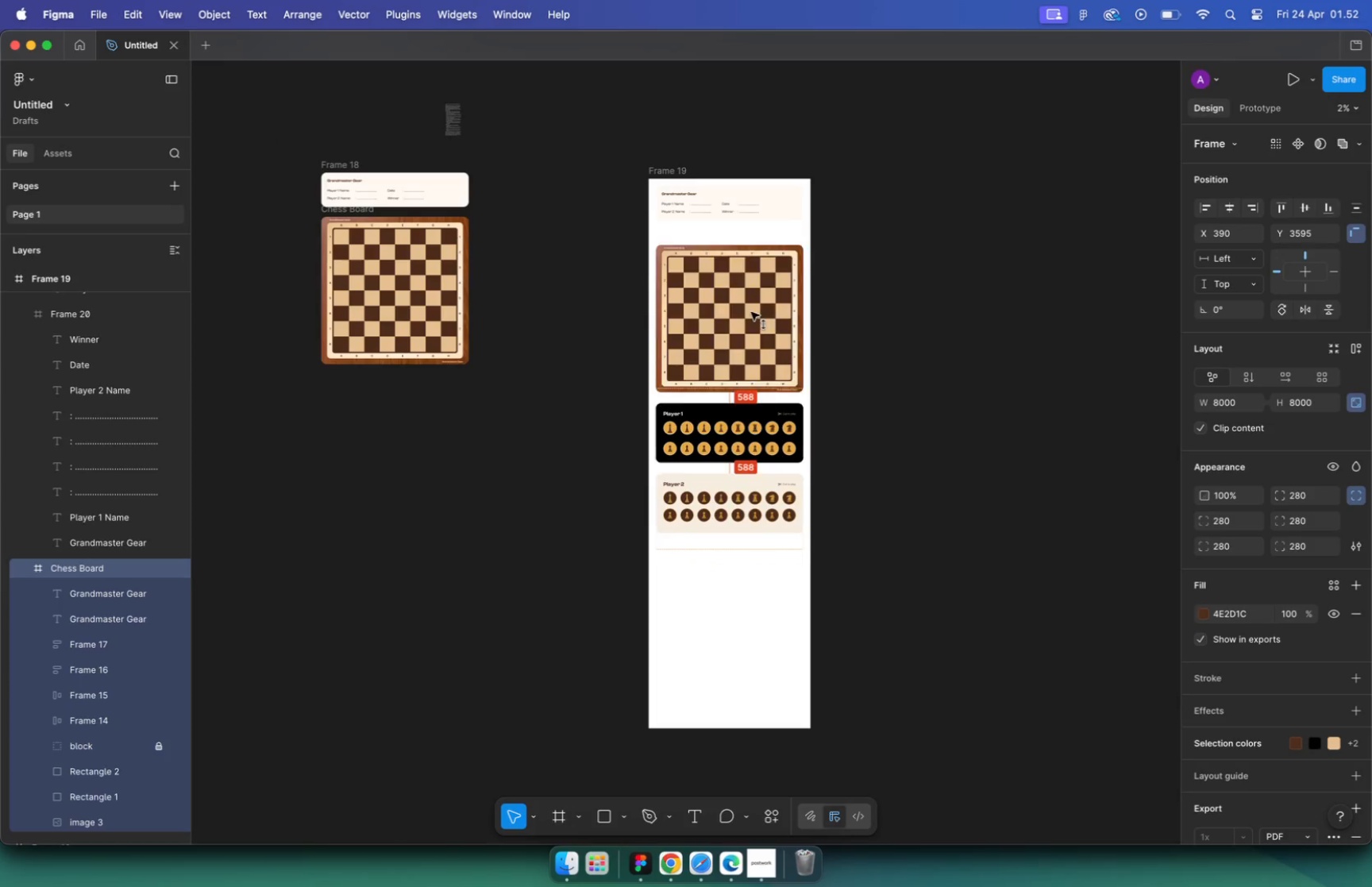 
hold_key(key=OptionLeft, duration=1.45)
 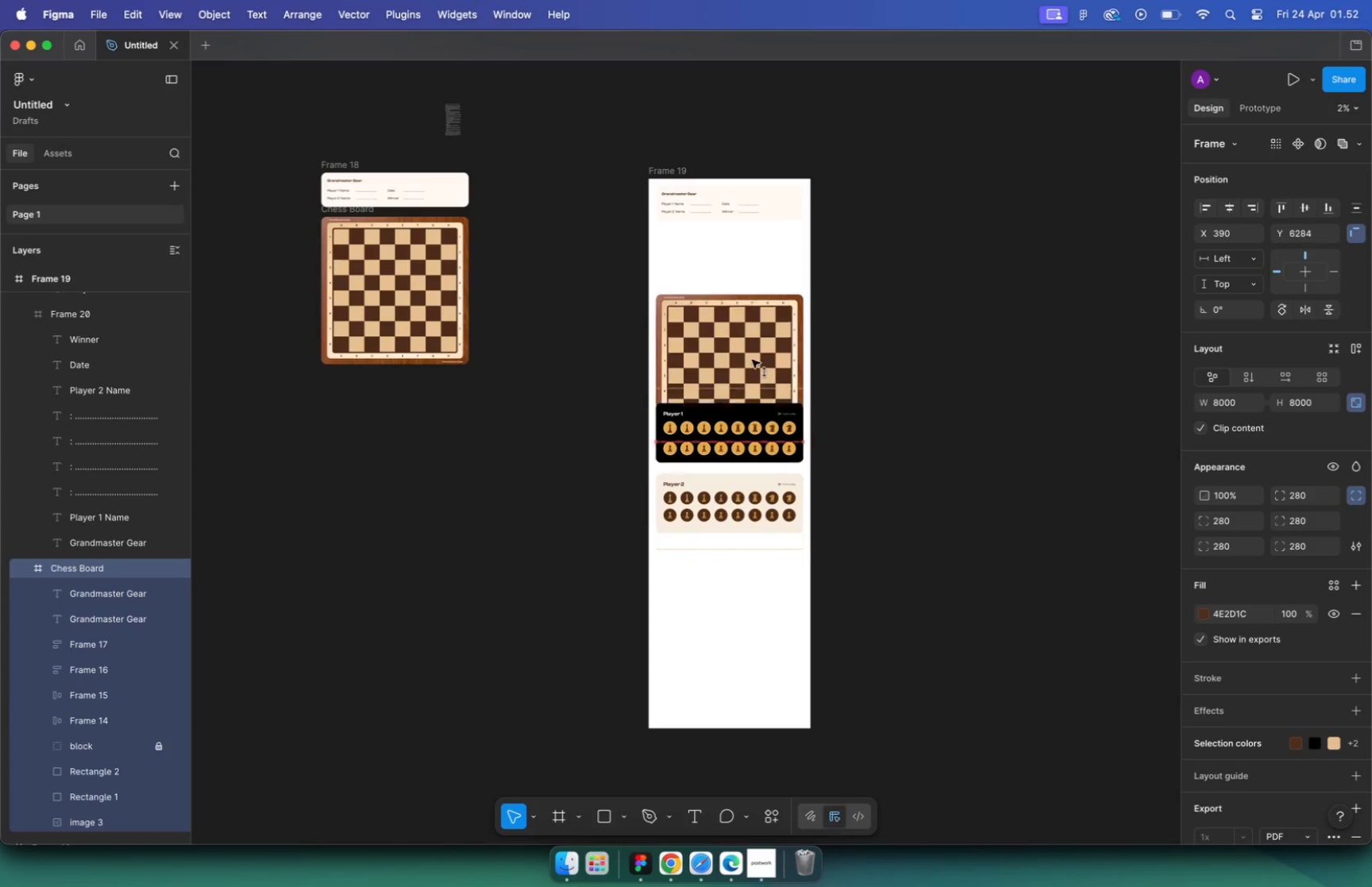 
hold_key(key=CommandLeft, duration=0.43)
scroll: coordinate [777, 600], scroll_direction: up, amount: 17.0
 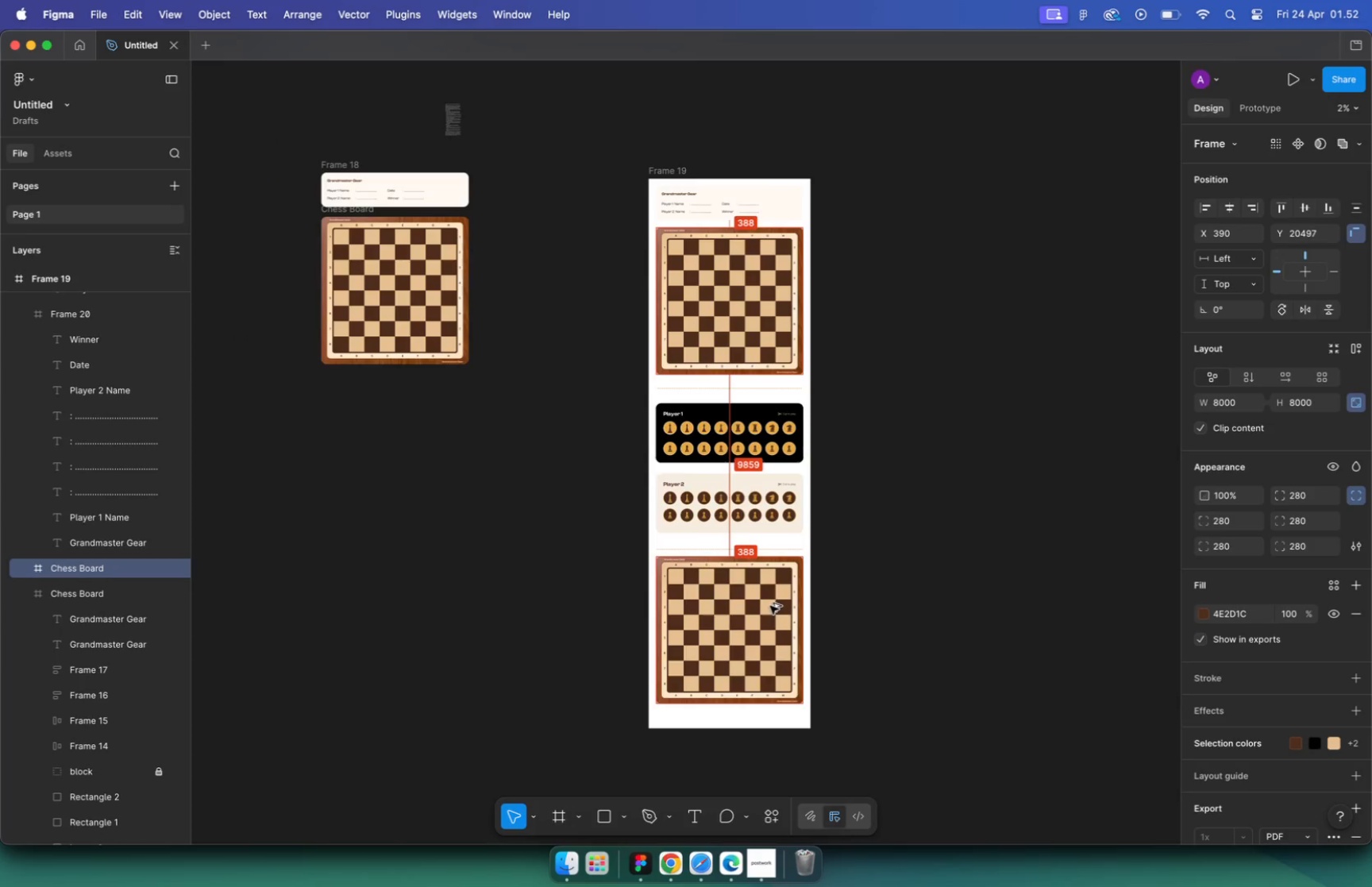 
hold_key(key=ShiftLeft, duration=1.41)
 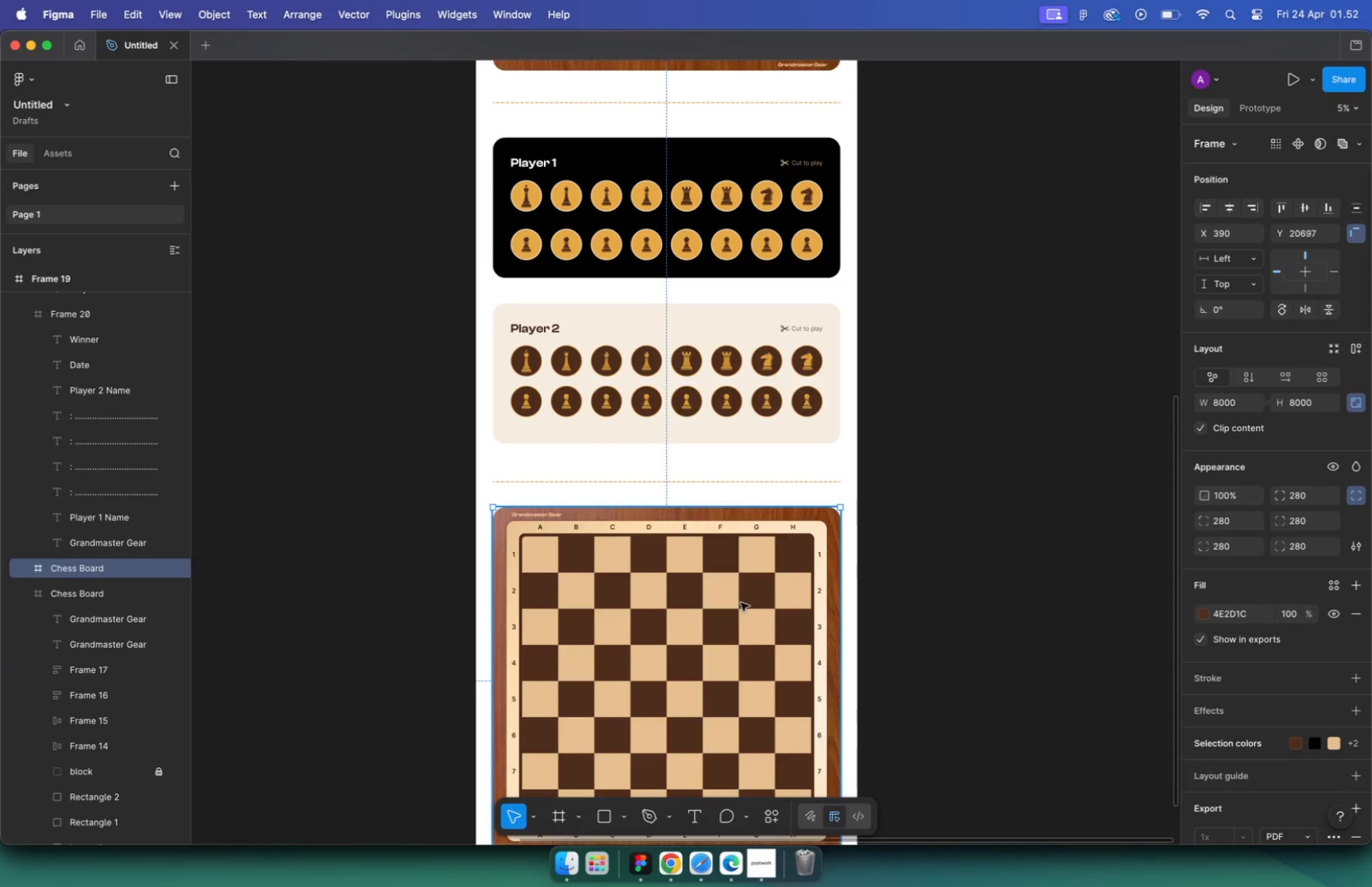 
left_click([1004, 488])
 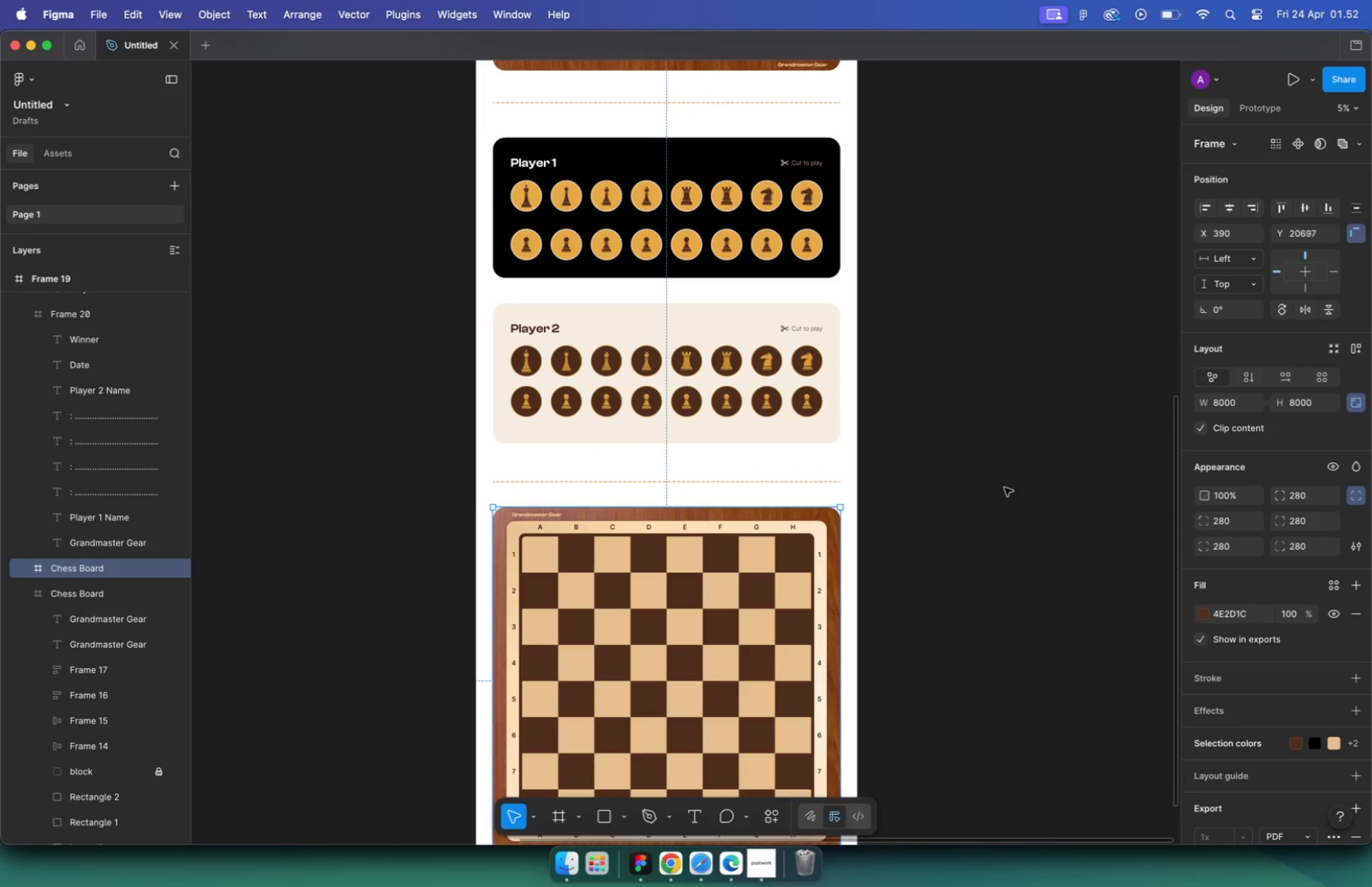 
hold_key(key=CommandLeft, duration=0.54)
scroll: coordinate [733, 425], scroll_direction: down, amount: 1.0
 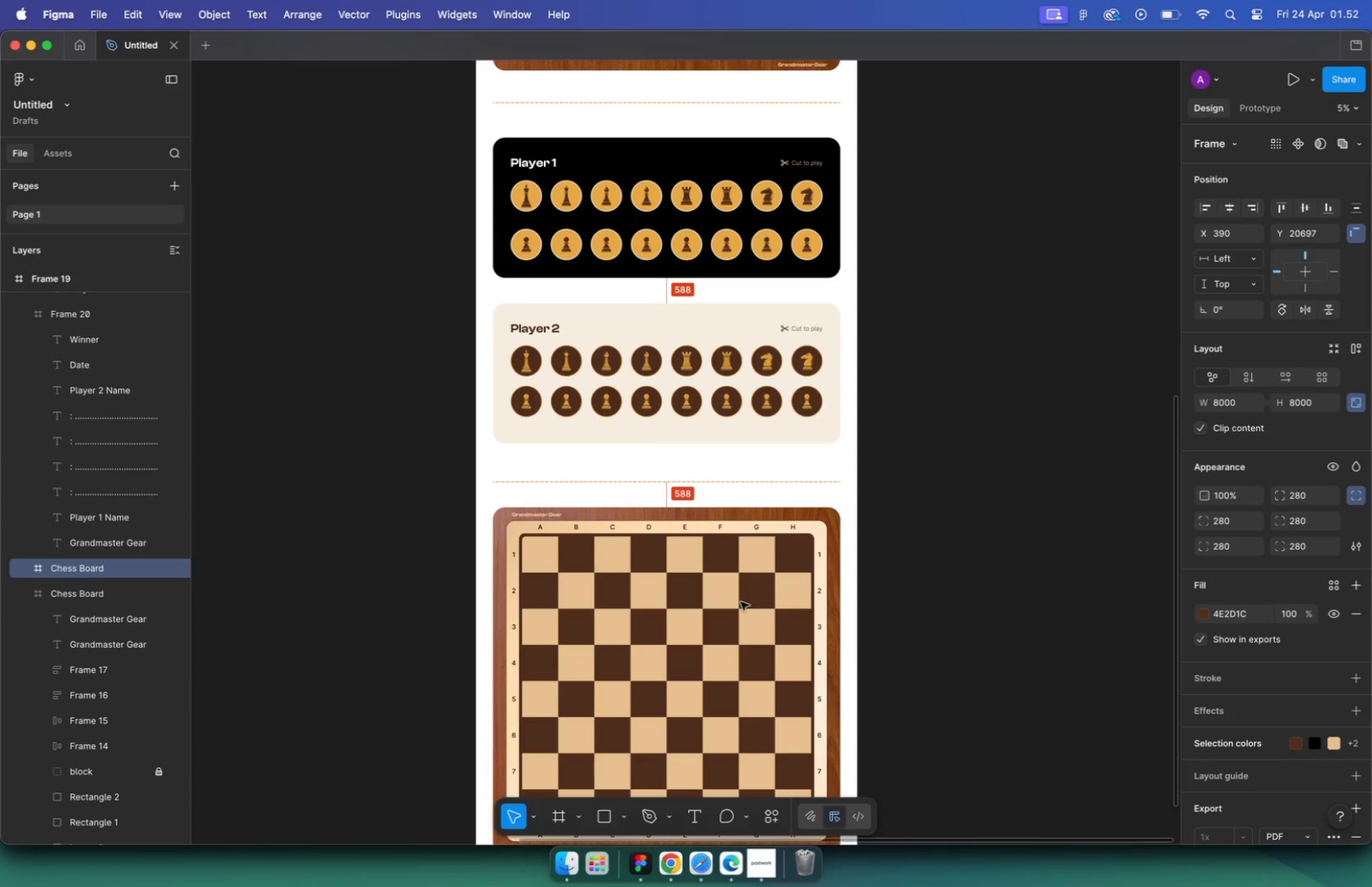 
hold_key(key=CommandLeft, duration=0.8)
hold_key(key=CommandLeft, duration=0.41)
scroll: coordinate [547, 357], scroll_direction: down, amount: 2.0
 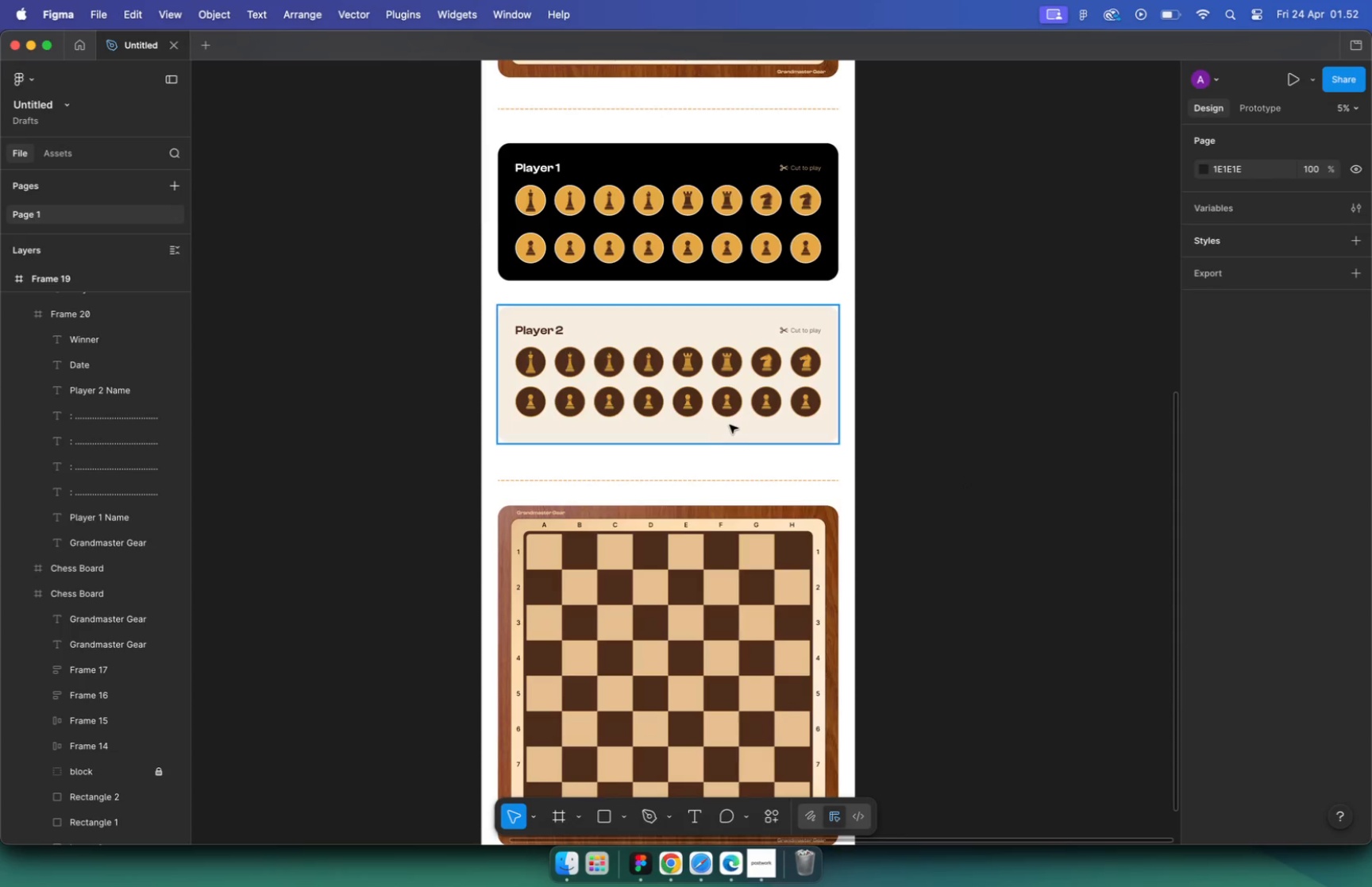 
left_click_drag(start_coordinate=[593, 185], to_coordinate=[1019, 369])
 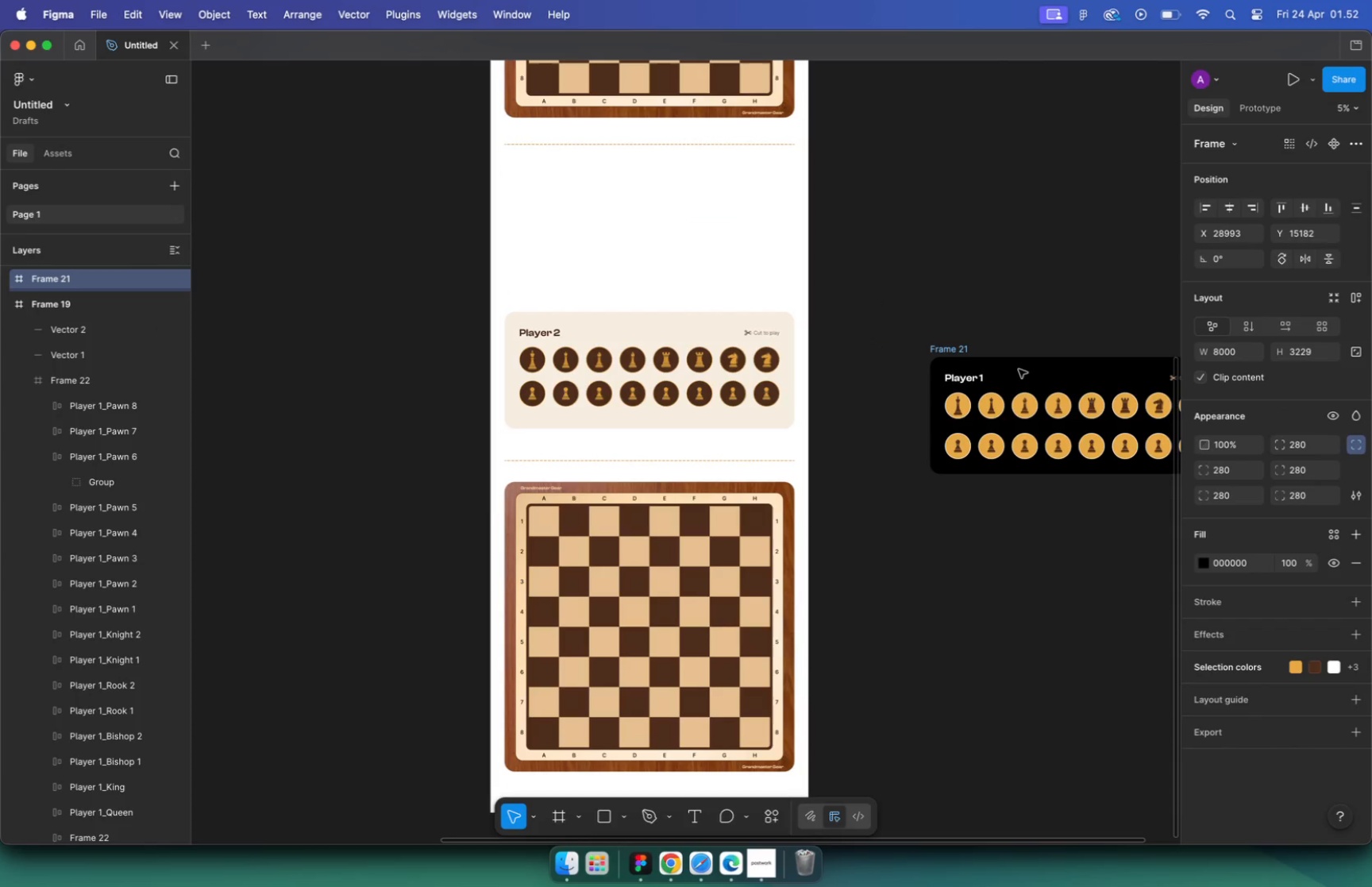 
key(Meta+CommandLeft)
 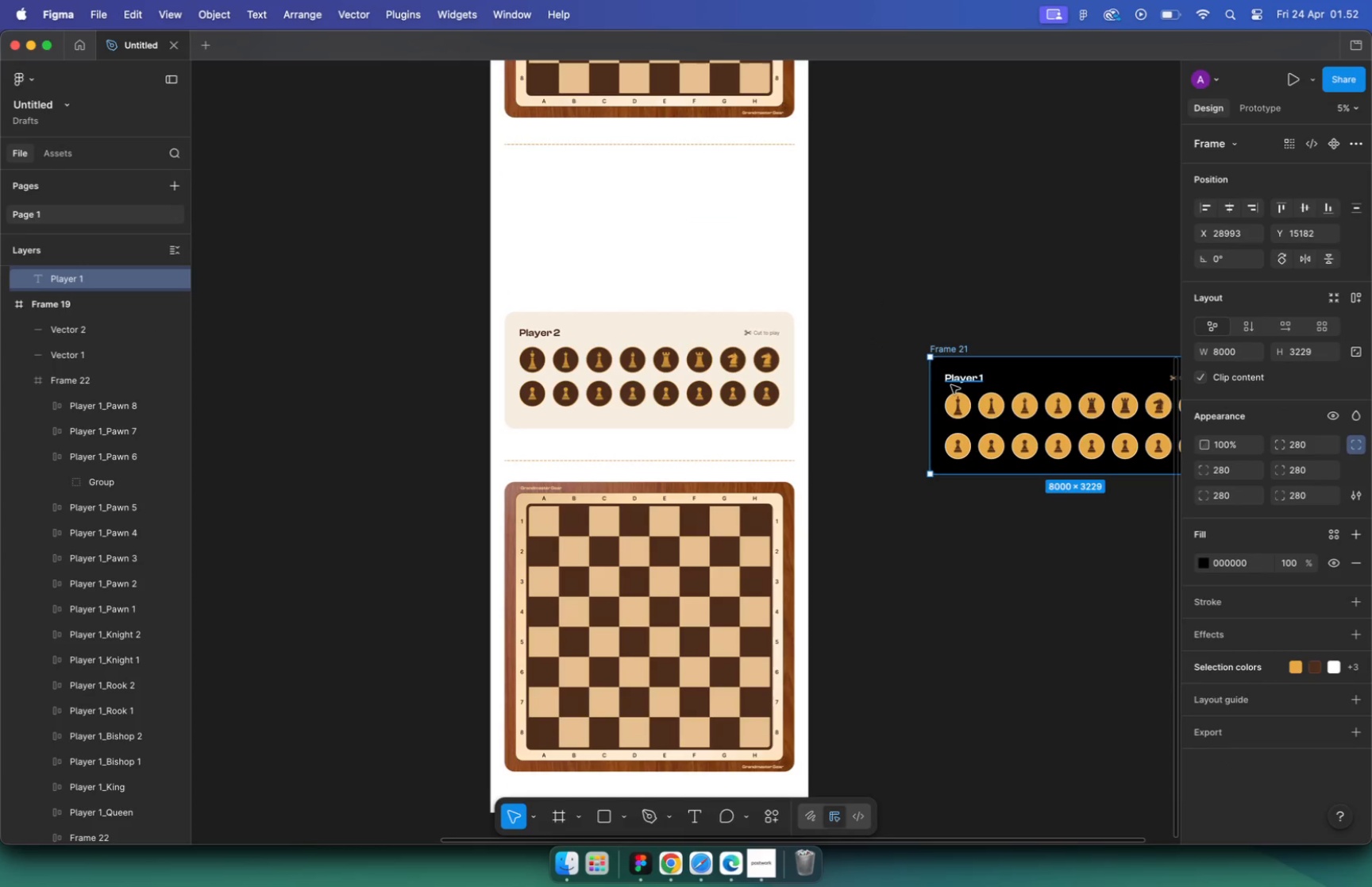 
key(Meta+Z)
 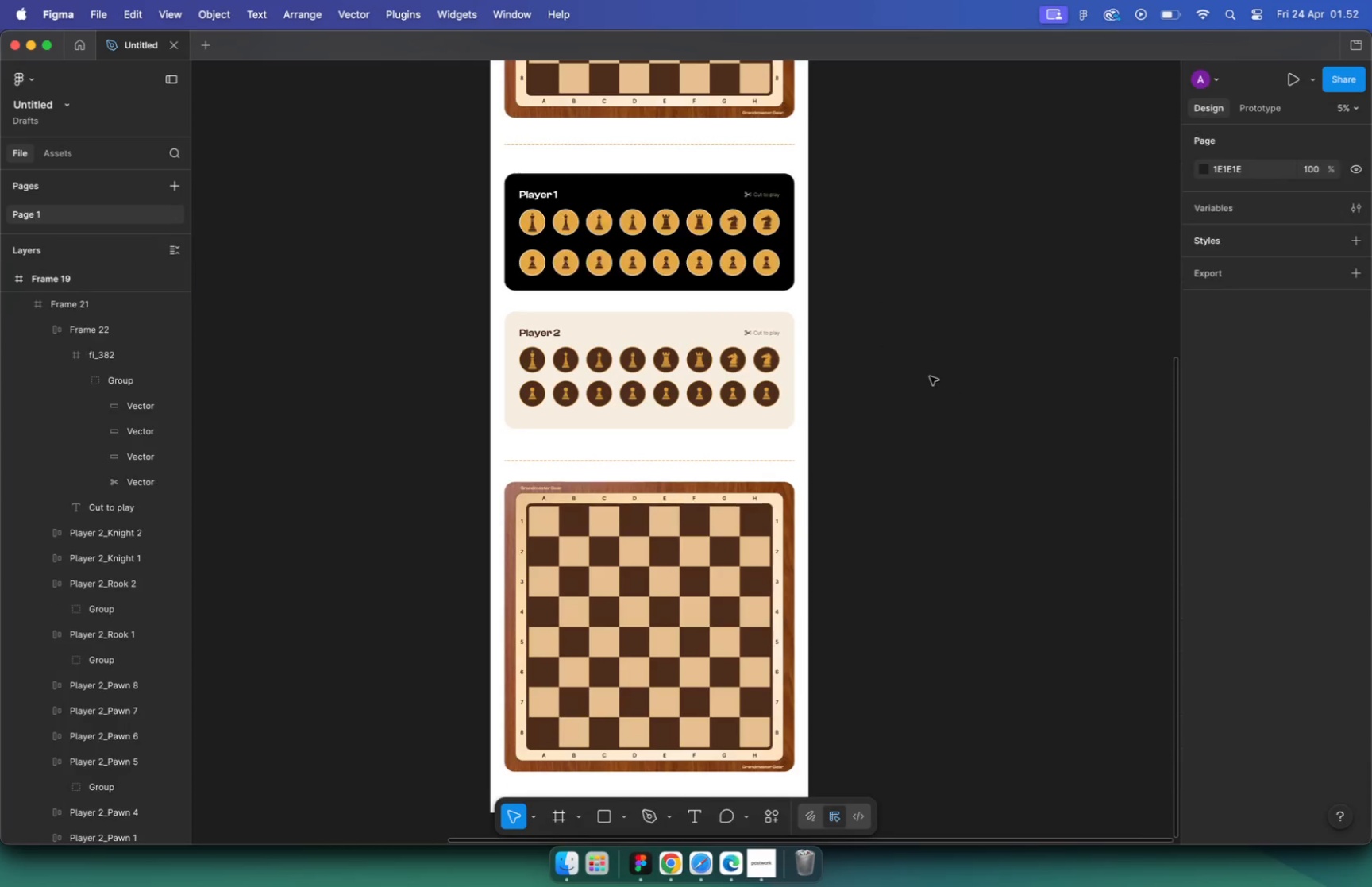 
left_click_drag(start_coordinate=[646, 195], to_coordinate=[1036, 433])
 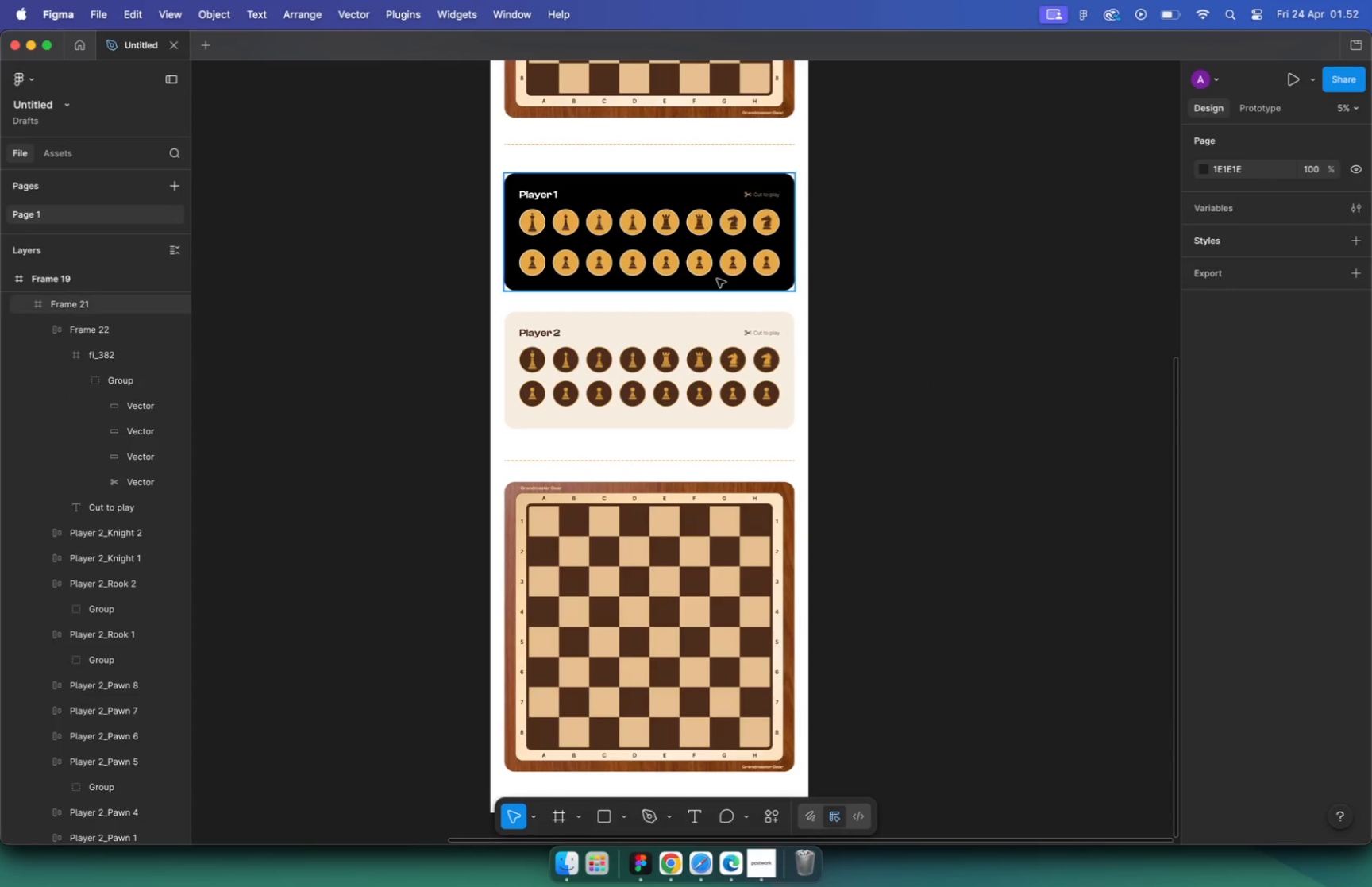 
hold_key(key=OptionLeft, duration=0.72)
 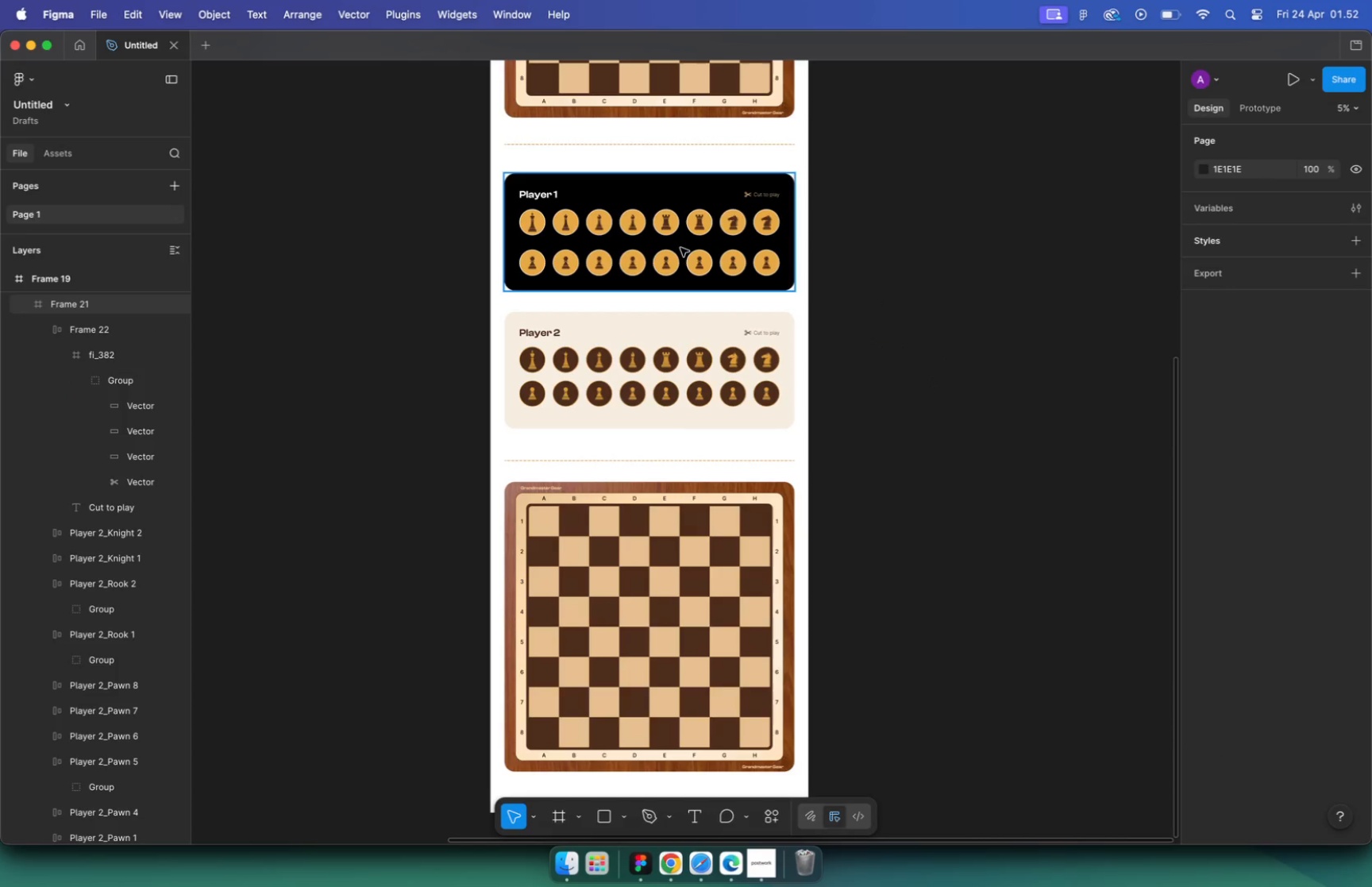 
hold_key(key=CommandLeft, duration=1.22)
scroll: coordinate [714, 434], scroll_direction: down, amount: 15.0
 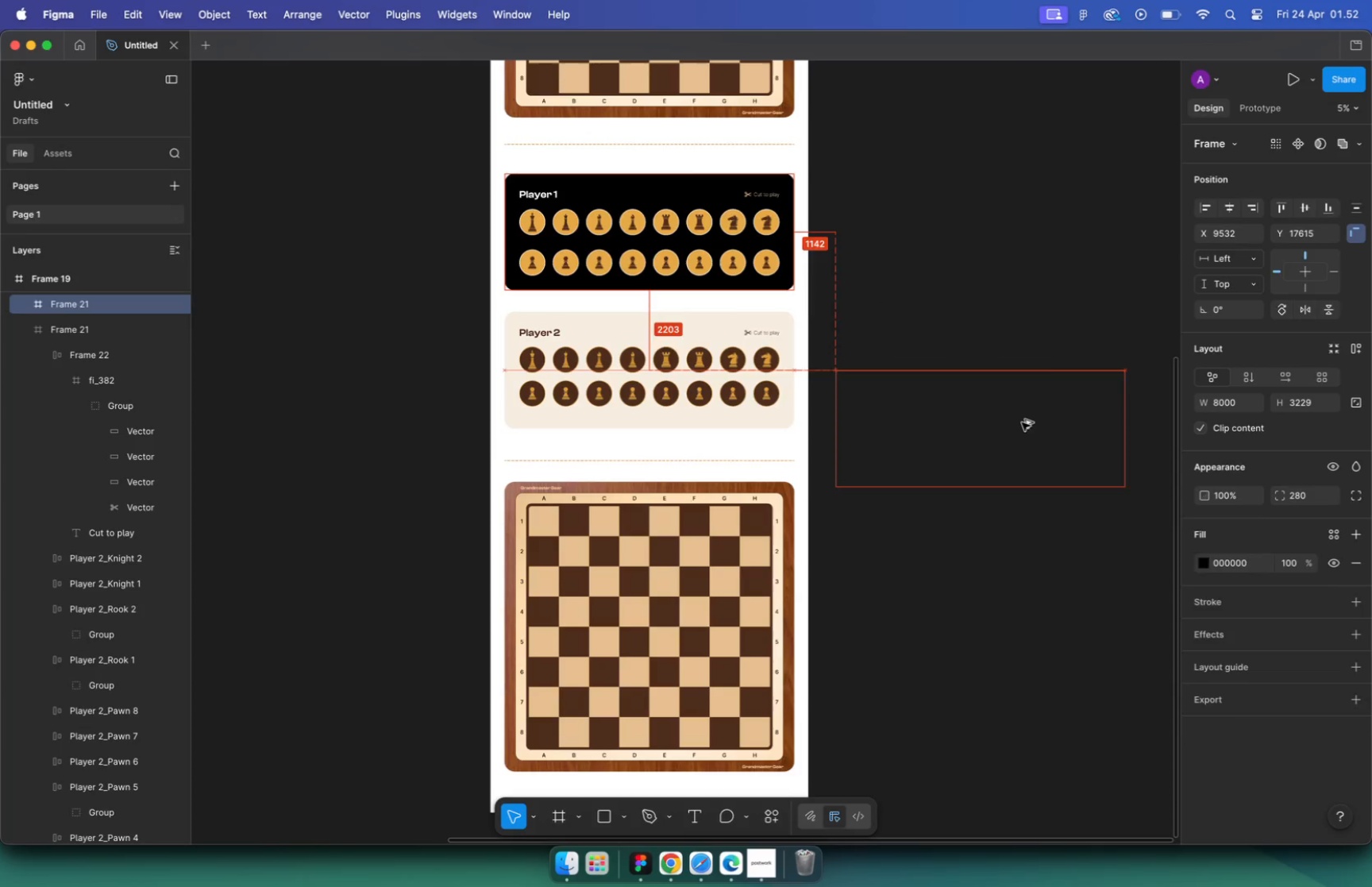 
key(Meta+Z)
 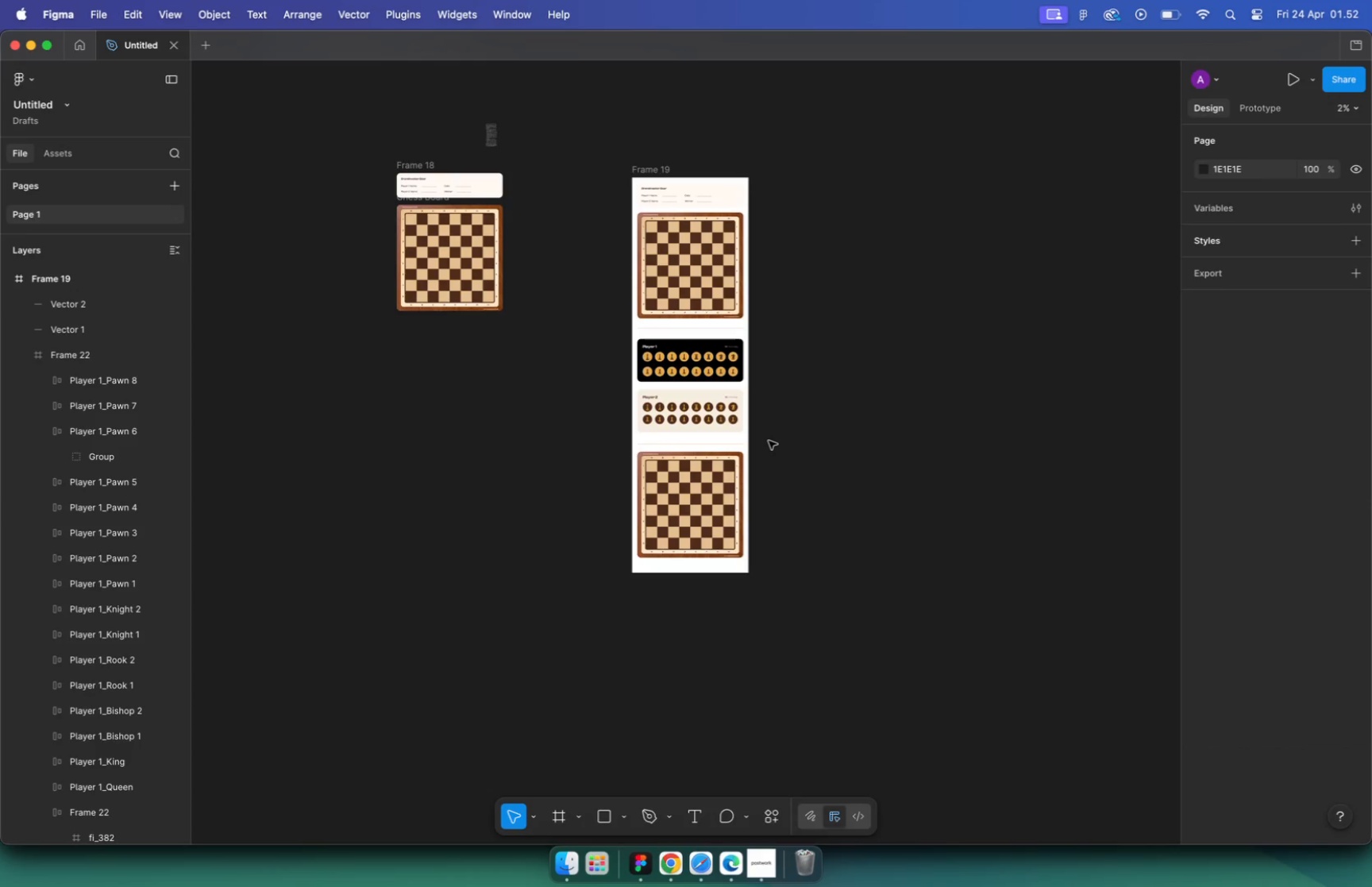 
key(Meta+Z)
 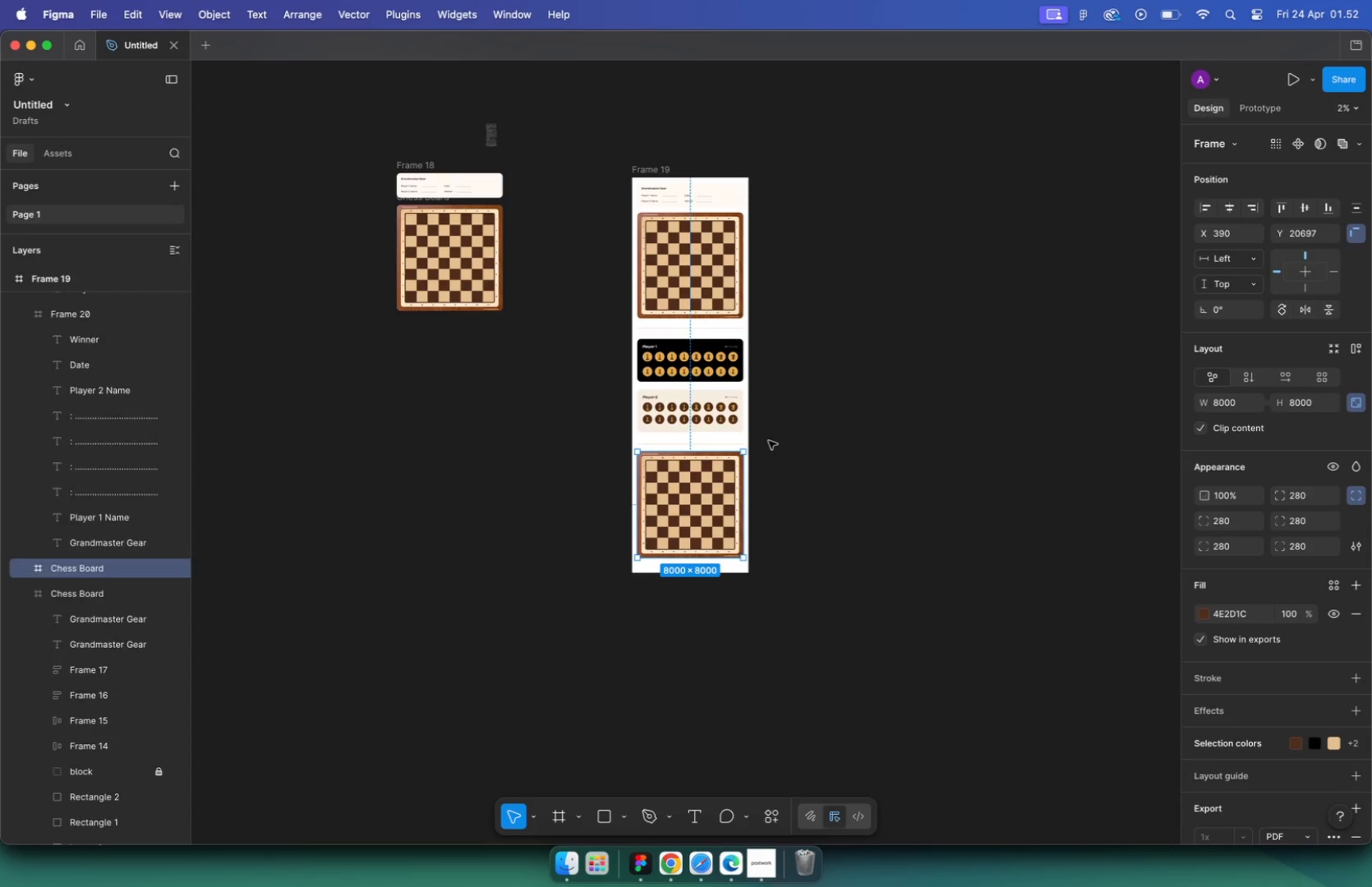 
key(Meta+Z)
 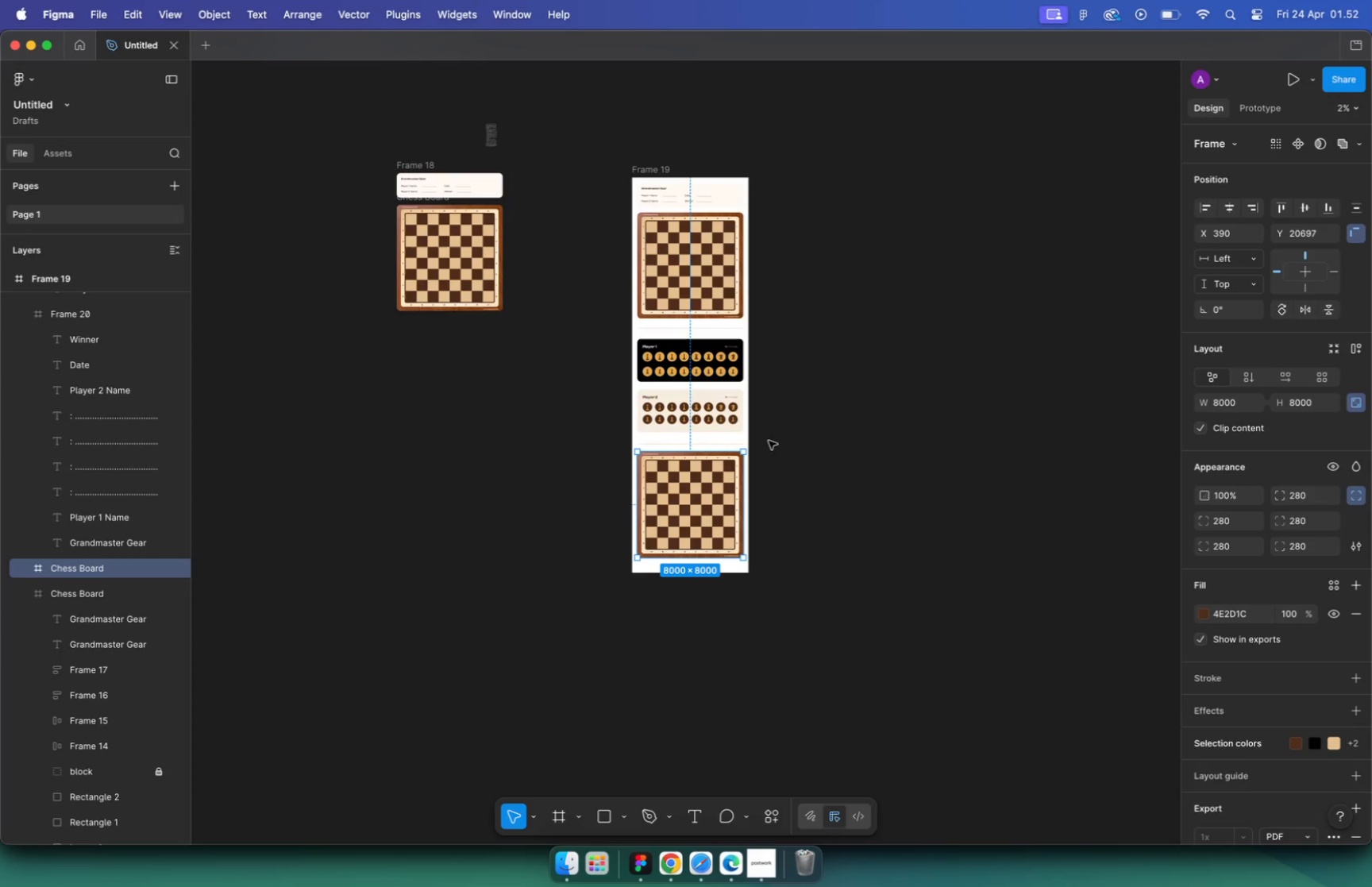 
key(Meta+Z)
 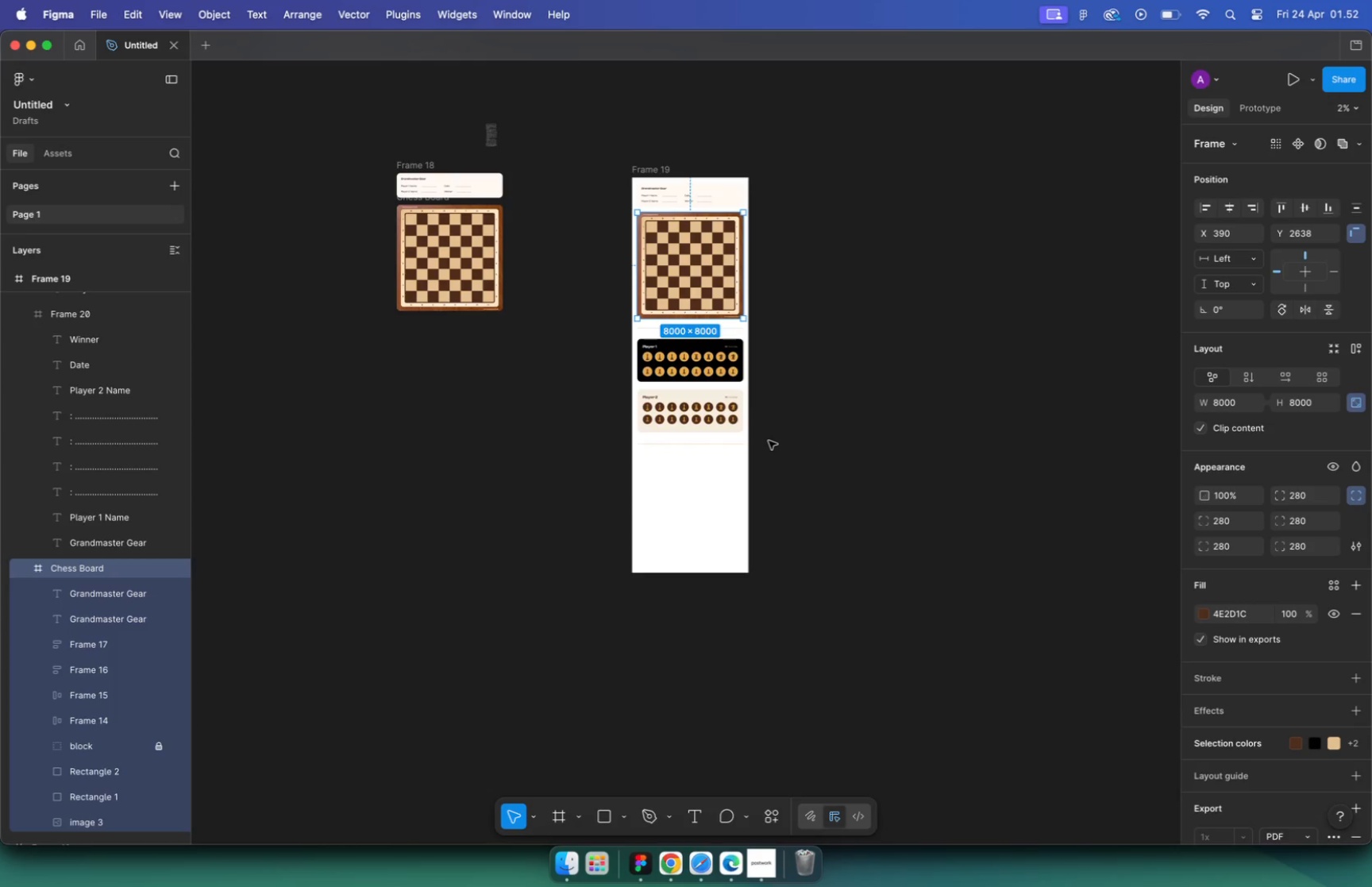 
key(Meta+Z)
 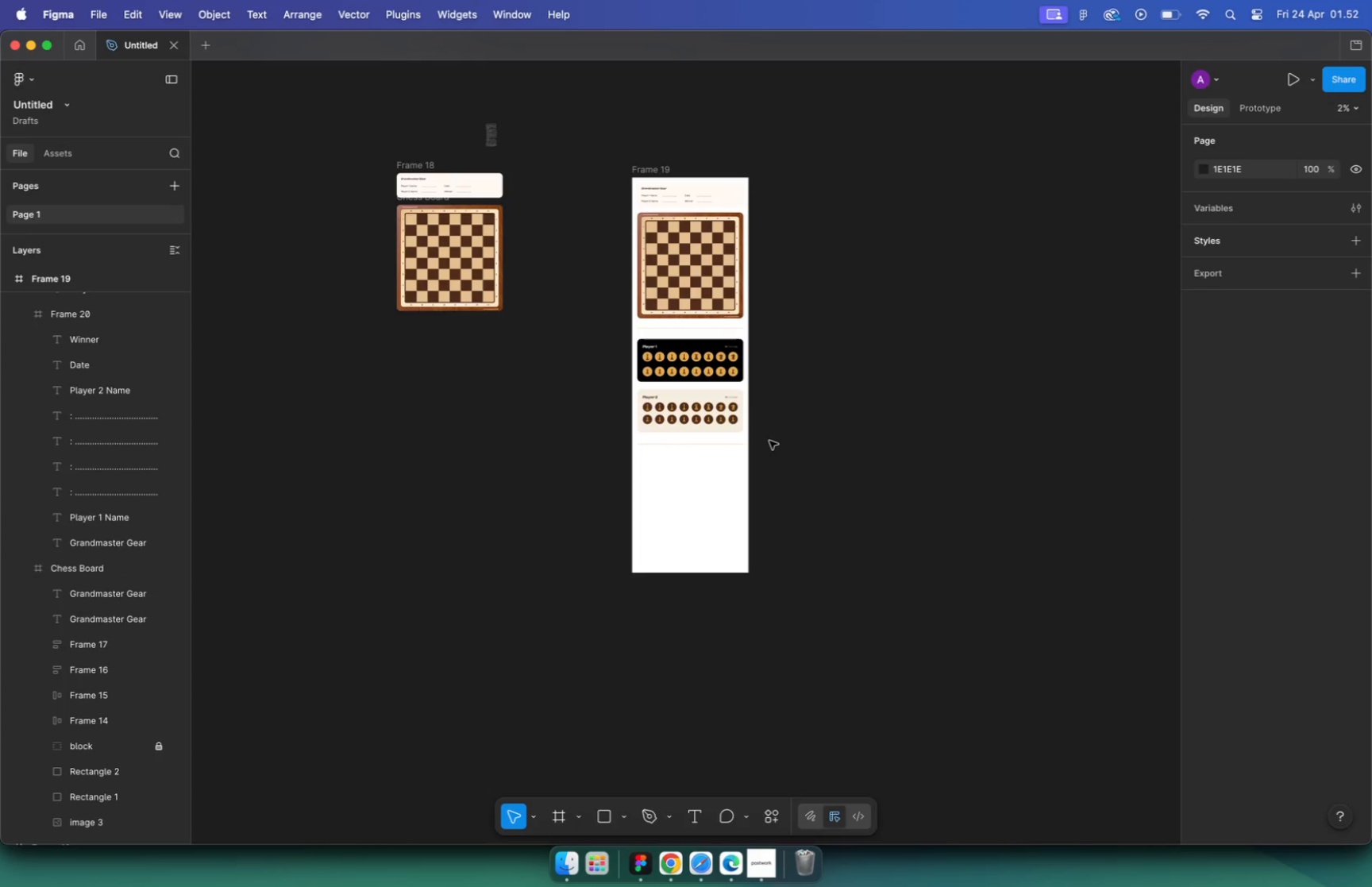 
key(Meta+Z)
 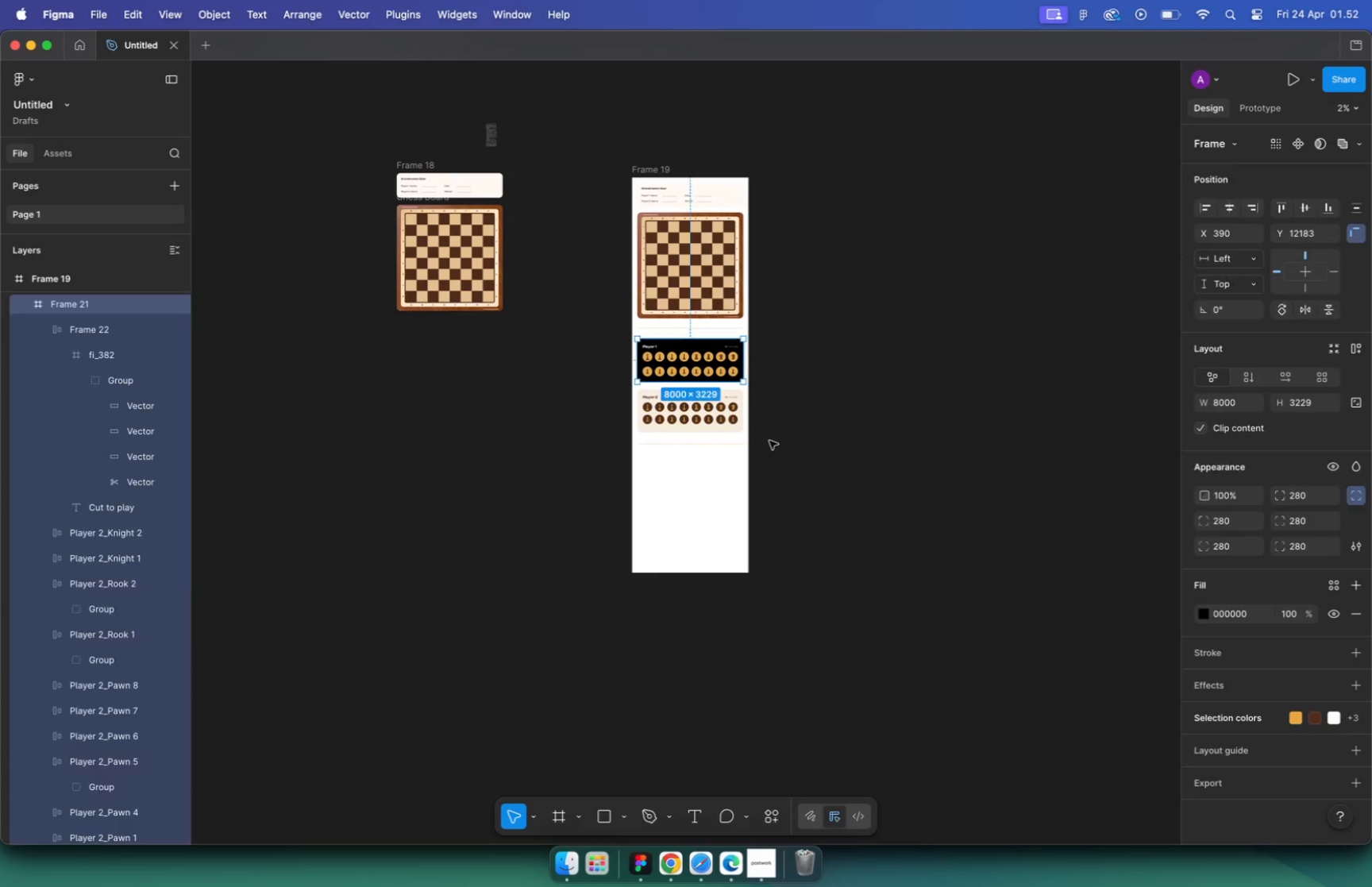 
key(Meta+Z)
 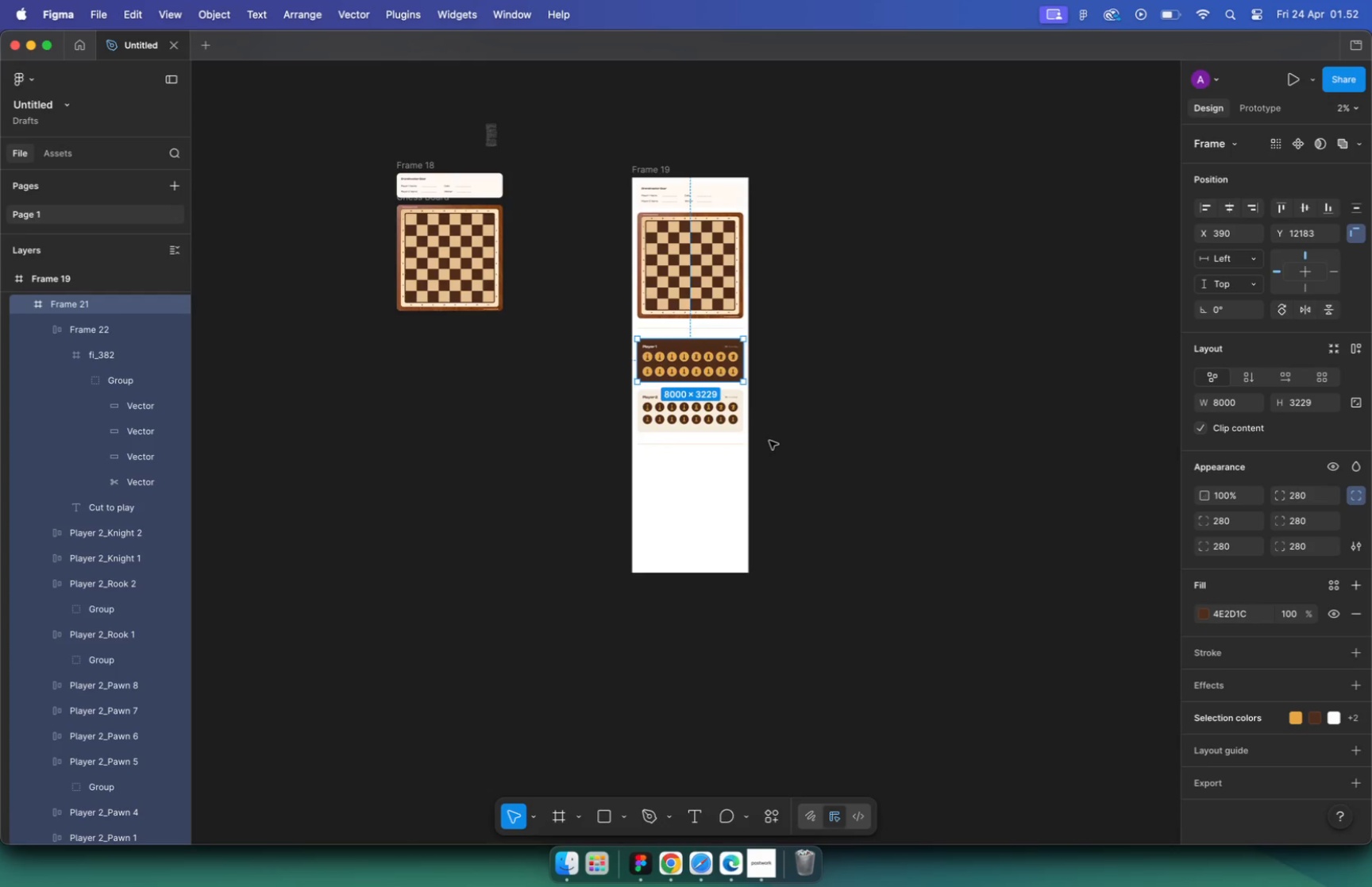 
key(Meta+Shift+Z)
 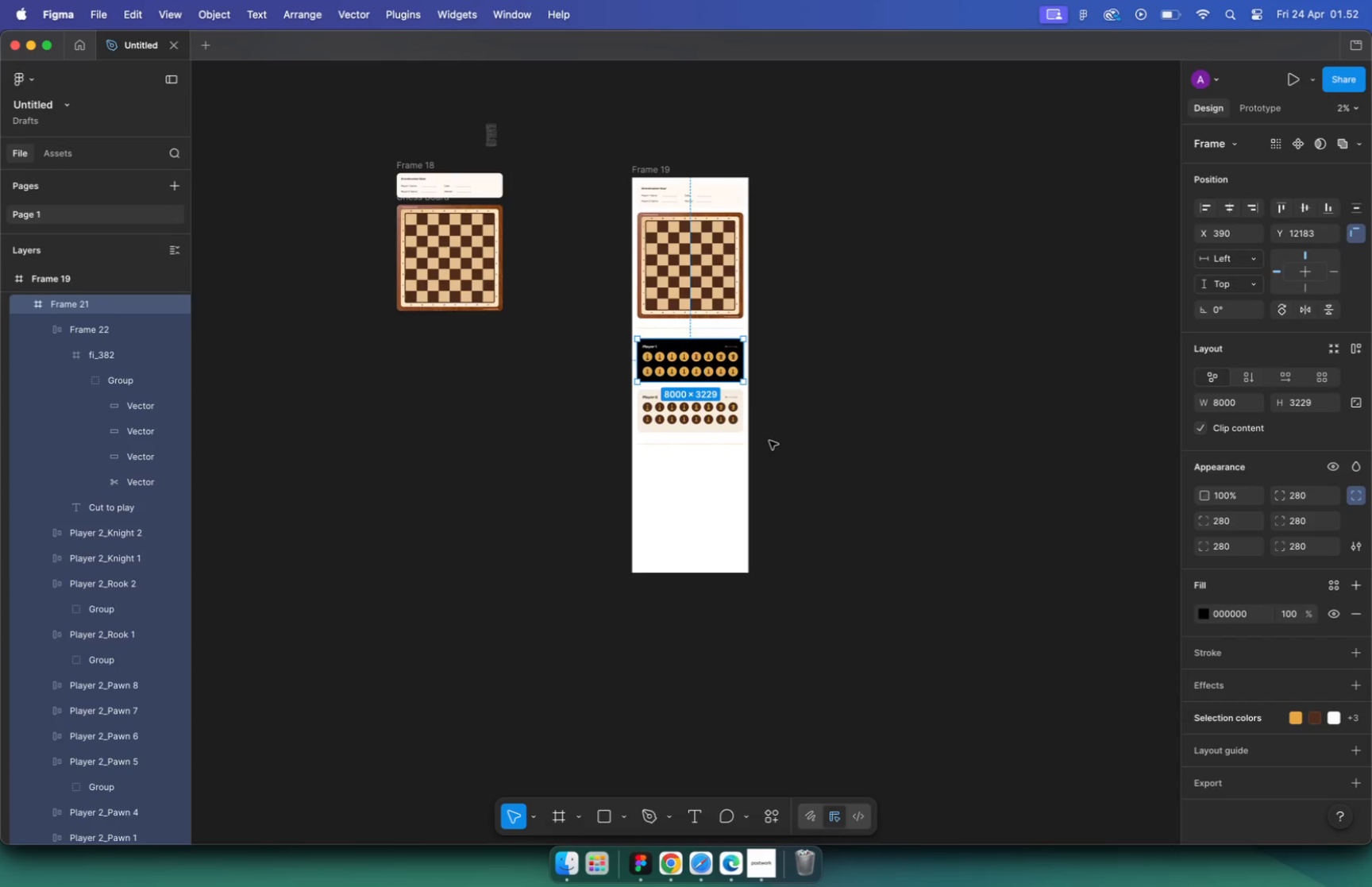 
key(Meta+Shift+Z)
 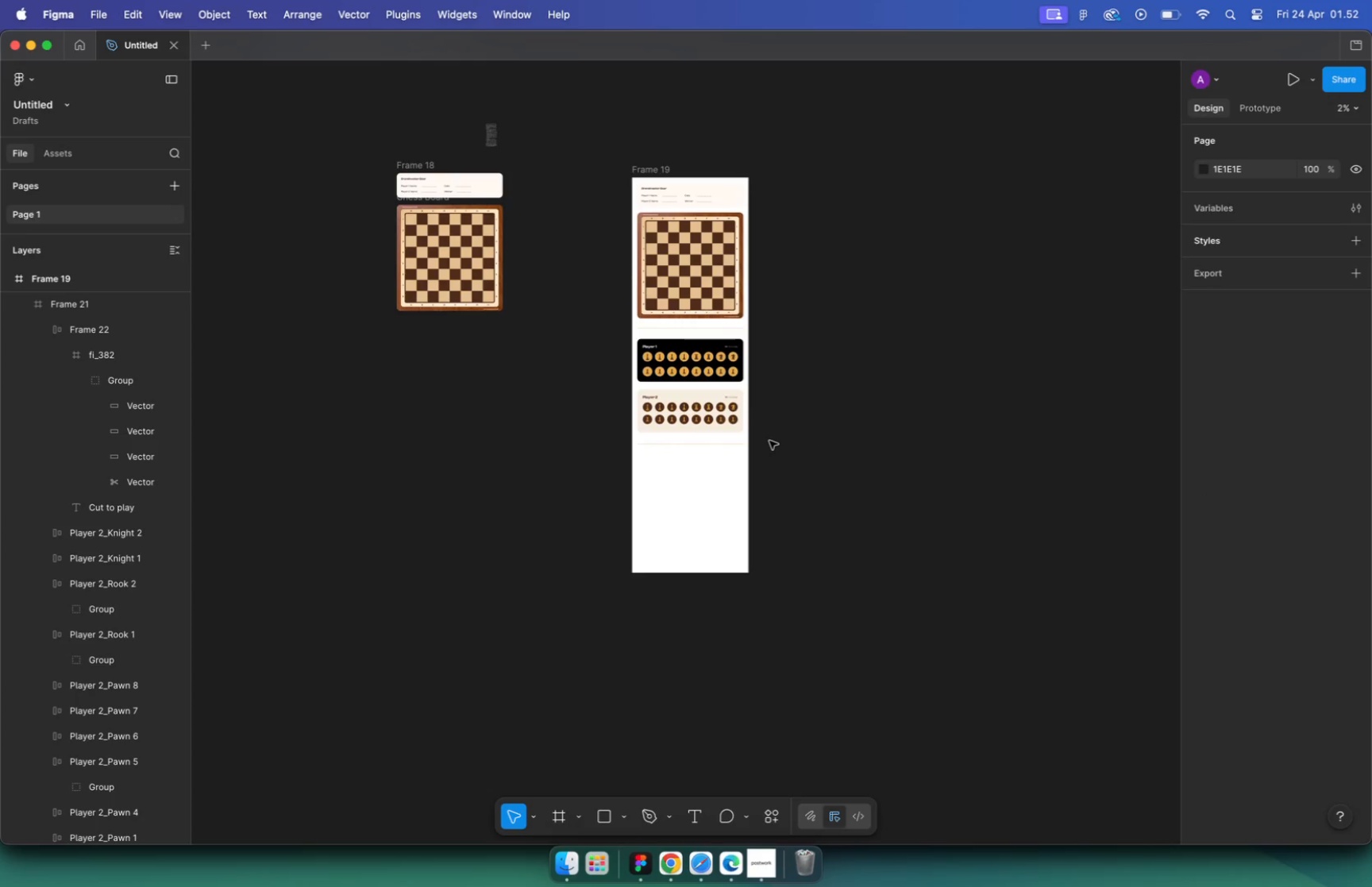 
left_click([648, 168])
 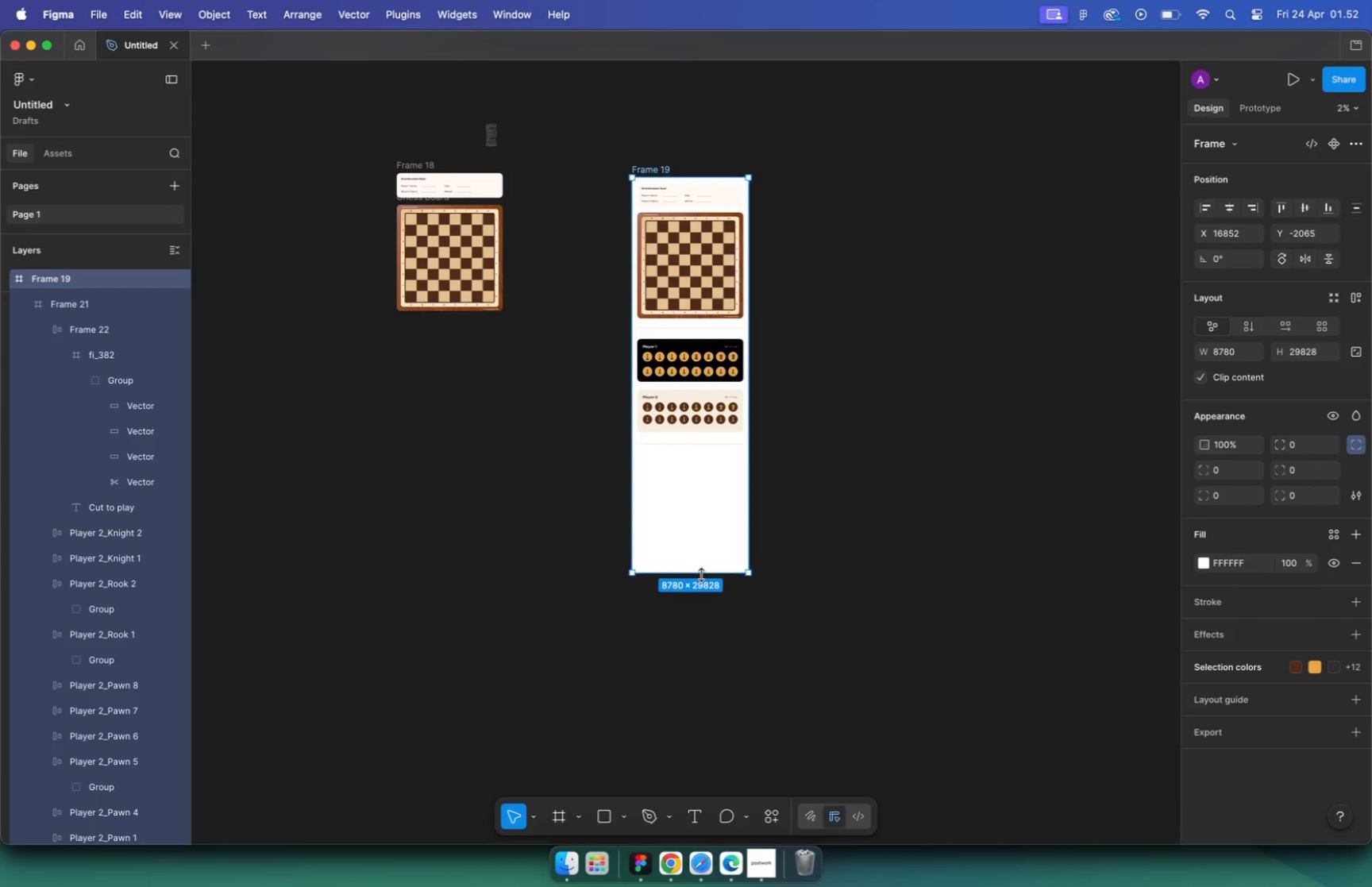 
hold_key(key=CommandLeft, duration=2.59)
left_click_drag(start_coordinate=[700, 576], to_coordinate=[697, 444])
 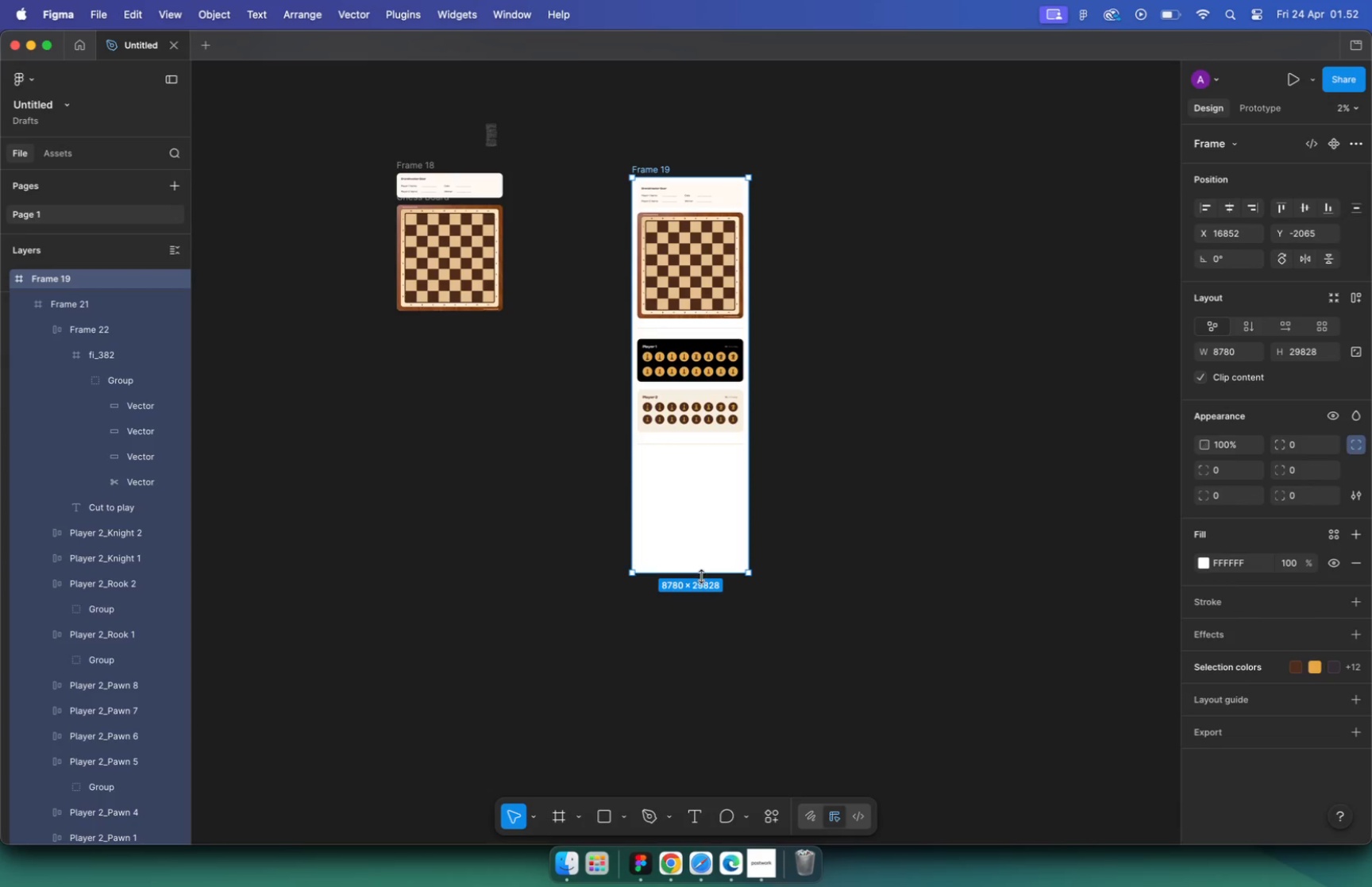 
hold_key(key=CommandLeft, duration=1.4)
scroll: coordinate [646, 436], scroll_direction: down, amount: 7.0
 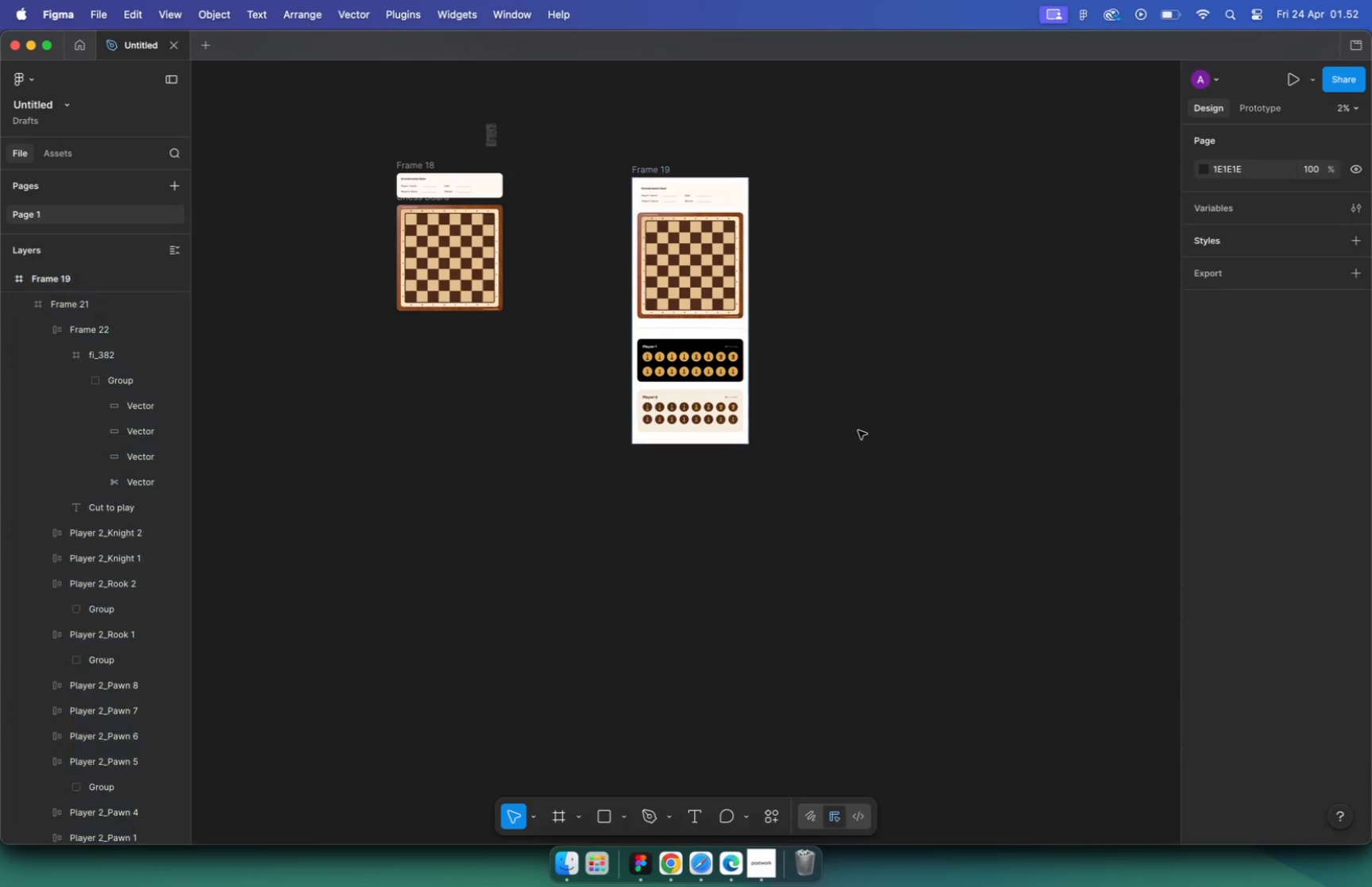 
left_click_drag(start_coordinate=[420, 290], to_coordinate=[688, 302])
 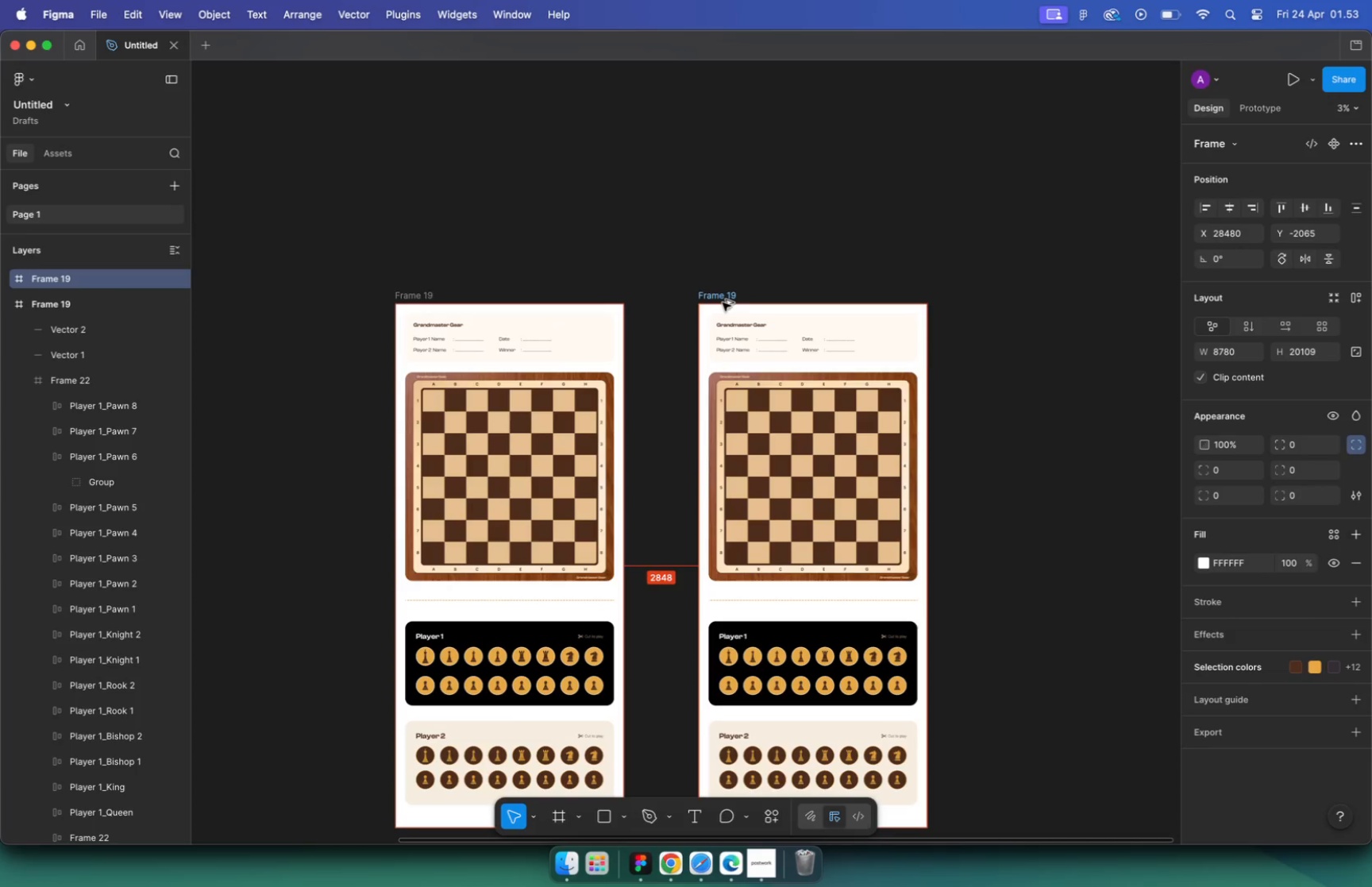 
hold_key(key=ShiftLeft, duration=2.41)
 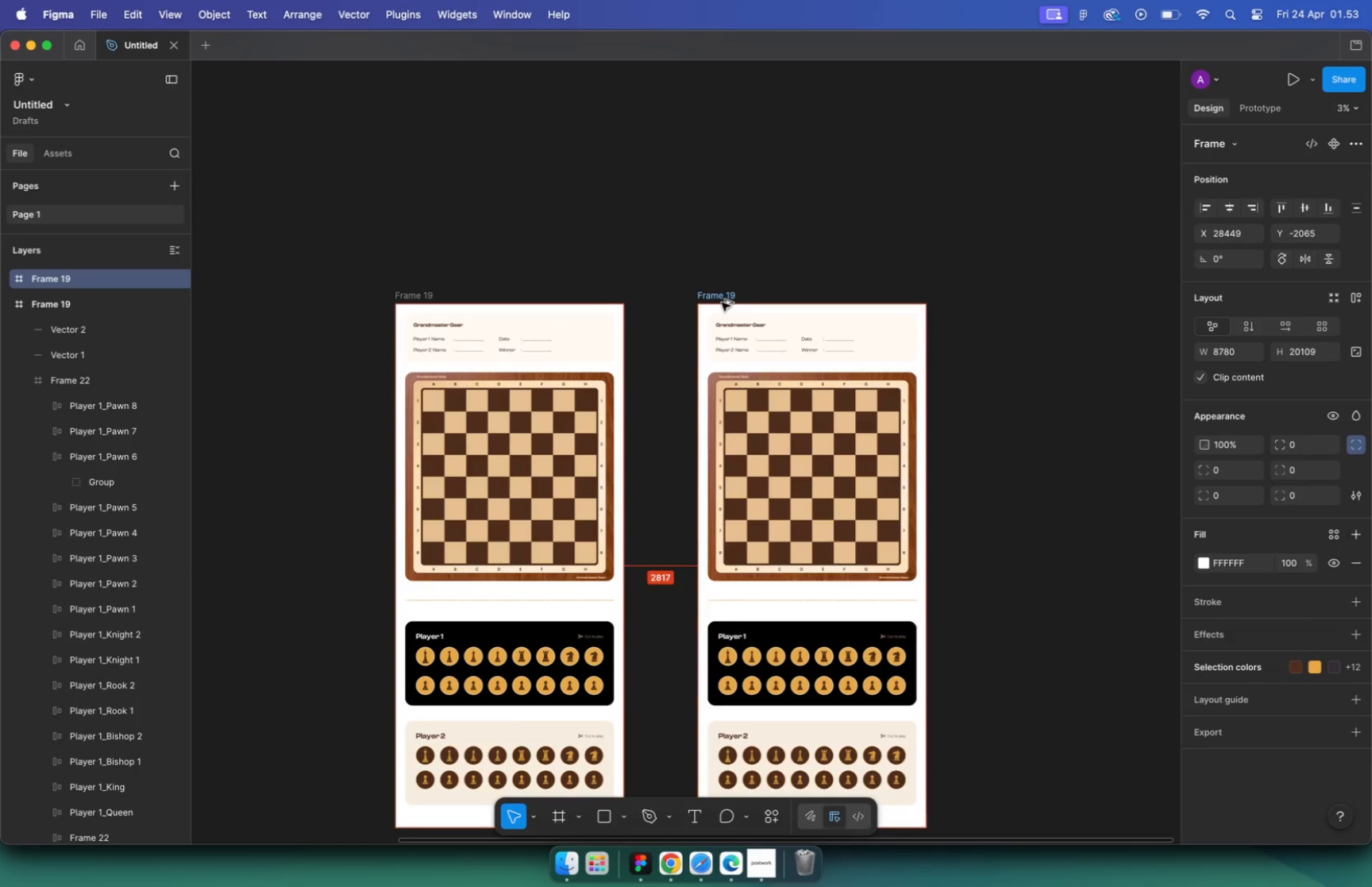 
hold_key(key=OptionLeft, duration=2.11)
 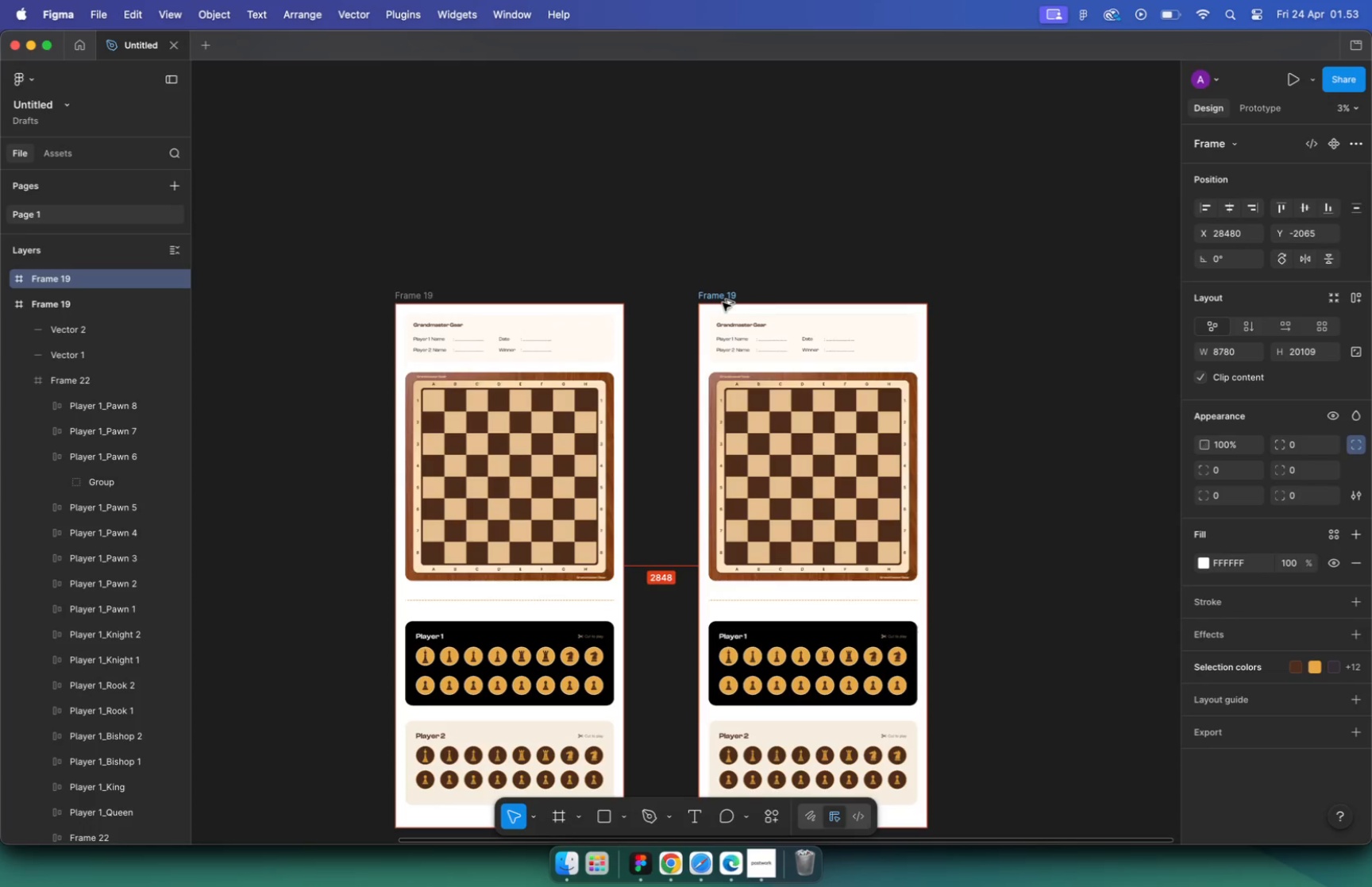 
hold_key(key=CommandLeft, duration=3.84)
scroll: coordinate [965, 400], scroll_direction: down, amount: 10.0
 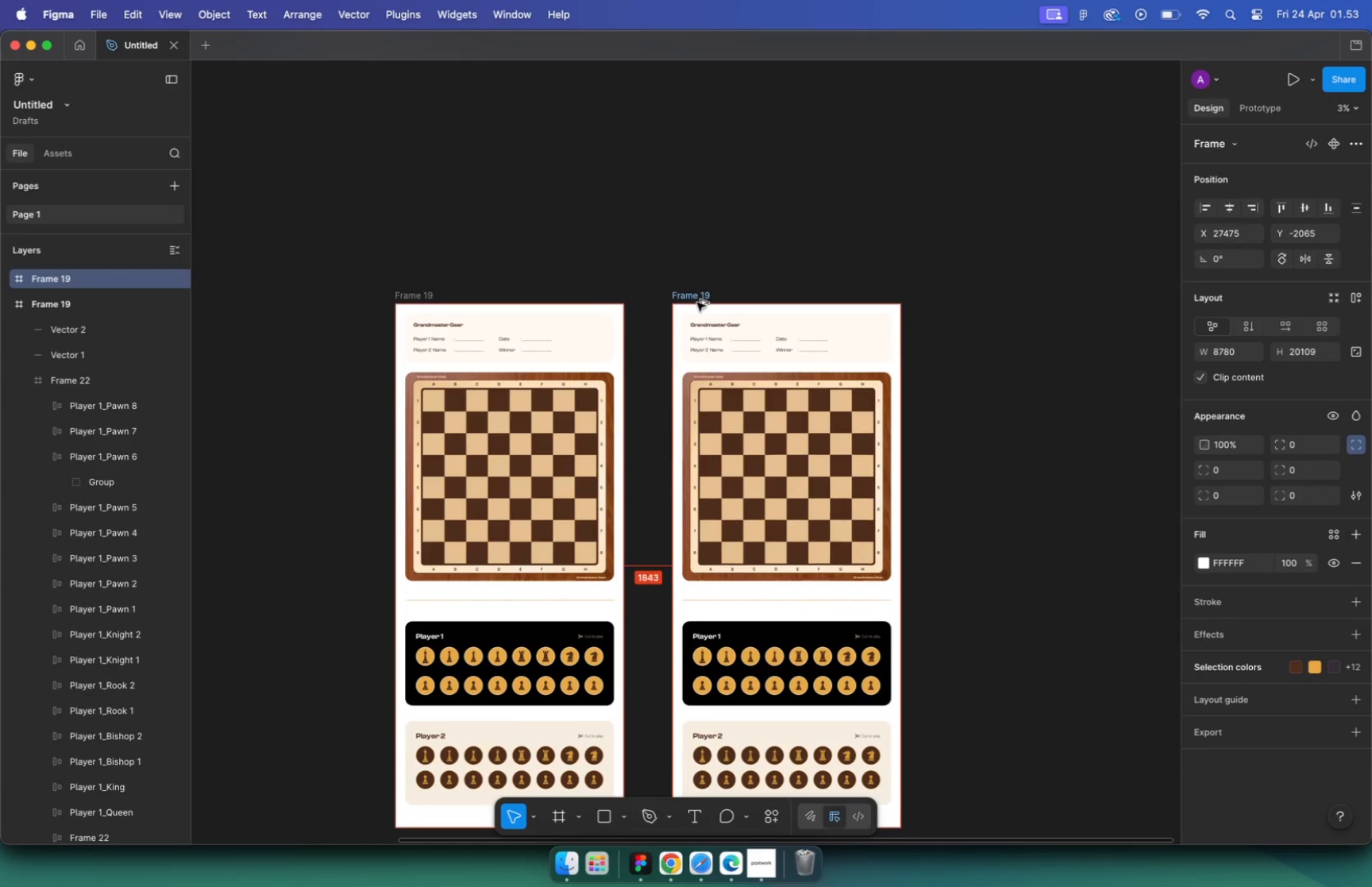 
scroll: coordinate [603, 388], scroll_direction: up, amount: 10.0
 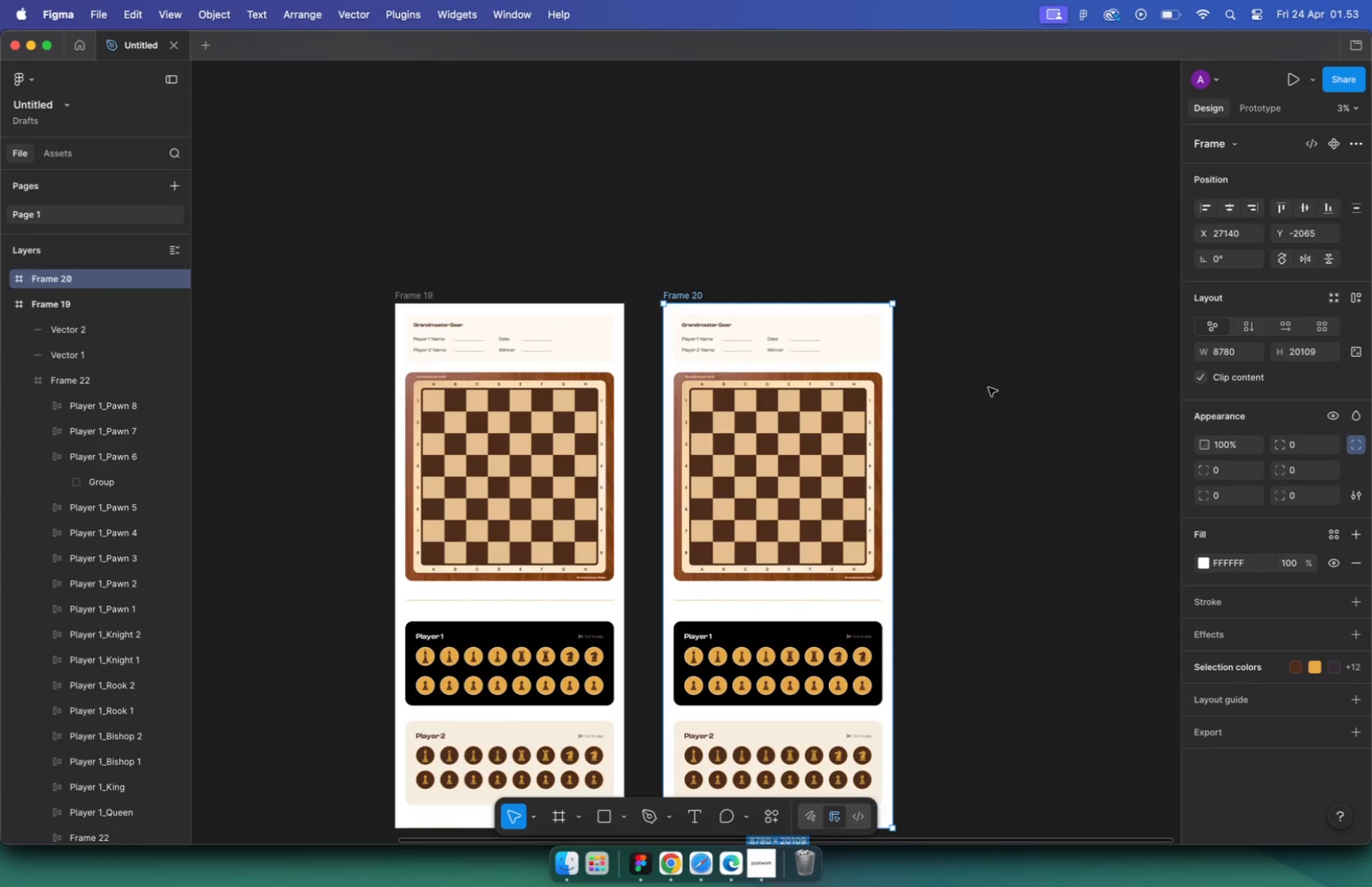 
scroll: coordinate [996, 428], scroll_direction: down, amount: 4.0
 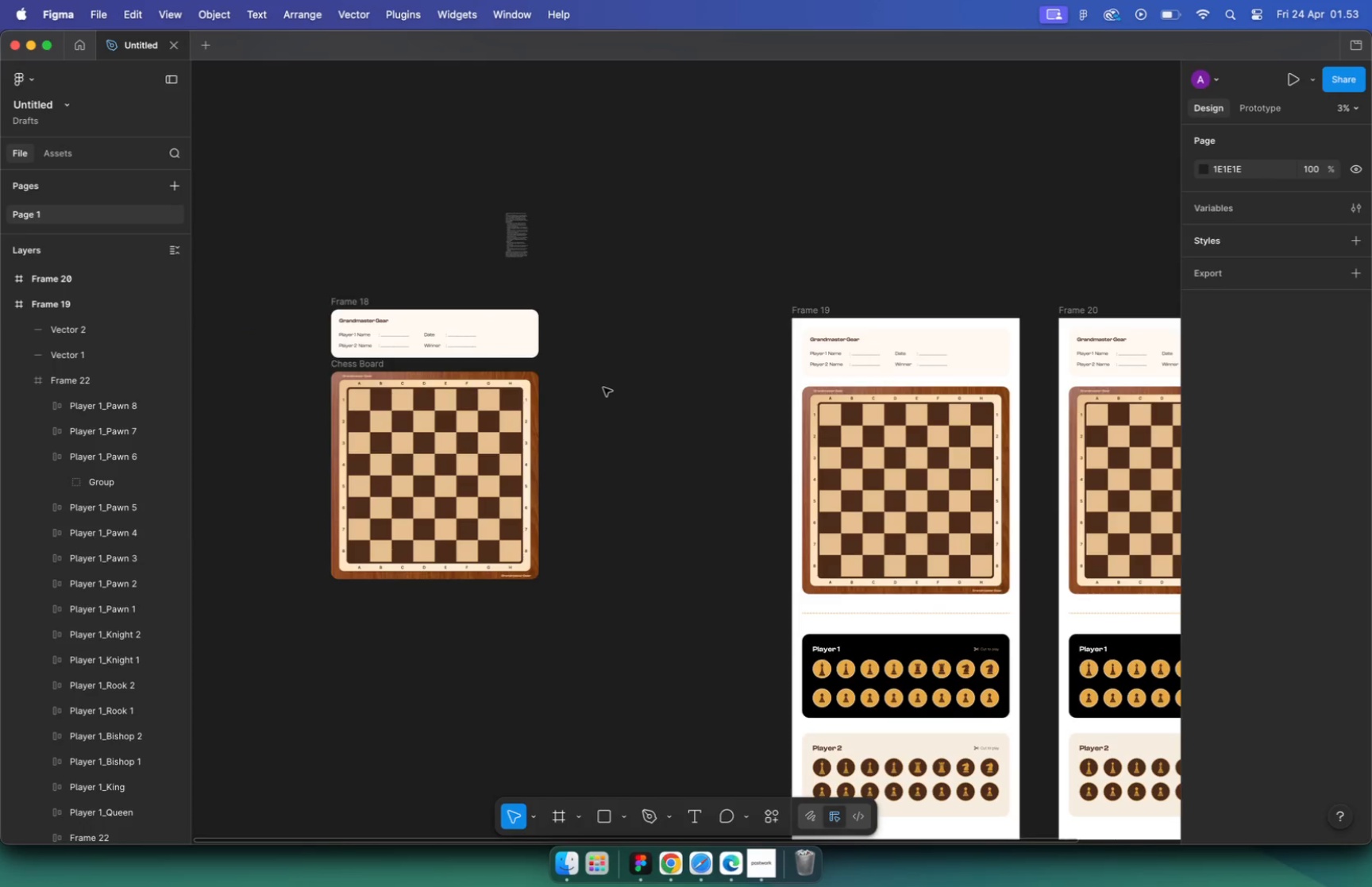 
hold_key(key=CommandLeft, duration=0.44)
scroll: coordinate [714, 344], scroll_direction: up, amount: 16.0
 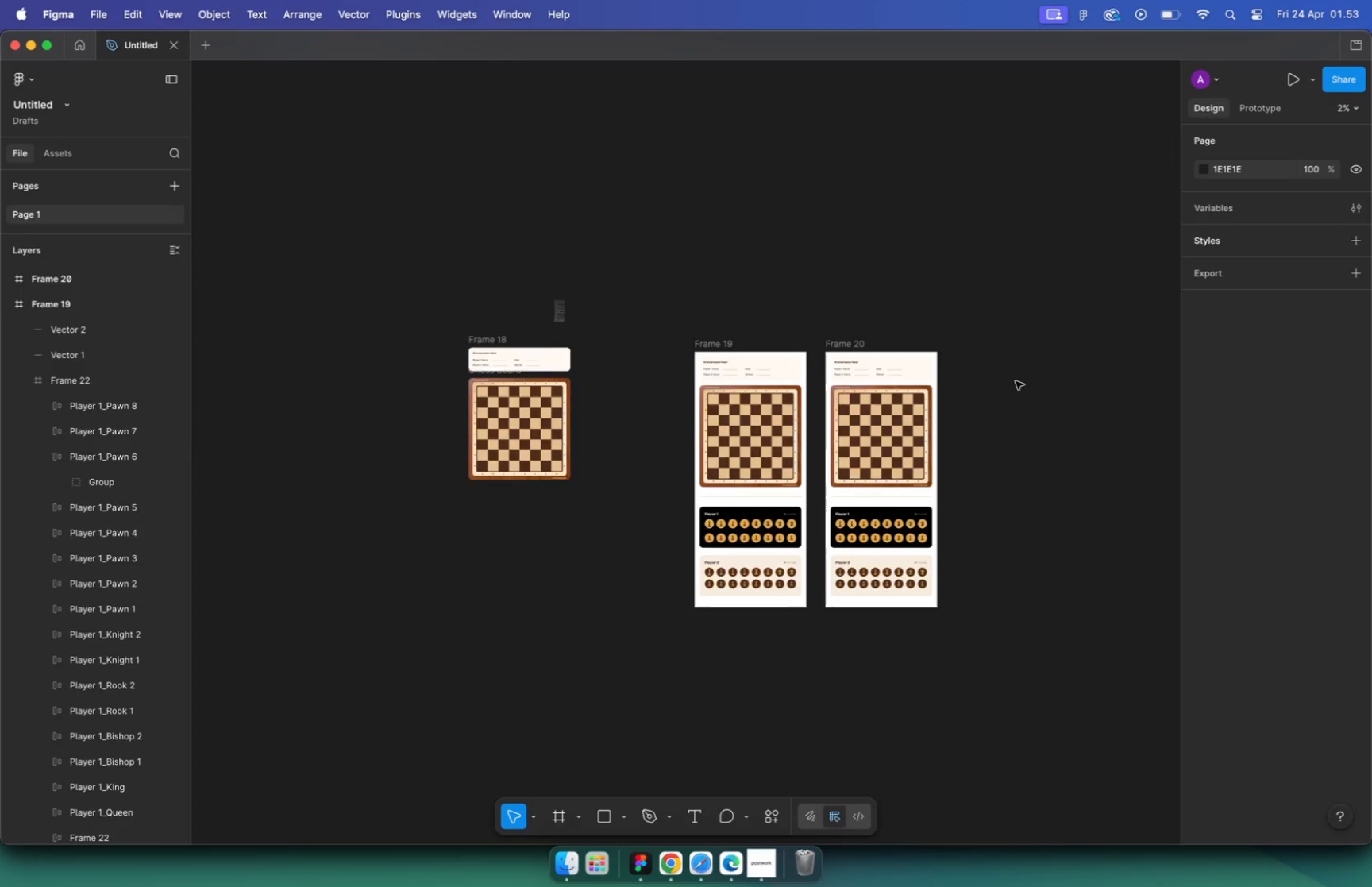 
left_click_drag(start_coordinate=[950, 357], to_coordinate=[1064, 341])
 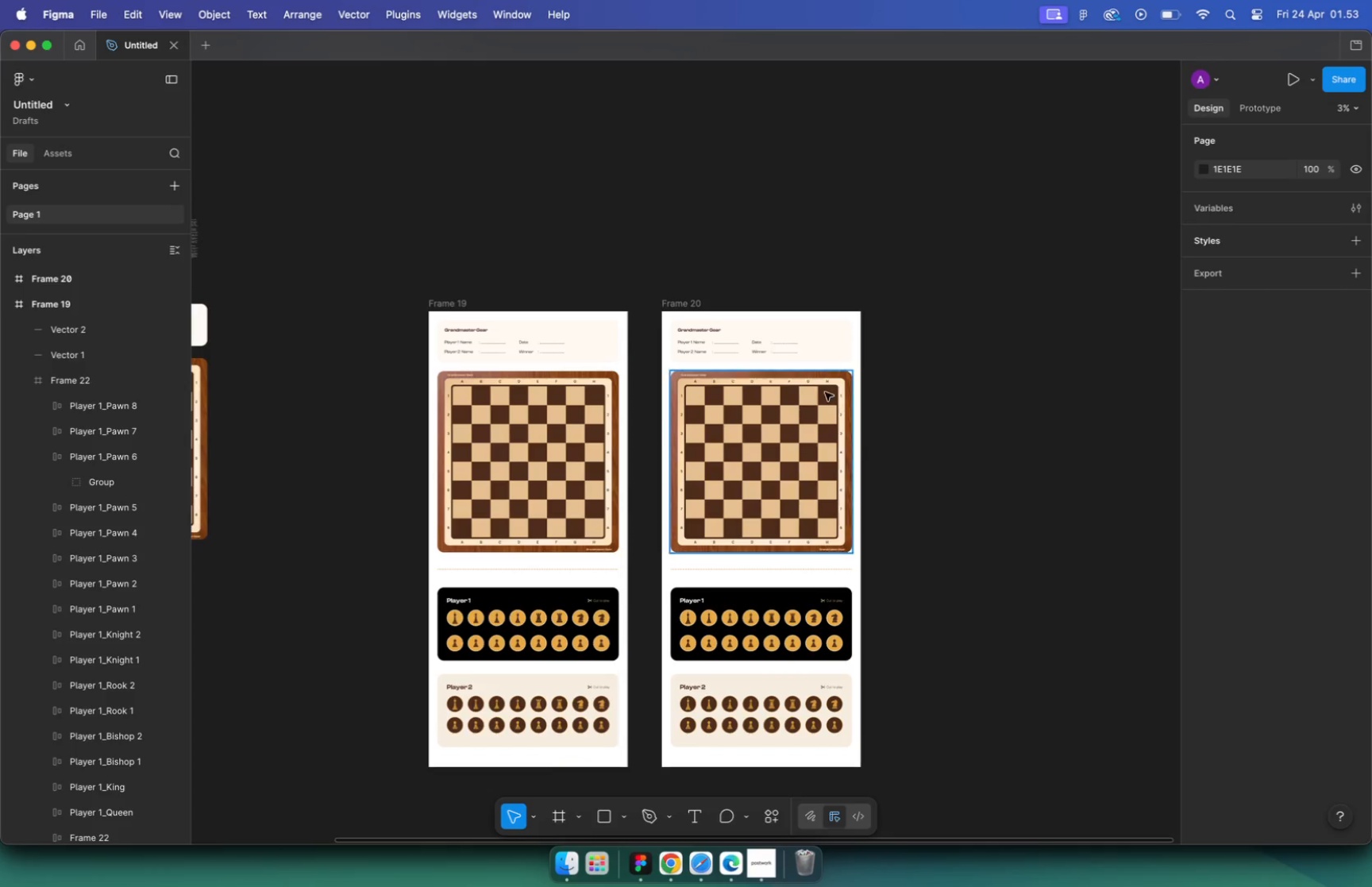 
key(Meta+CommandLeft)
 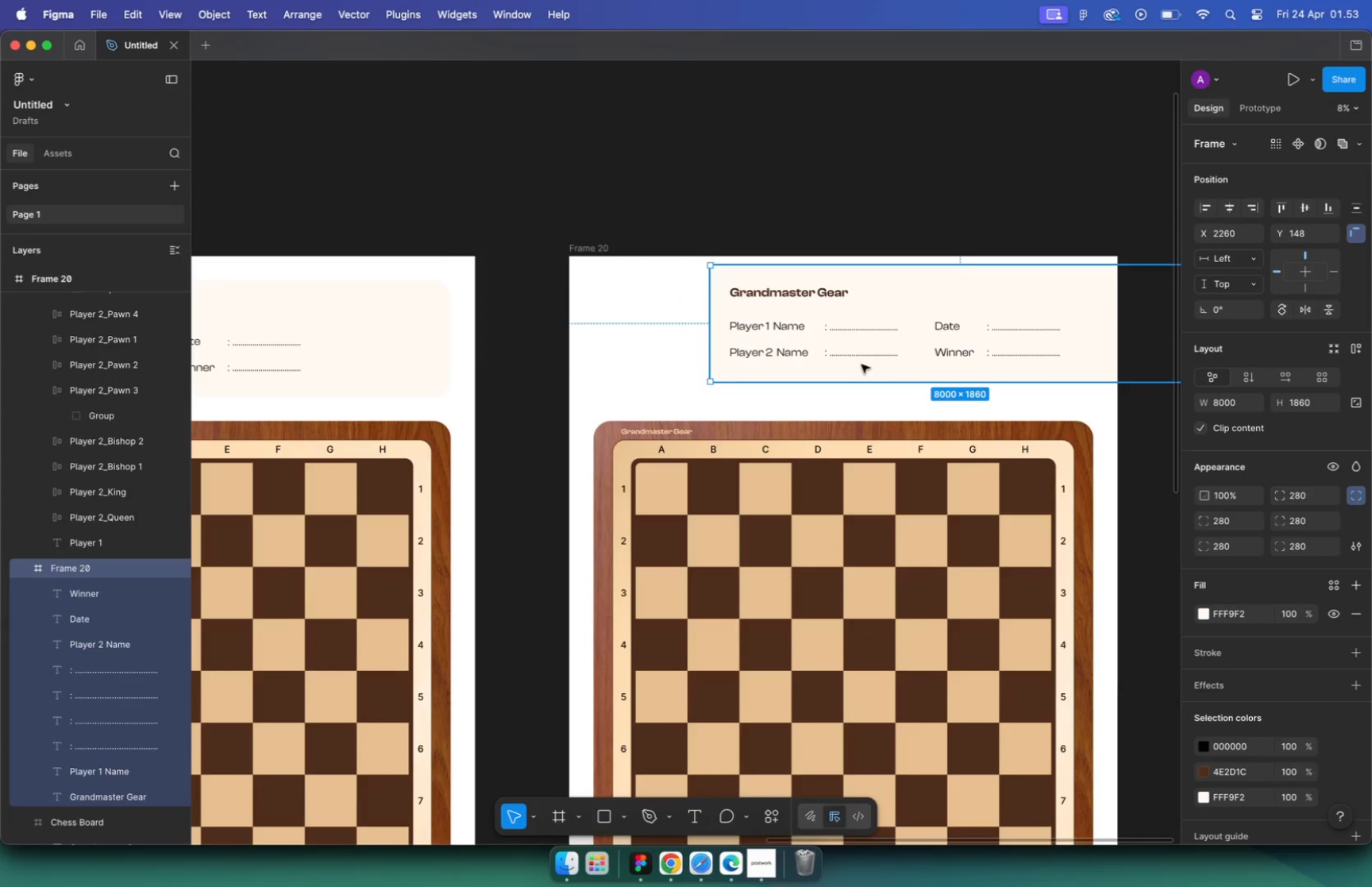 
key(Meta+Z)
 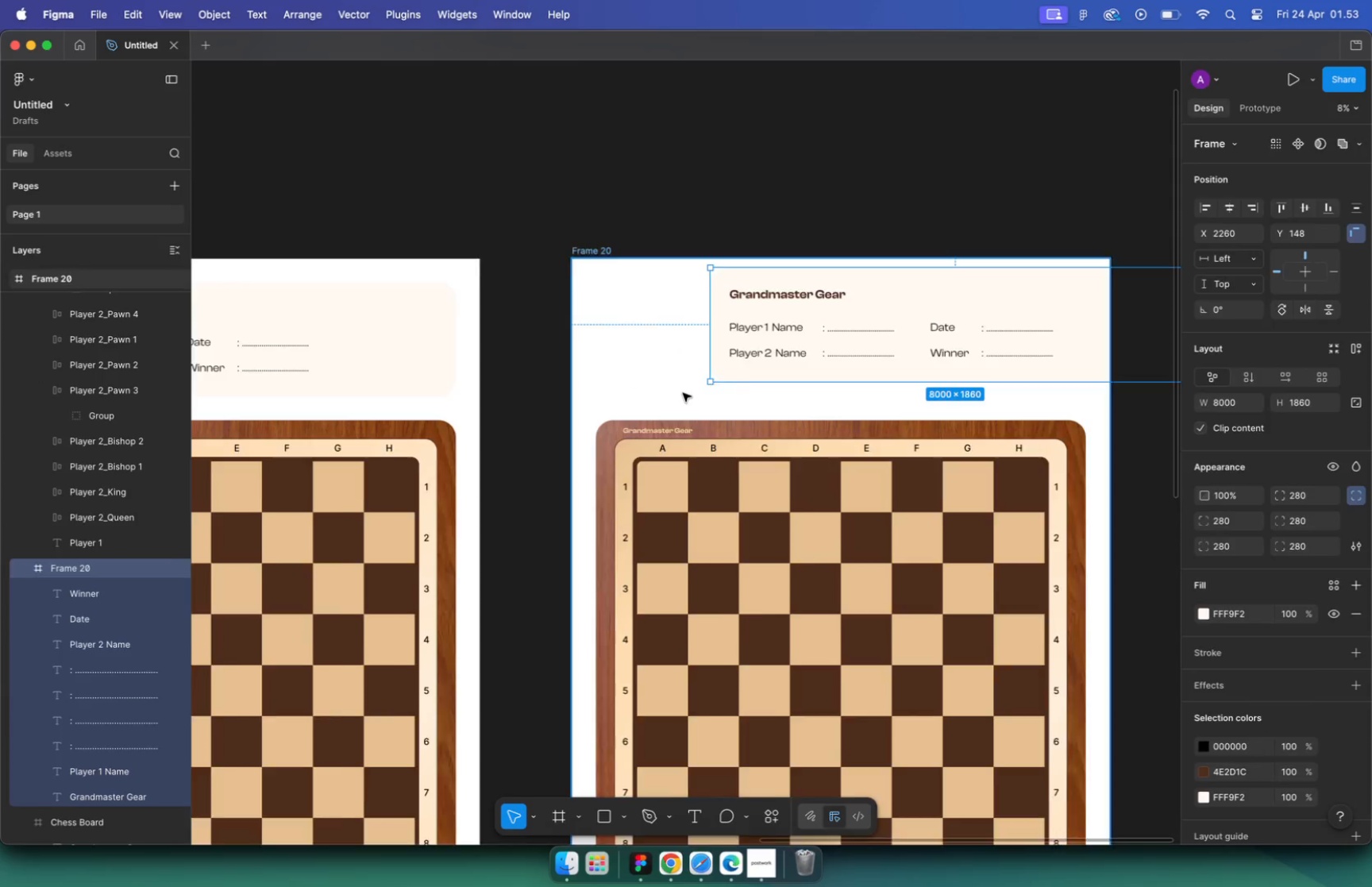 
key(Meta+CommandLeft)
 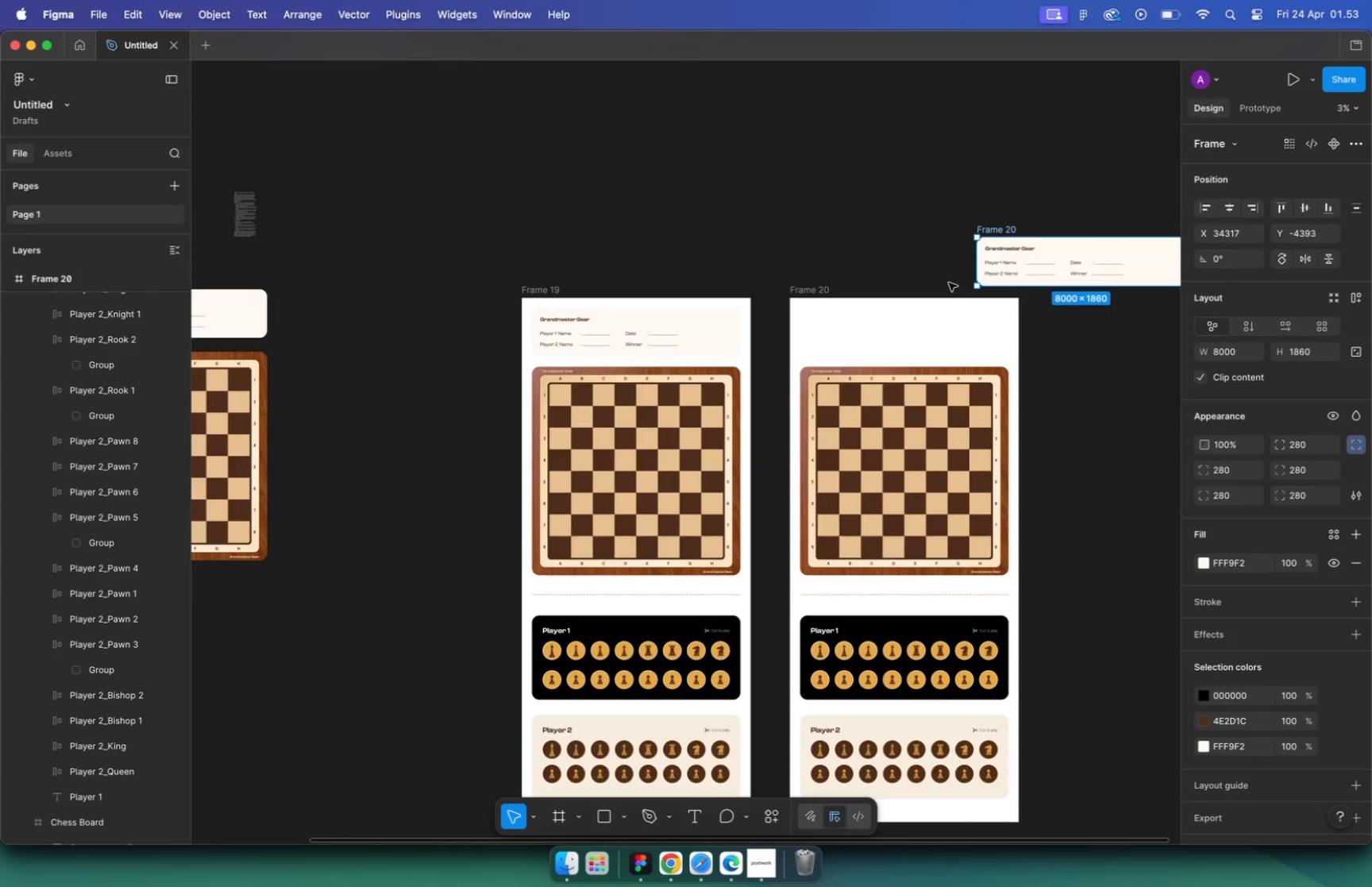 
scroll: coordinate [683, 393], scroll_direction: down, amount: 2.0
 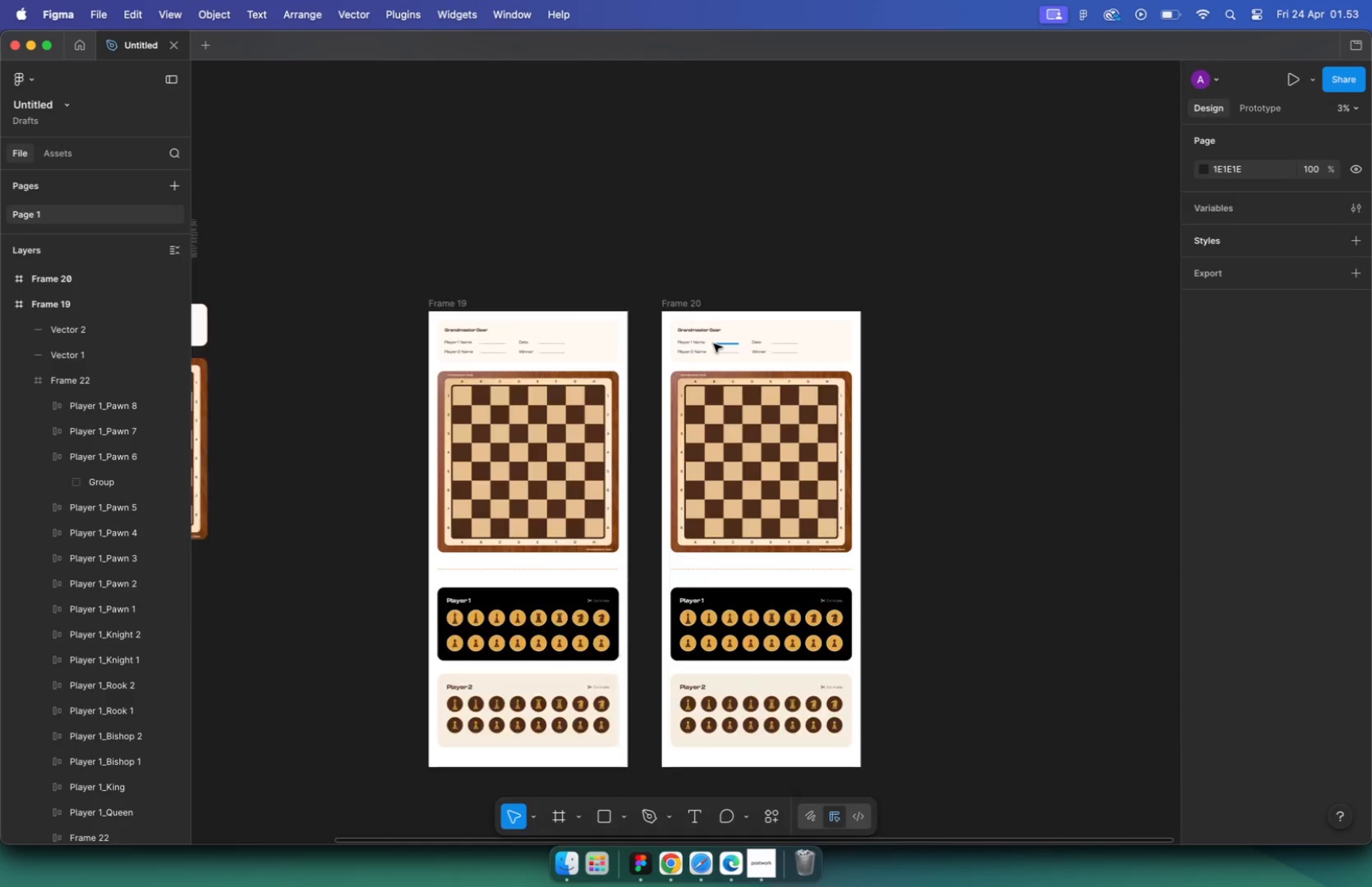 
left_click_drag(start_coordinate=[742, 372], to_coordinate=[1096, 229])
 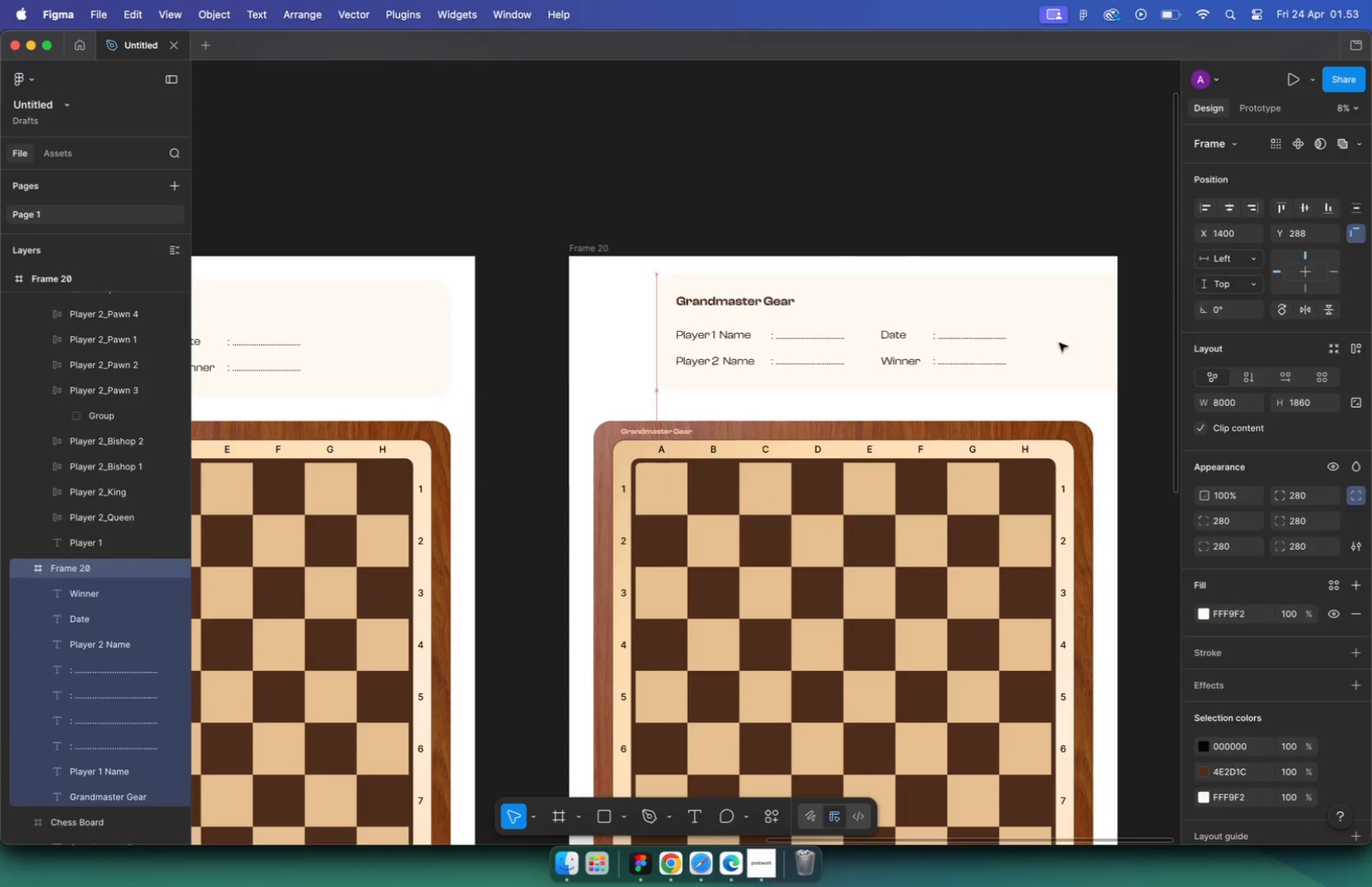 
hold_key(key=CommandLeft, duration=1.61)
scroll: coordinate [990, 318], scroll_direction: down, amount: 9.0
 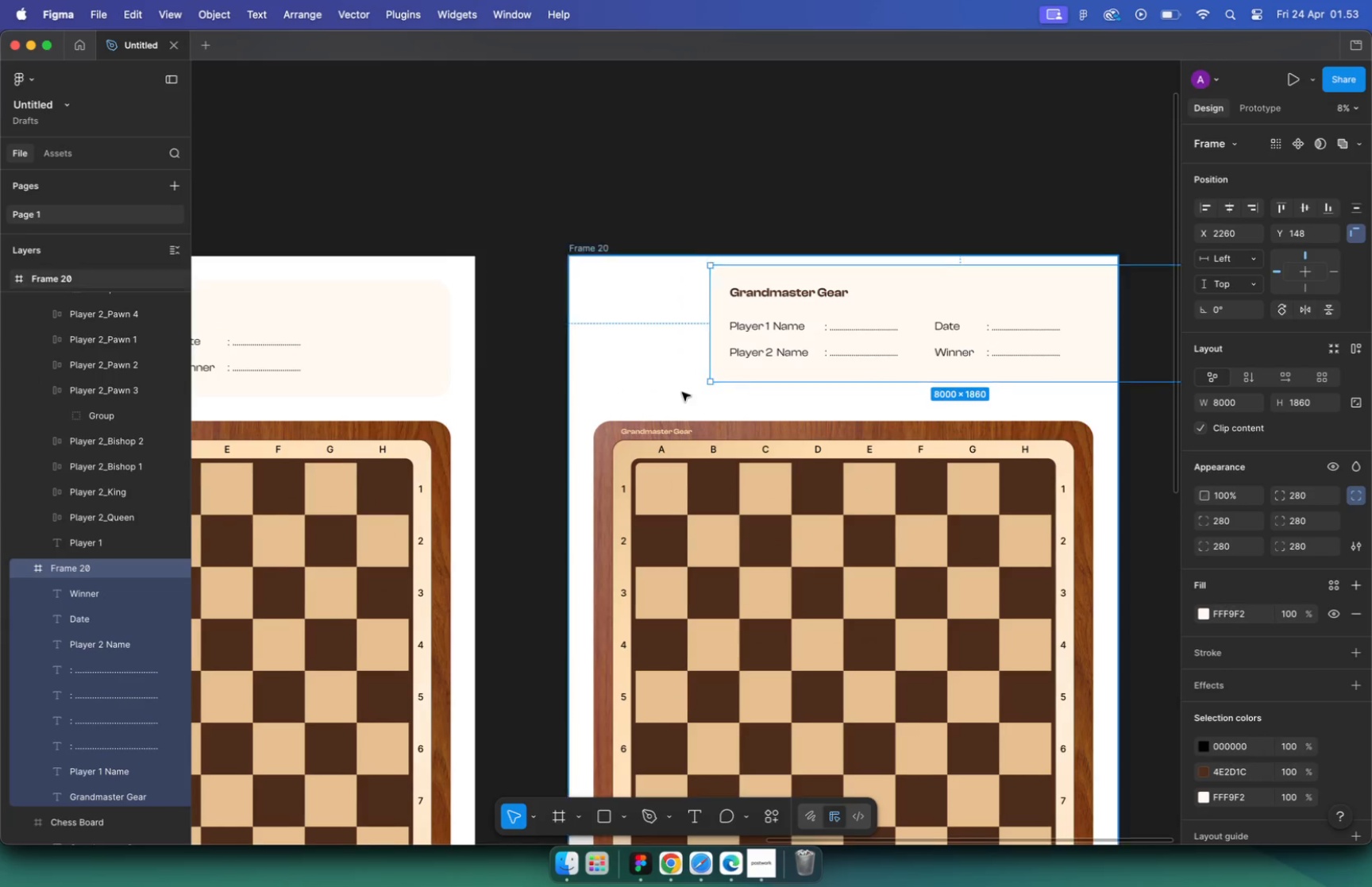 
left_click_drag(start_coordinate=[891, 421], to_coordinate=[891, 374])
 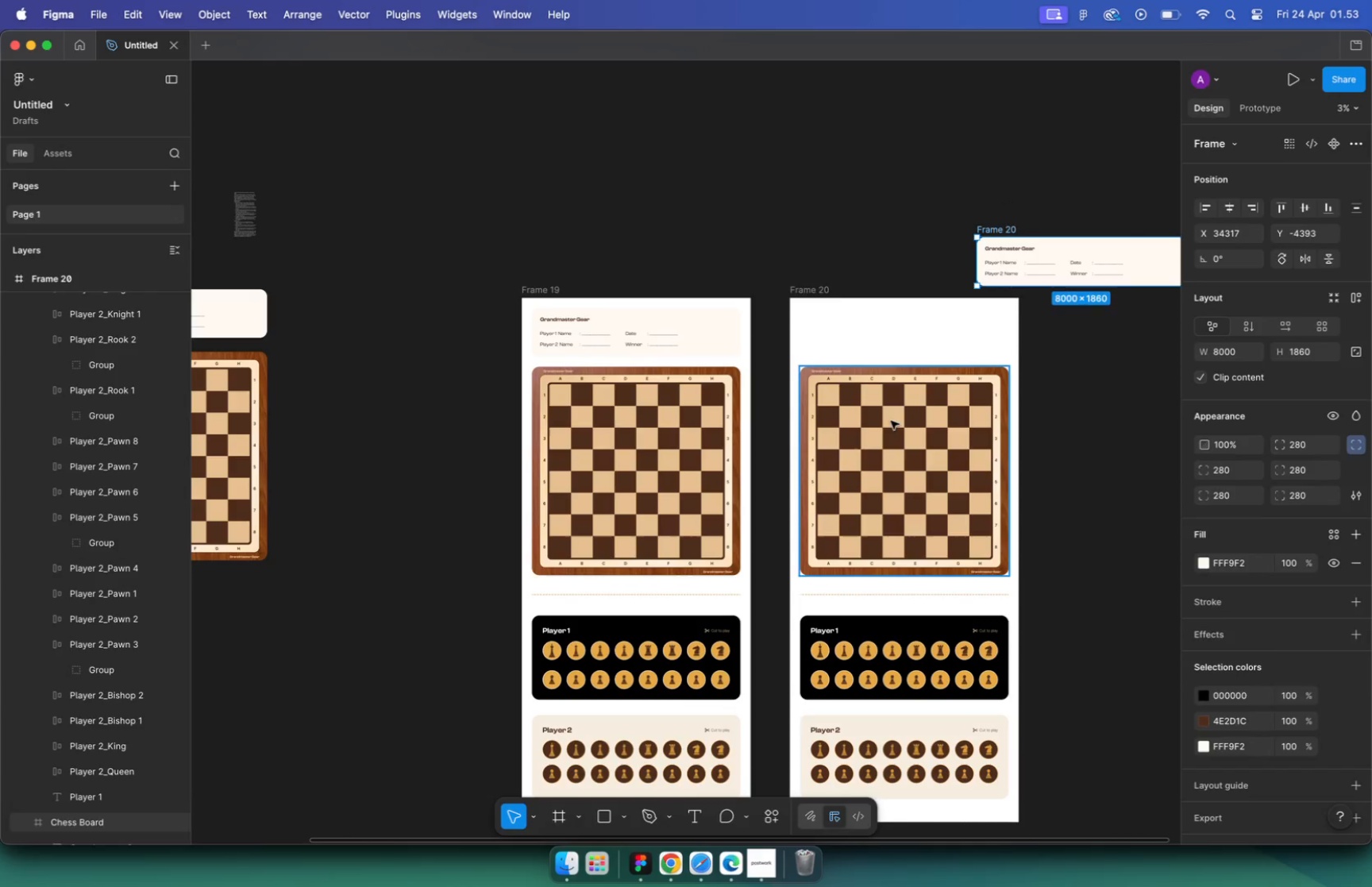 
hold_key(key=ShiftLeft, duration=1.58)
 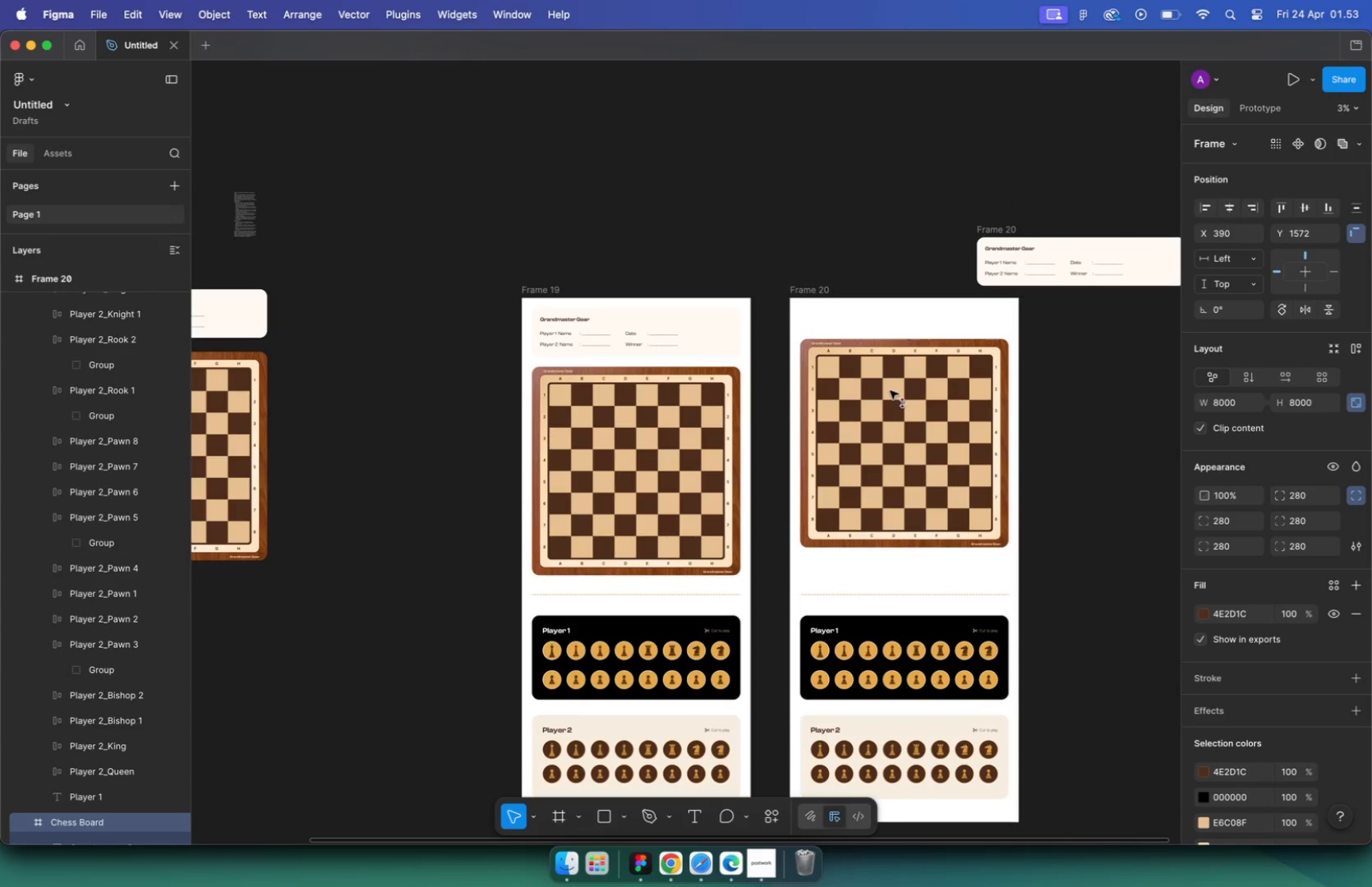 
left_click([1092, 445])
 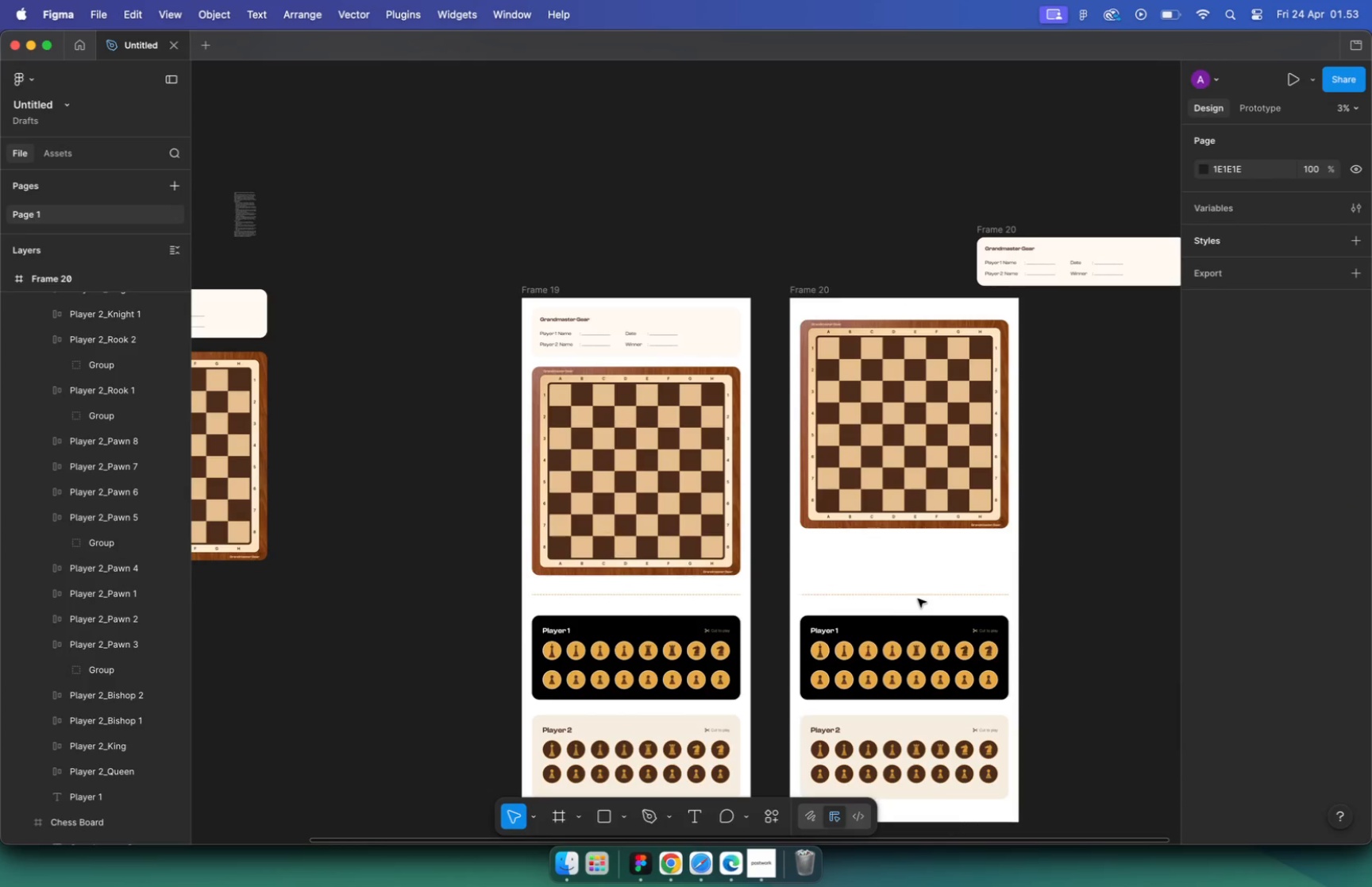 
left_click([919, 592])
 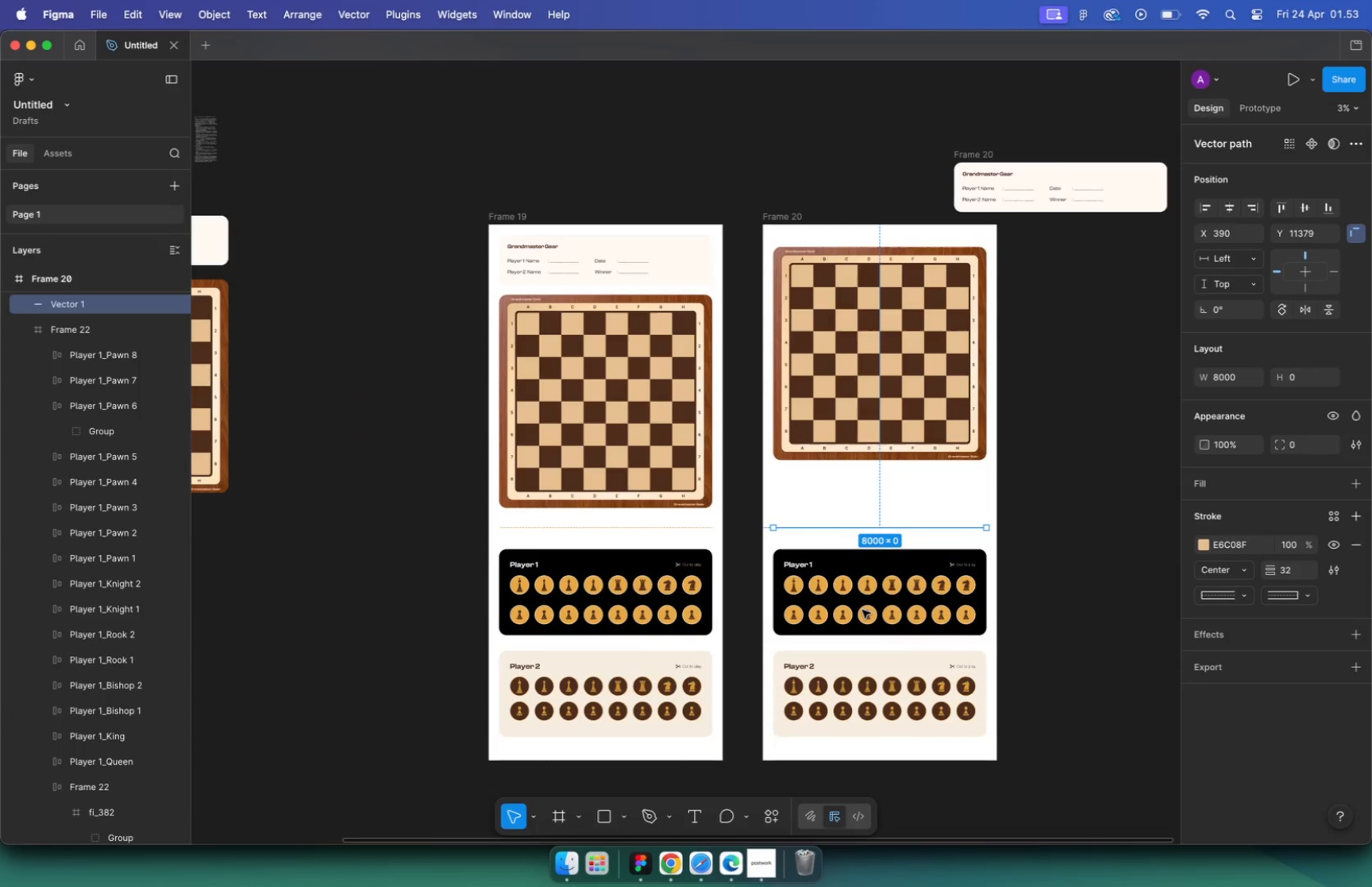 
scroll: coordinate [861, 609], scroll_direction: none, amount: 0.0
 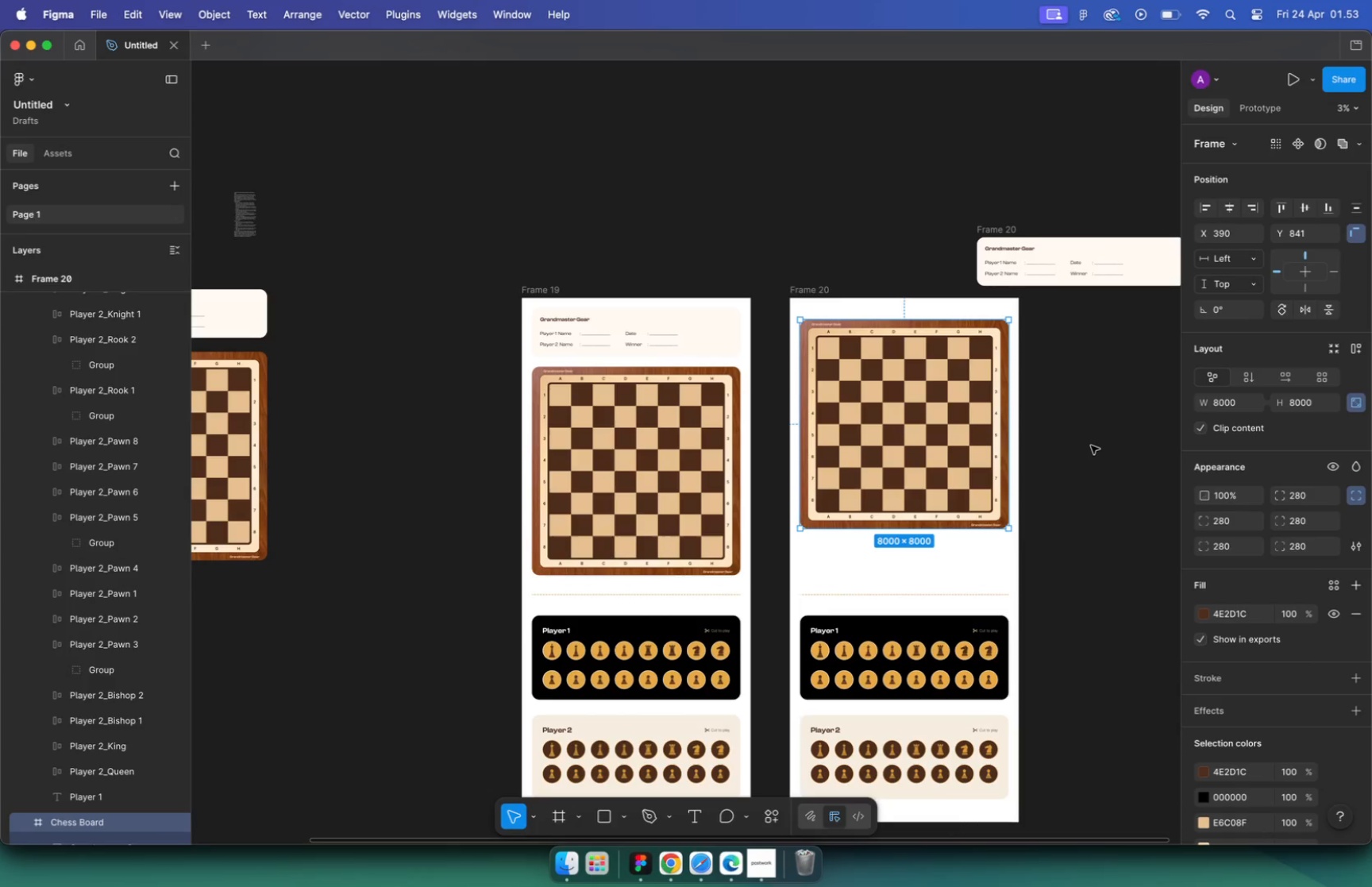 
key(Meta+Z)
 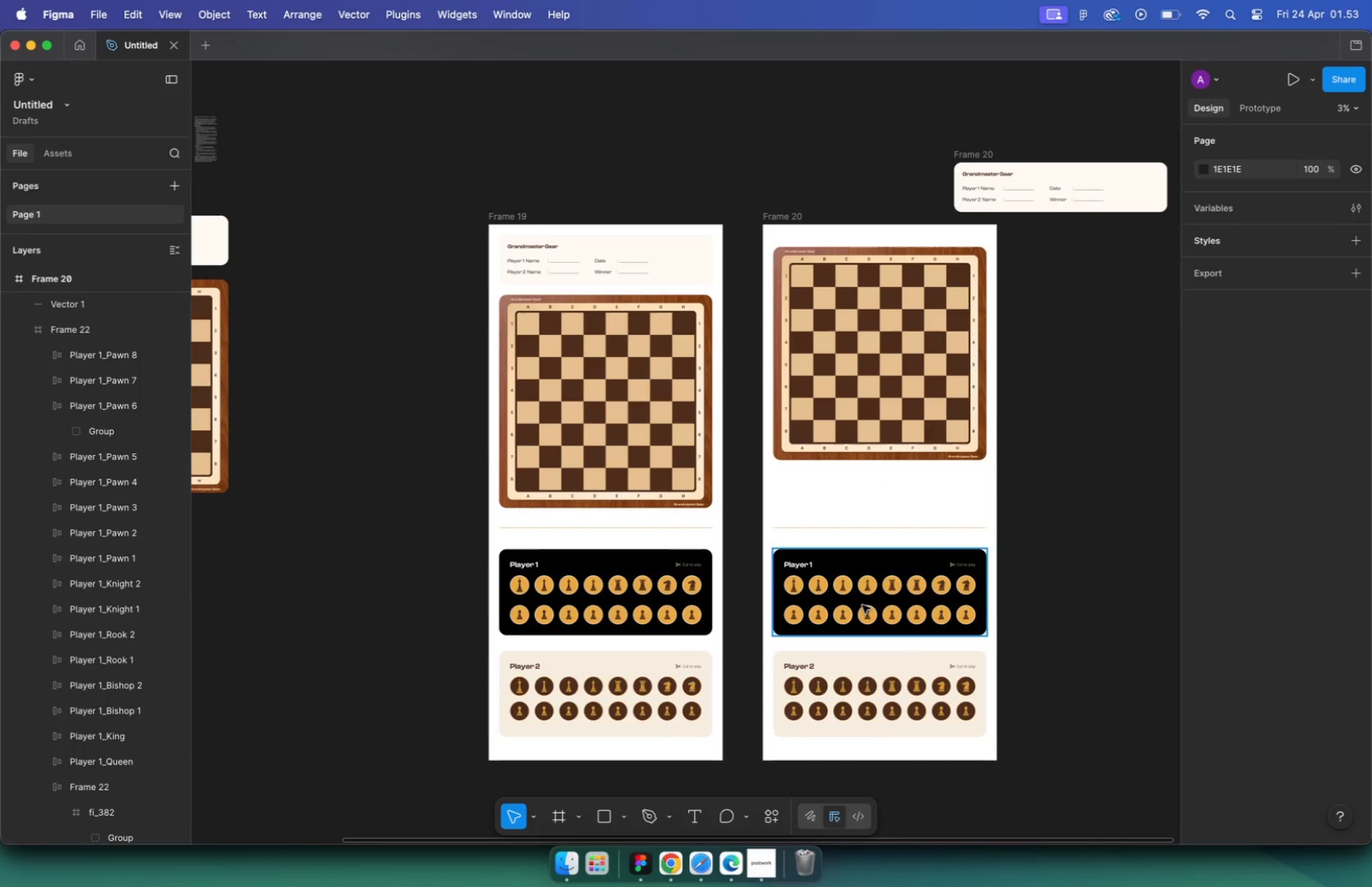 
left_click([895, 413])
 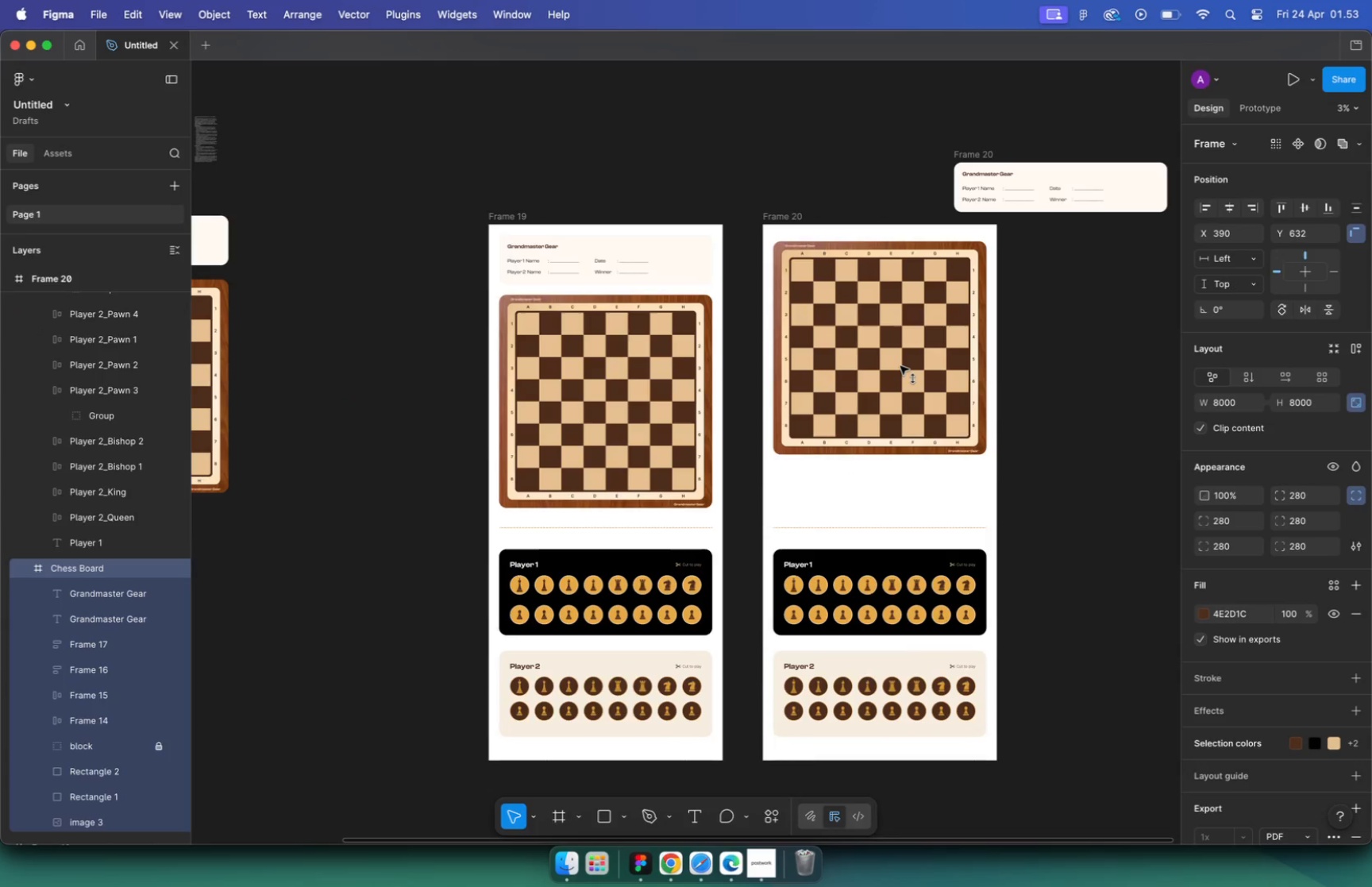 
left_click_drag(start_coordinate=[901, 372], to_coordinate=[900, 363])
 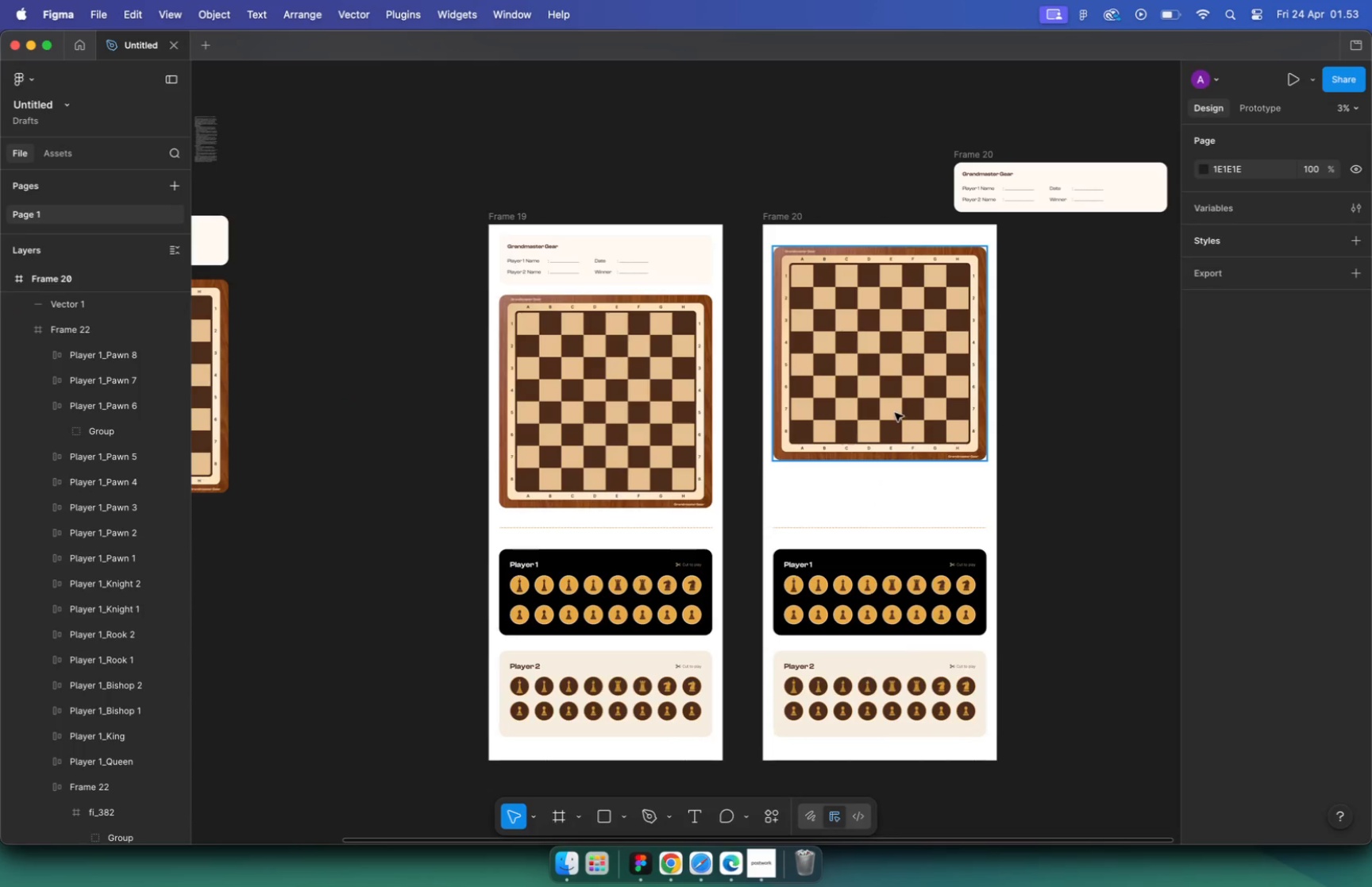 
hold_key(key=ShiftLeft, duration=1.19)
 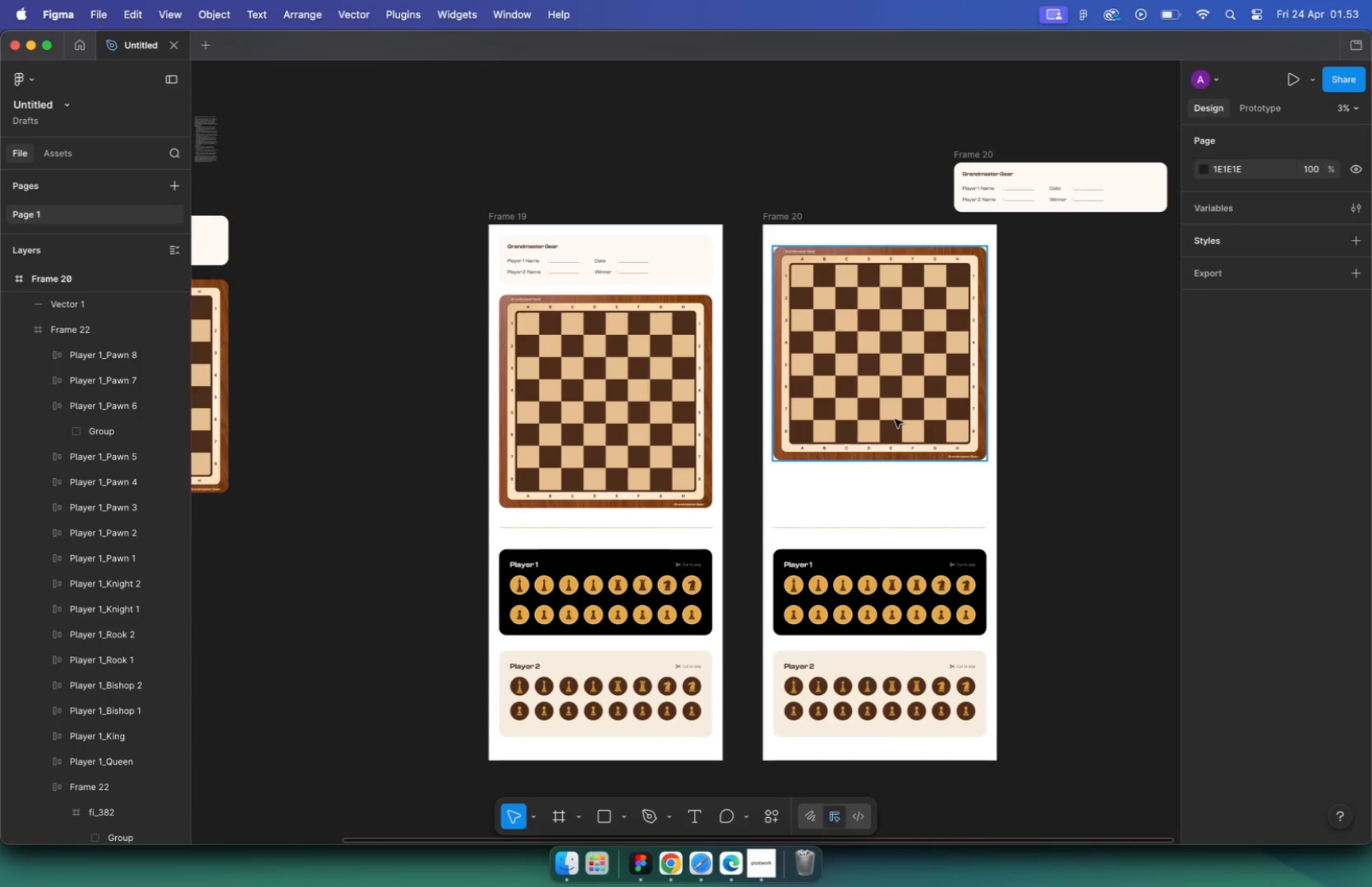 
hold_key(key=CommandLeft, duration=1.0)
 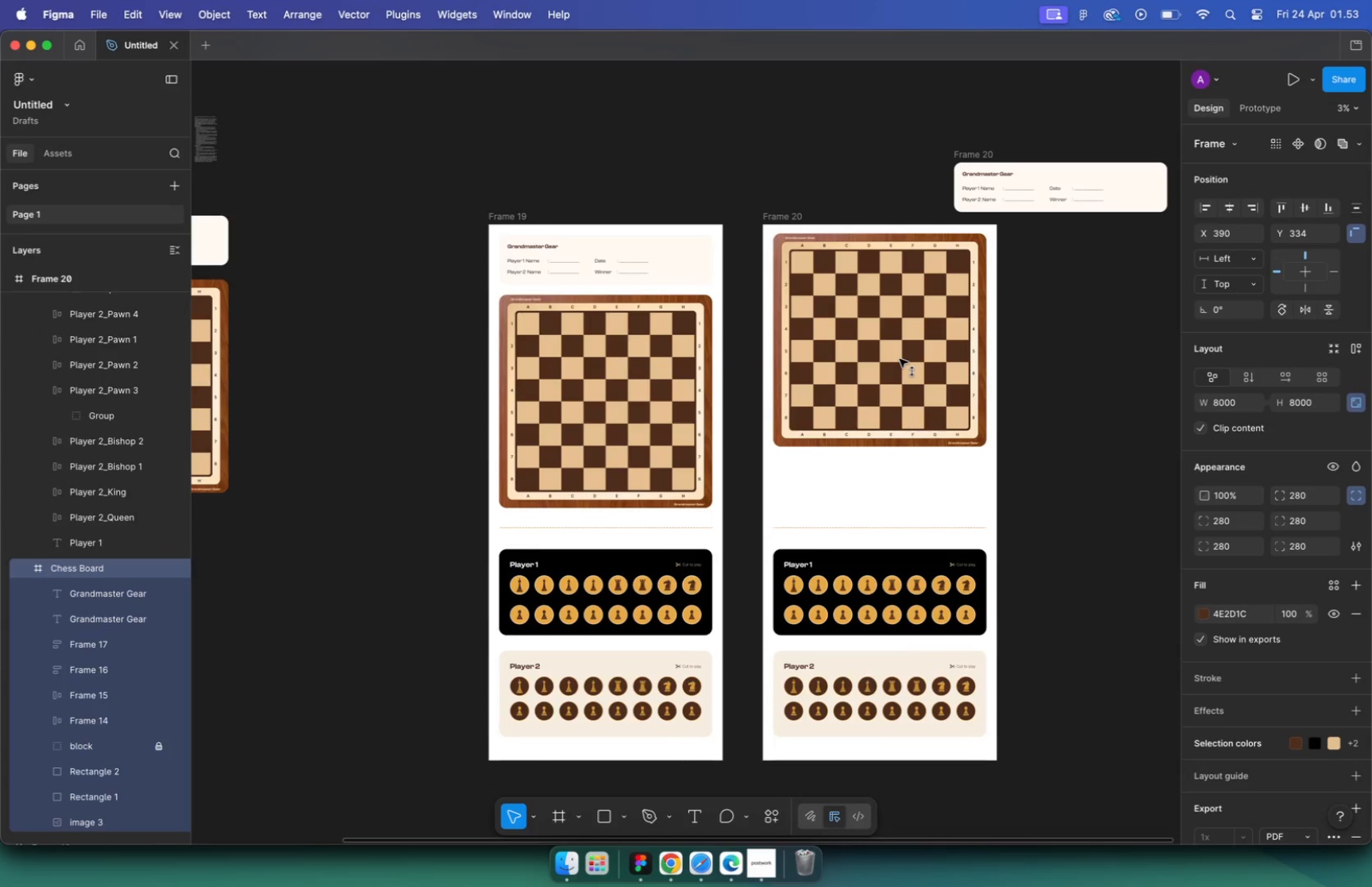 
hold_key(key=OptionLeft, duration=1.78)
 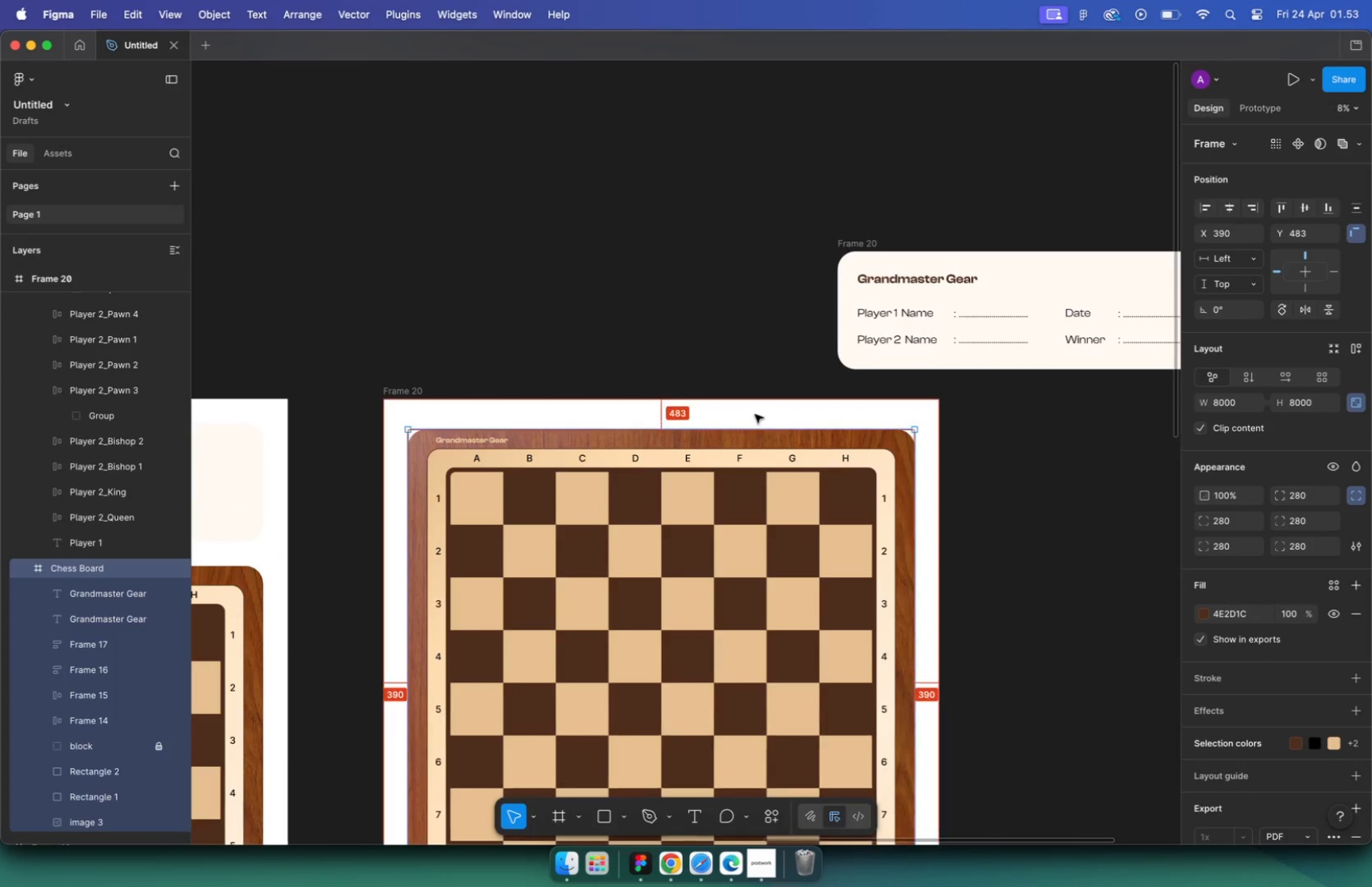 
scroll: coordinate [825, 402], scroll_direction: up, amount: 17.0
 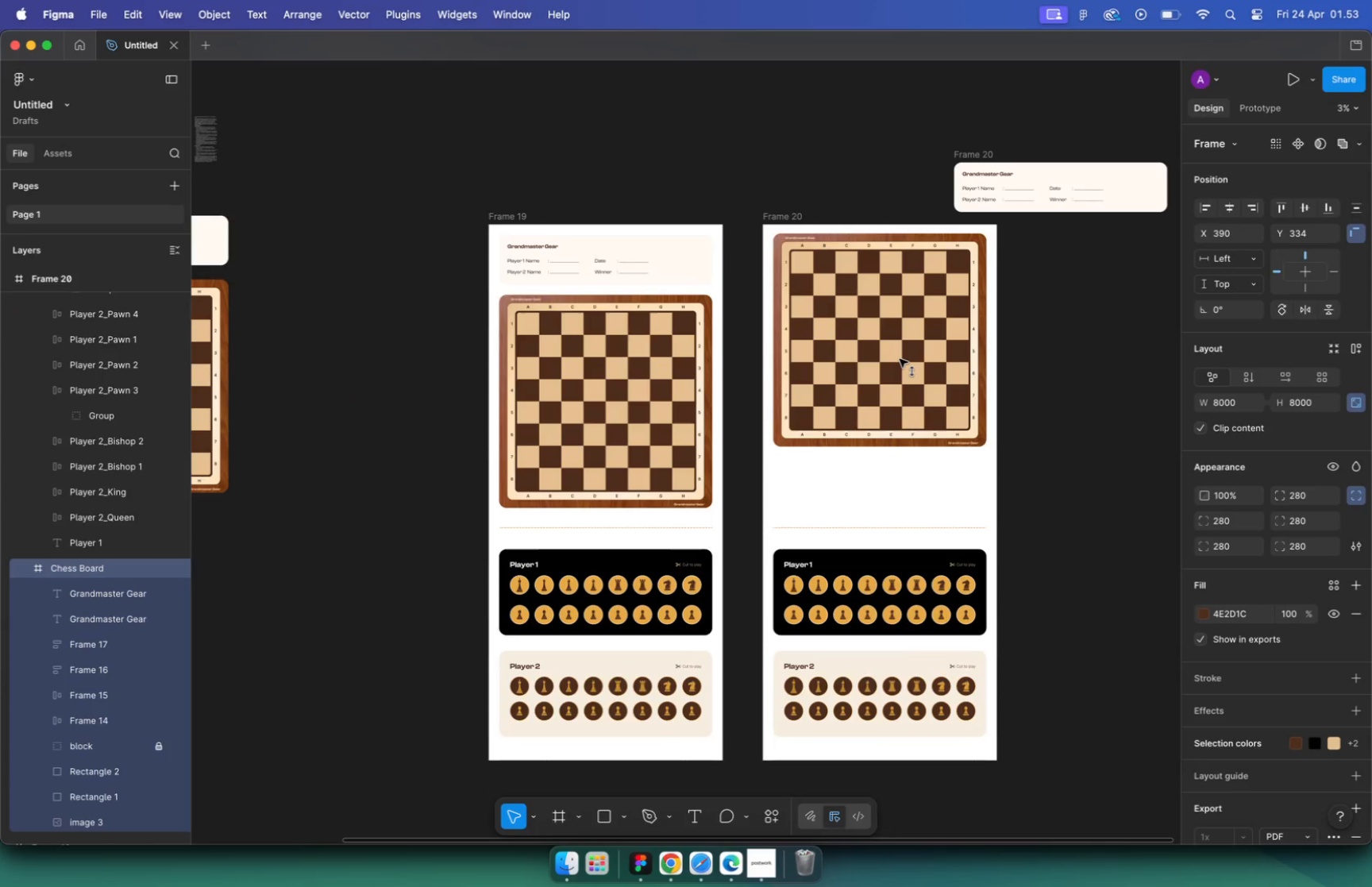 
left_click_drag(start_coordinate=[764, 515], to_coordinate=[763, 507])
 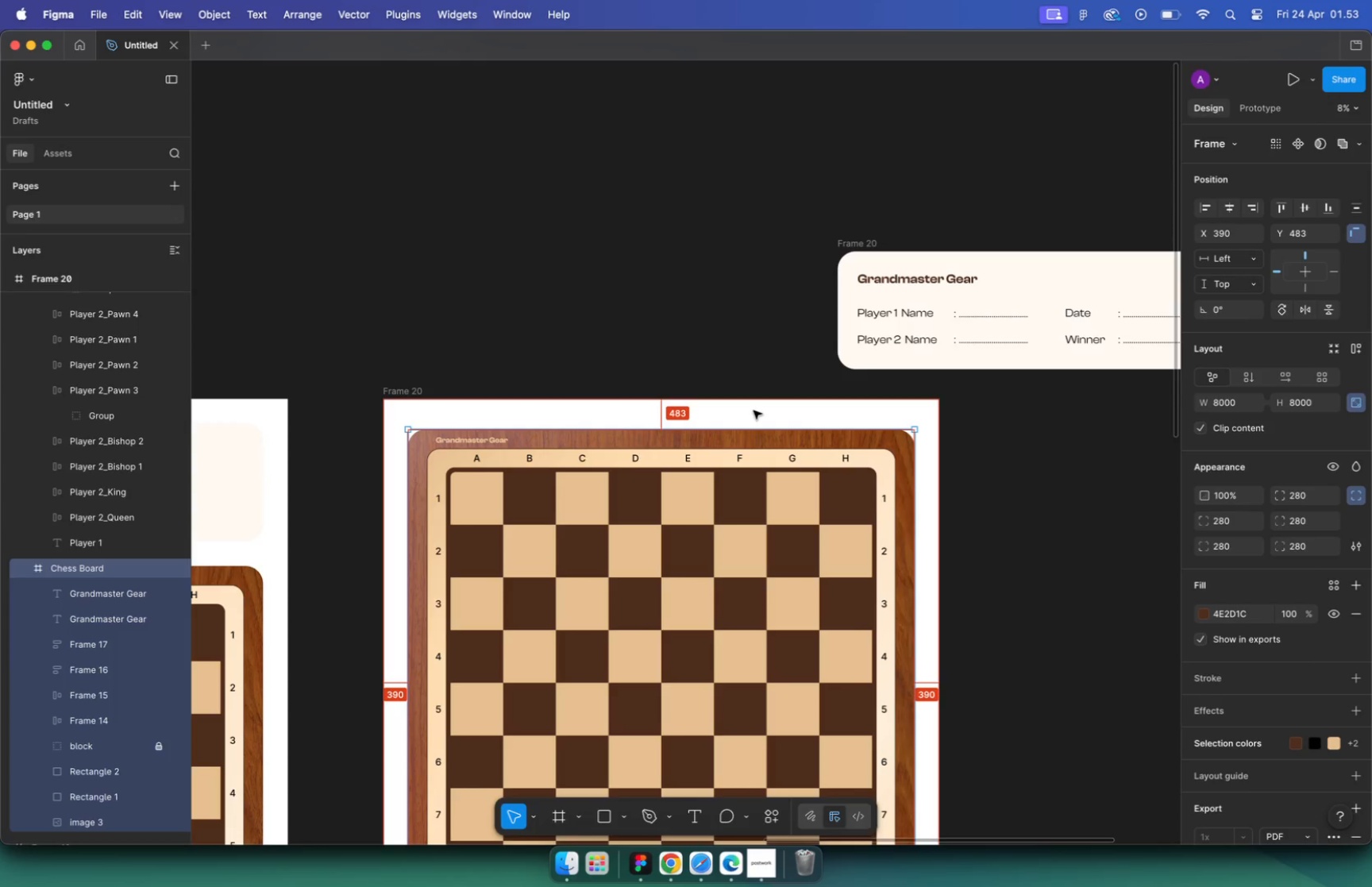 
hold_key(key=ShiftLeft, duration=0.53)
 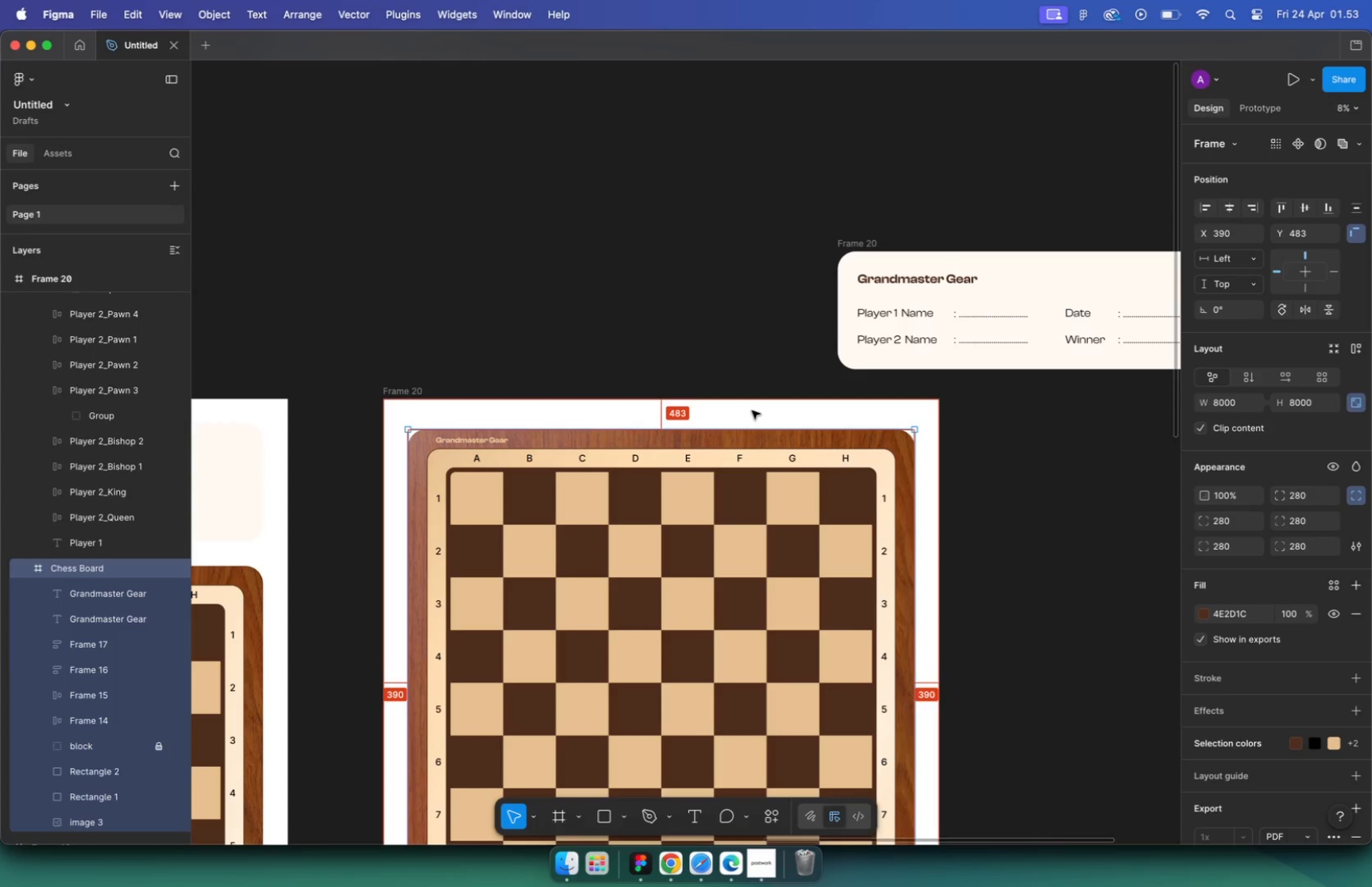 
key(Alt+Shift+ArrowDown)
 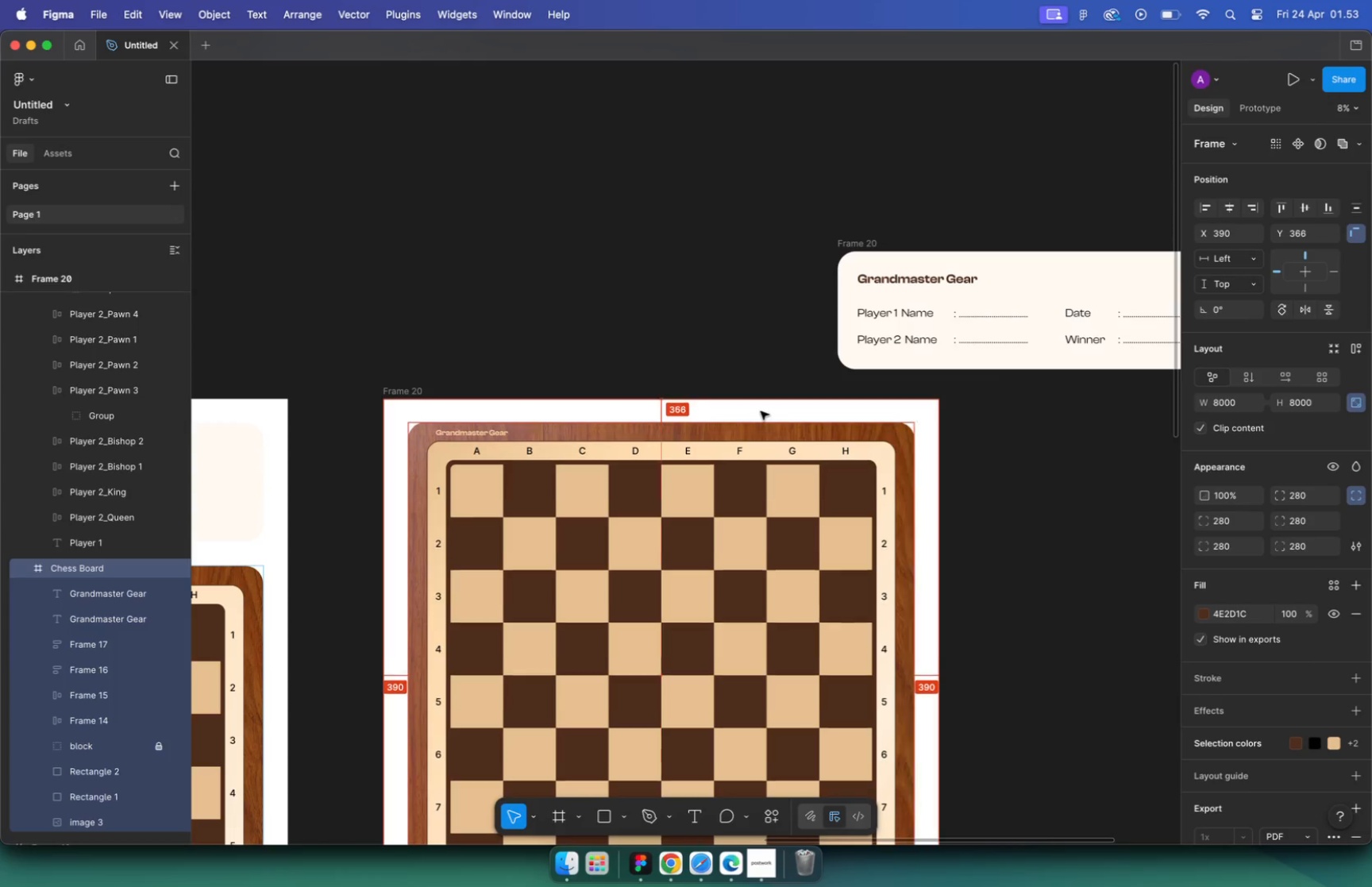 
key(Alt+Shift+ArrowDown)
 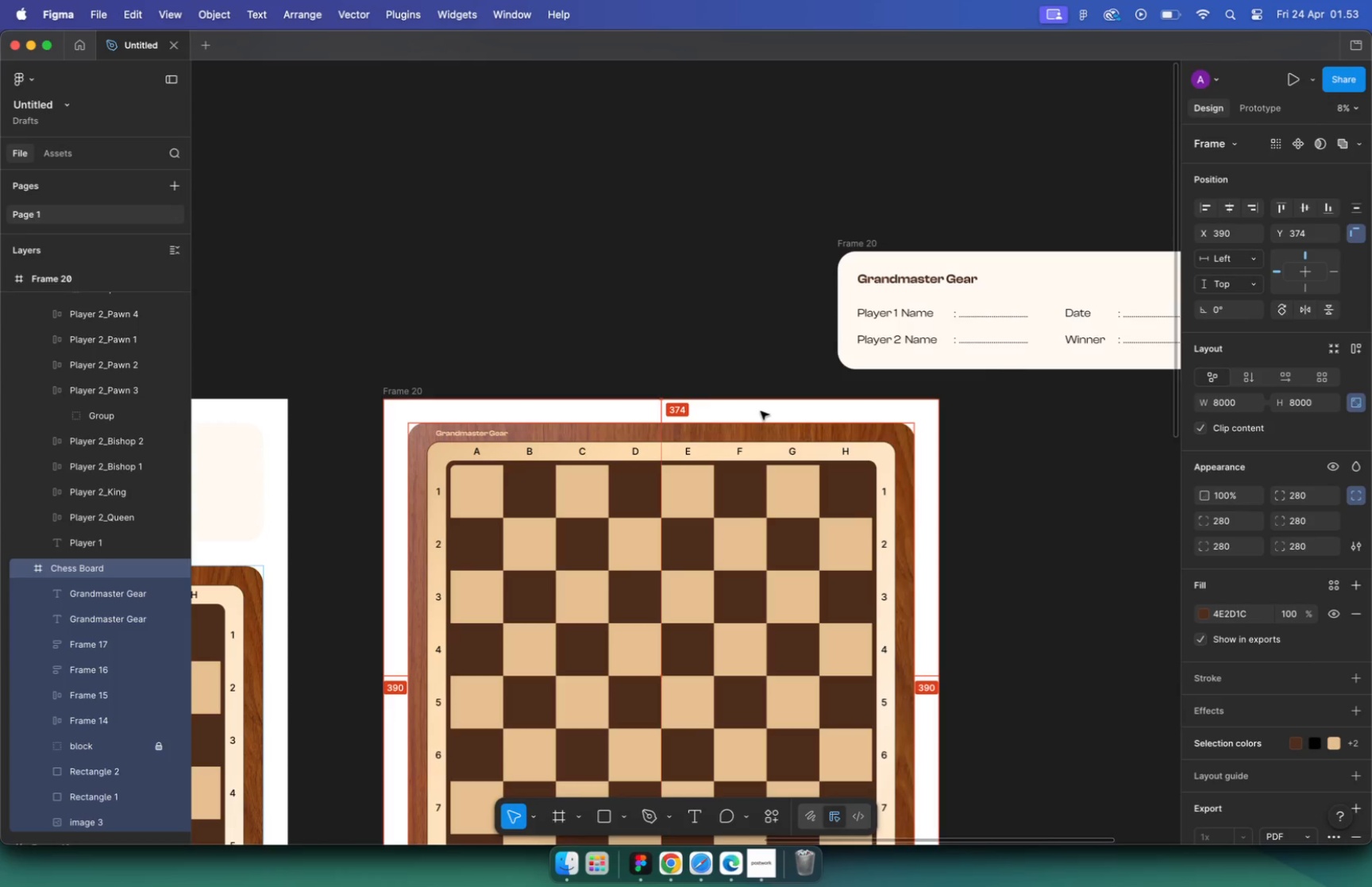 
key(Alt+Shift+ArrowDown)
 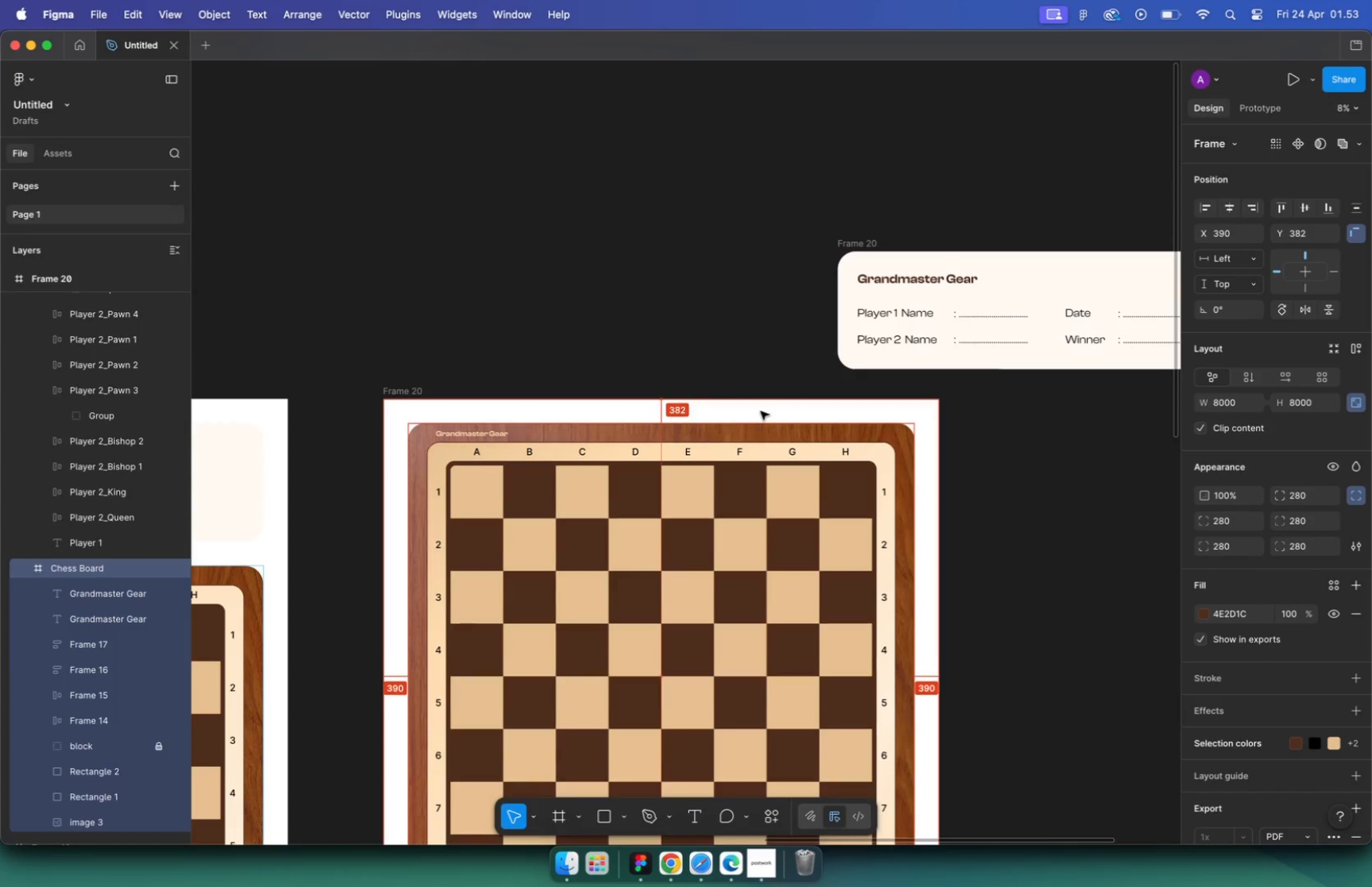 
key(Alt+Shift+ArrowDown)
 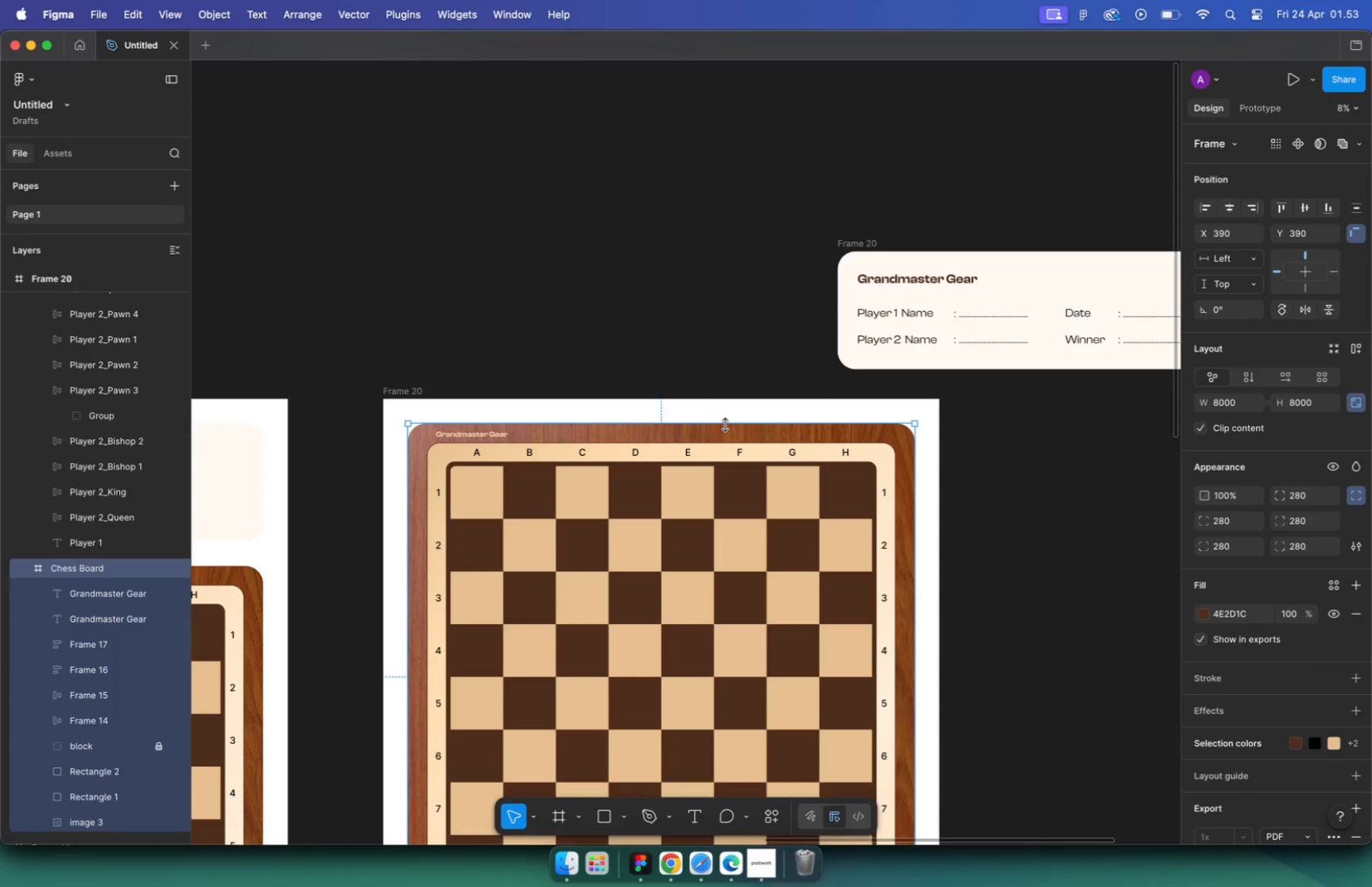 
wait(12.92)
 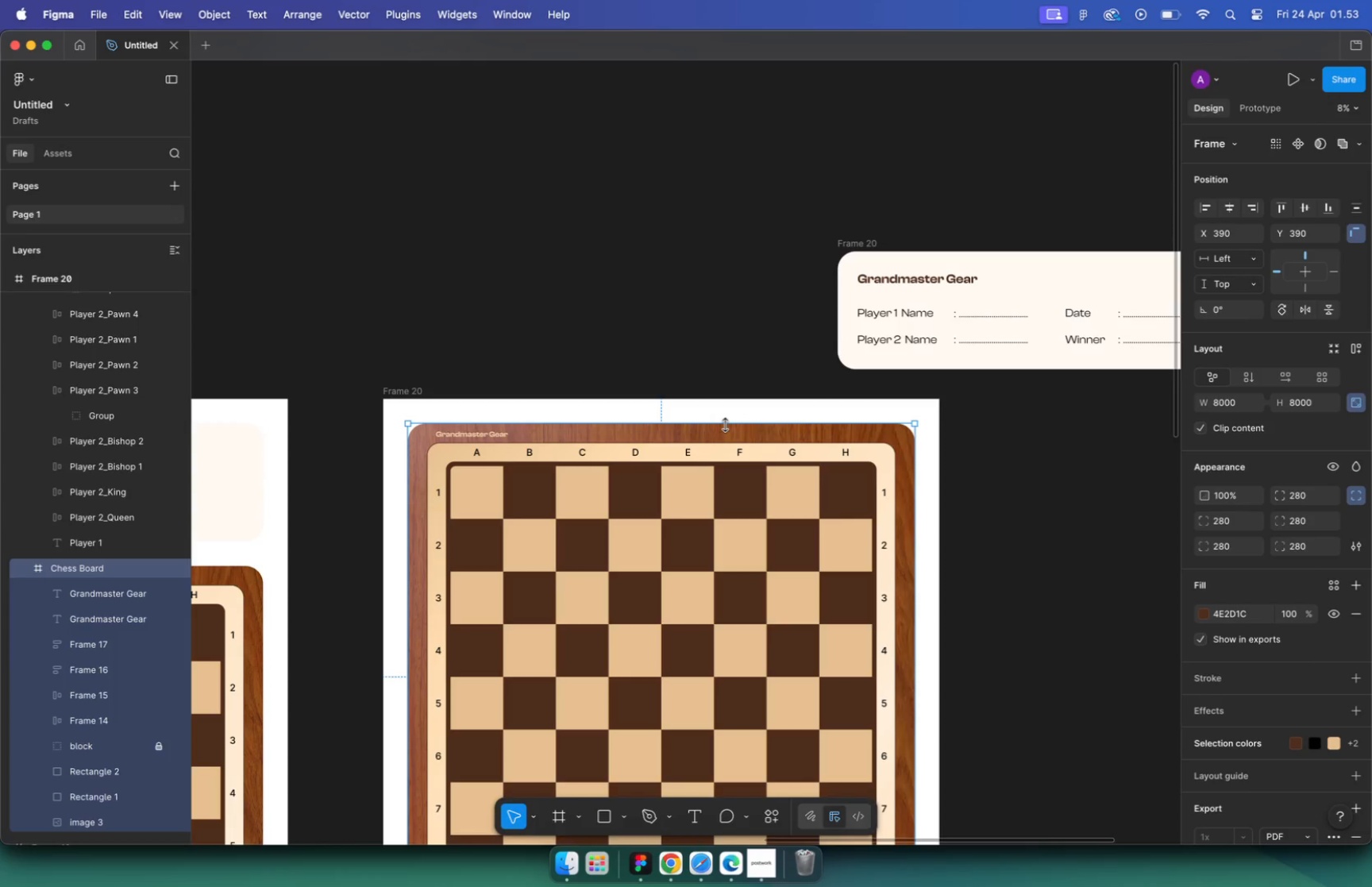 
hold_key(key=CommandLeft, duration=1.24)
 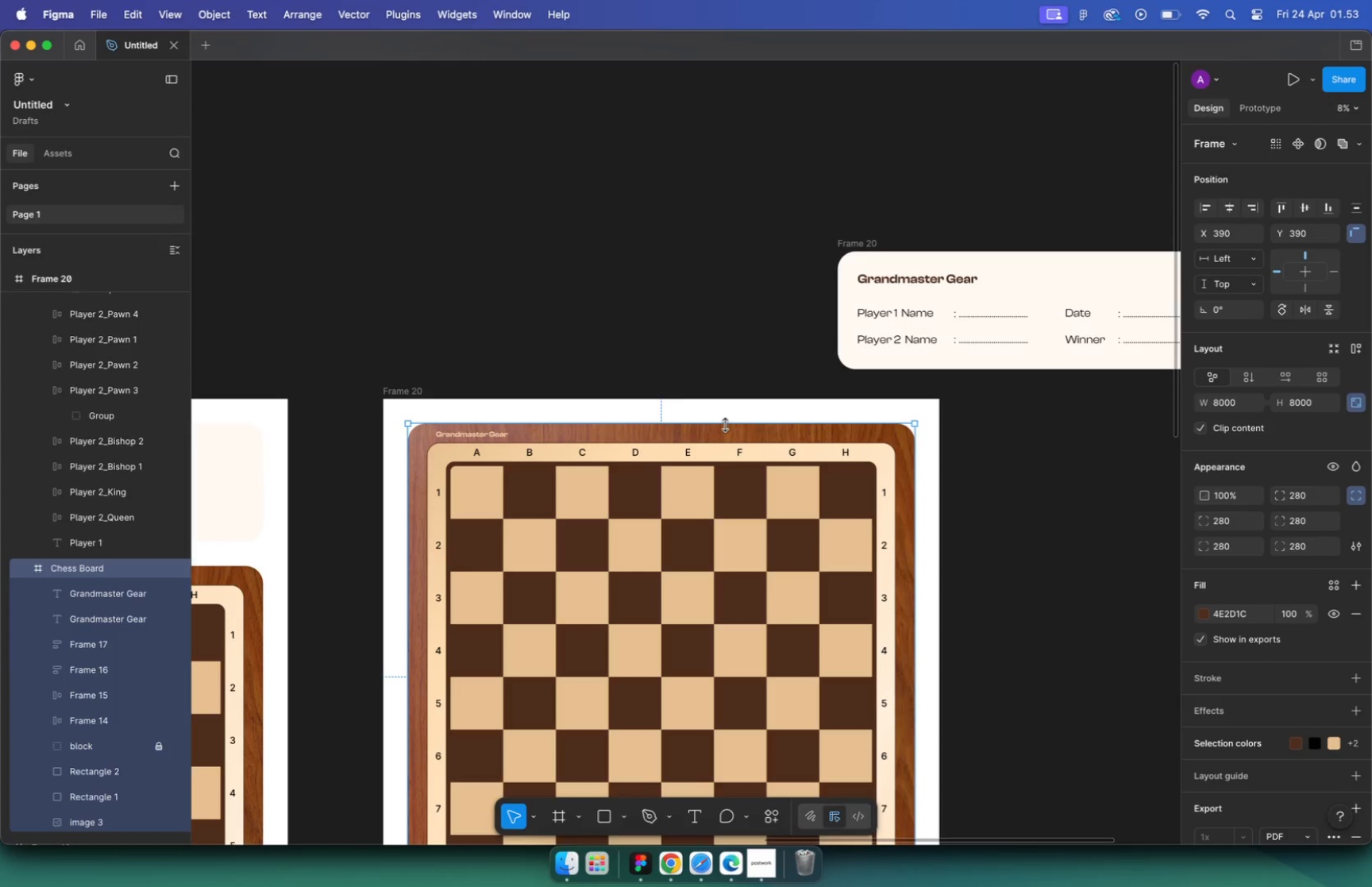 
hold_key(key=OptionLeft, duration=0.57)
 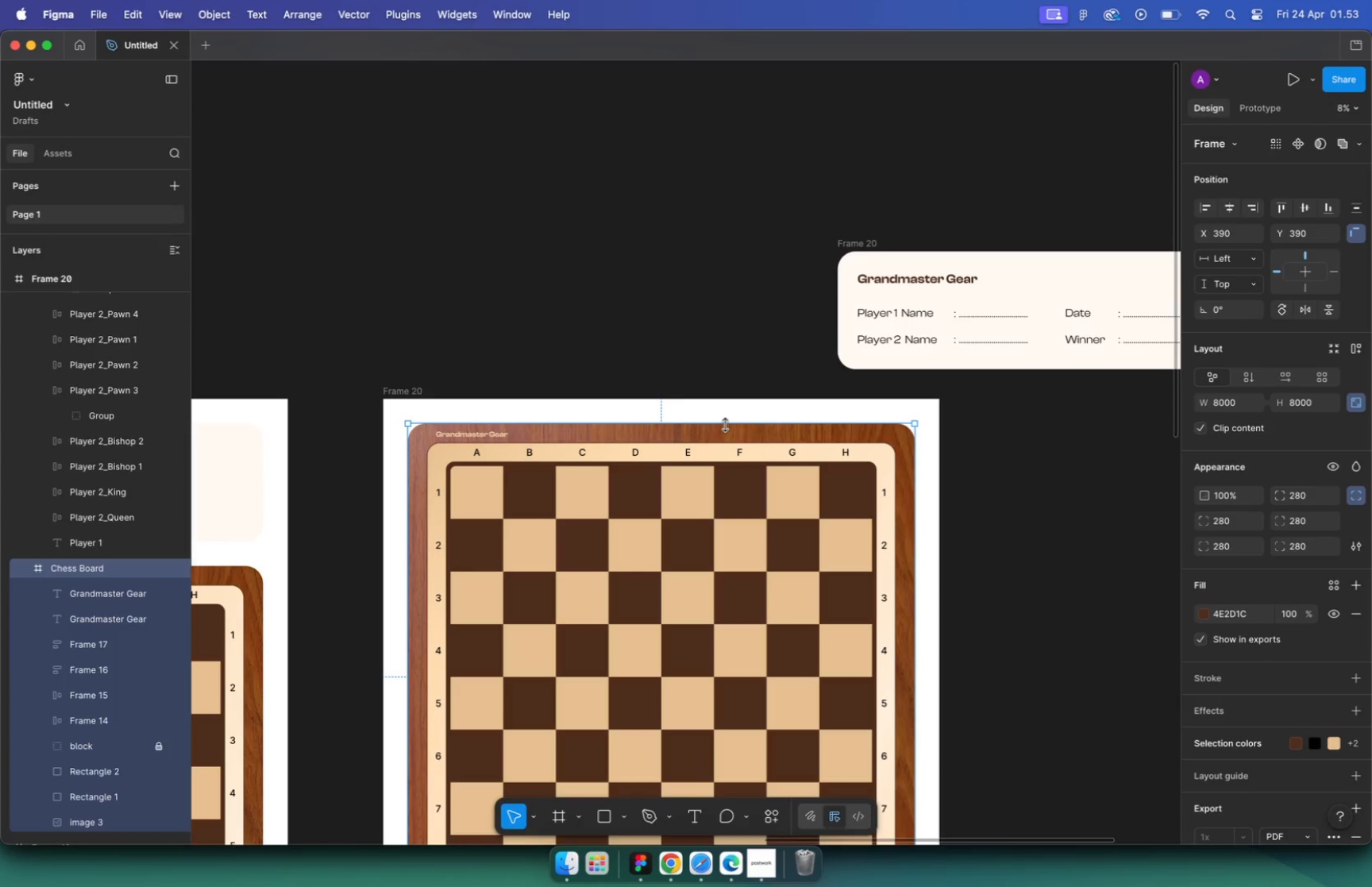 
hold_key(key=OptionLeft, duration=0.38)
 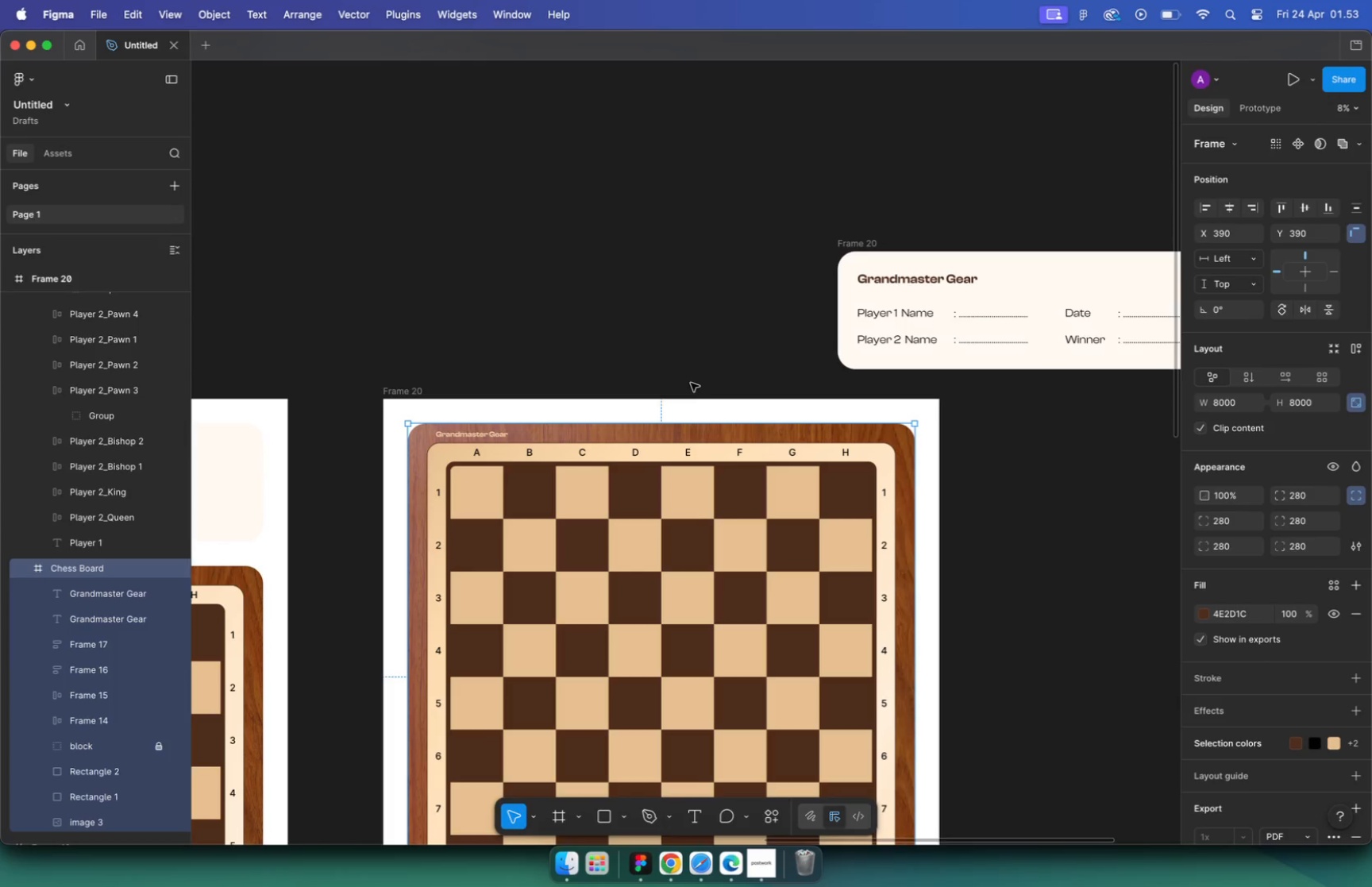 
hold_key(key=CommandLeft, duration=0.81)
scroll: coordinate [699, 410], scroll_direction: down, amount: 11.0
 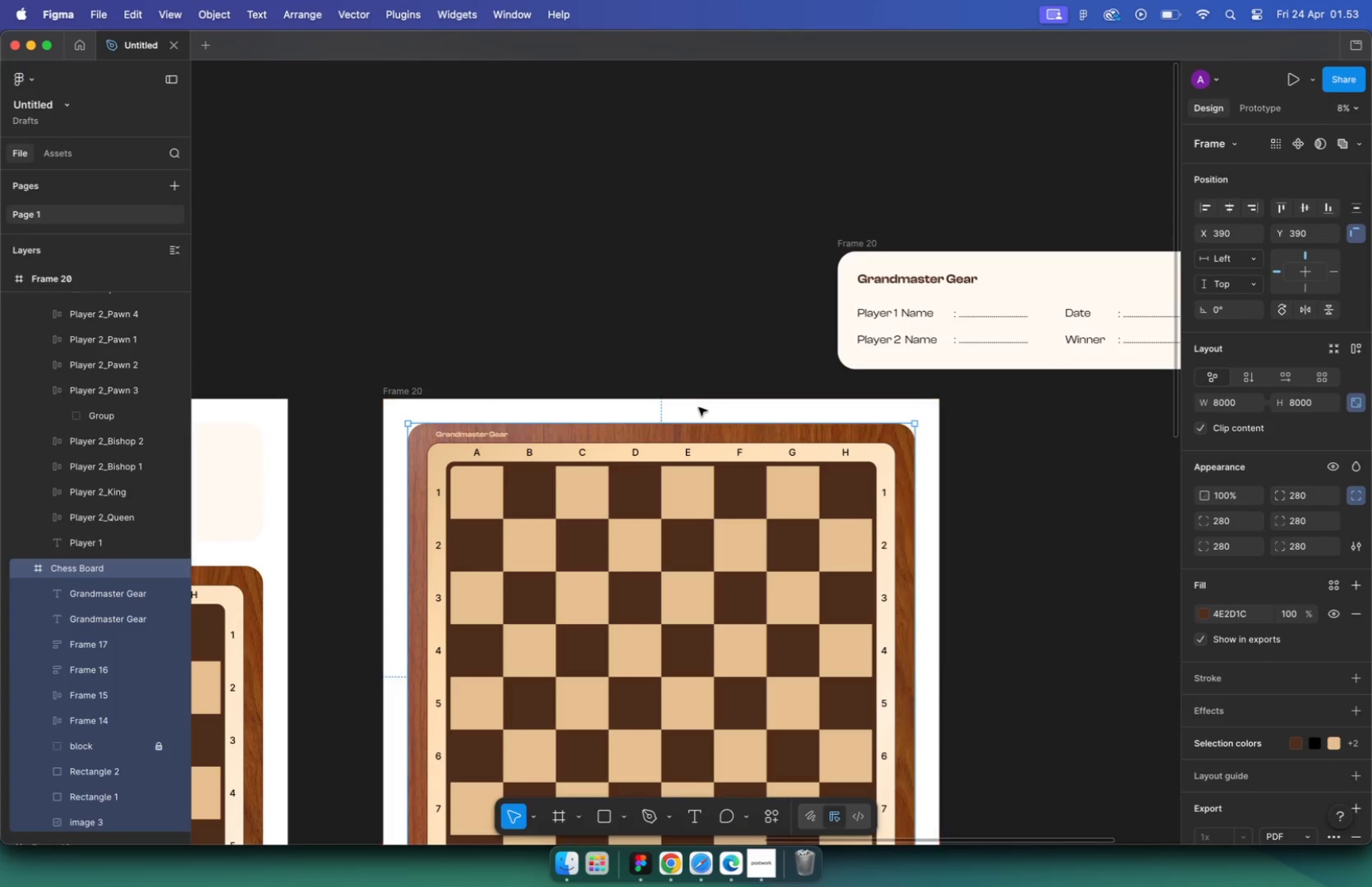 
hold_key(key=CommandLeft, duration=0.79)
 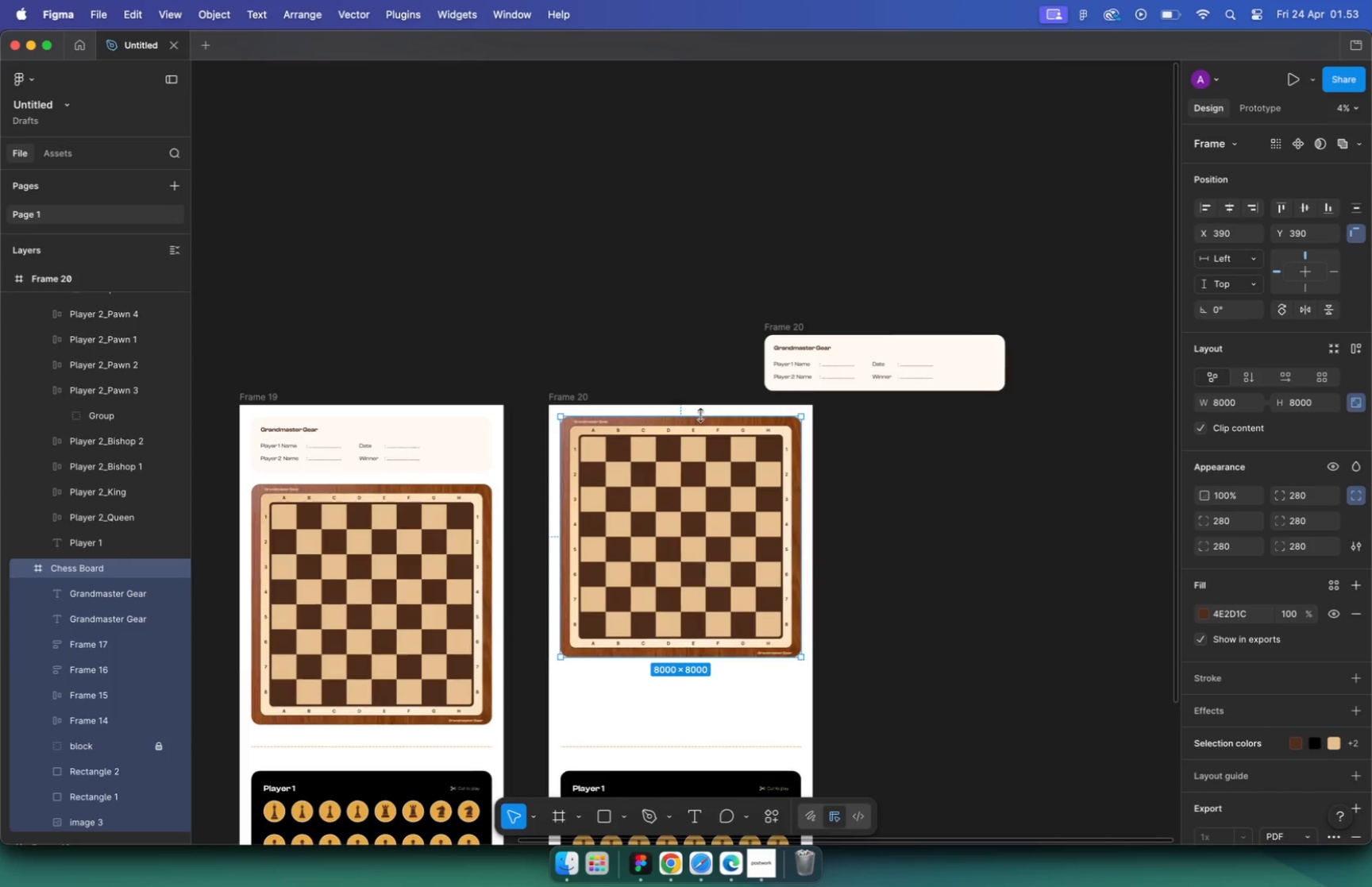 
left_click([837, 539])
 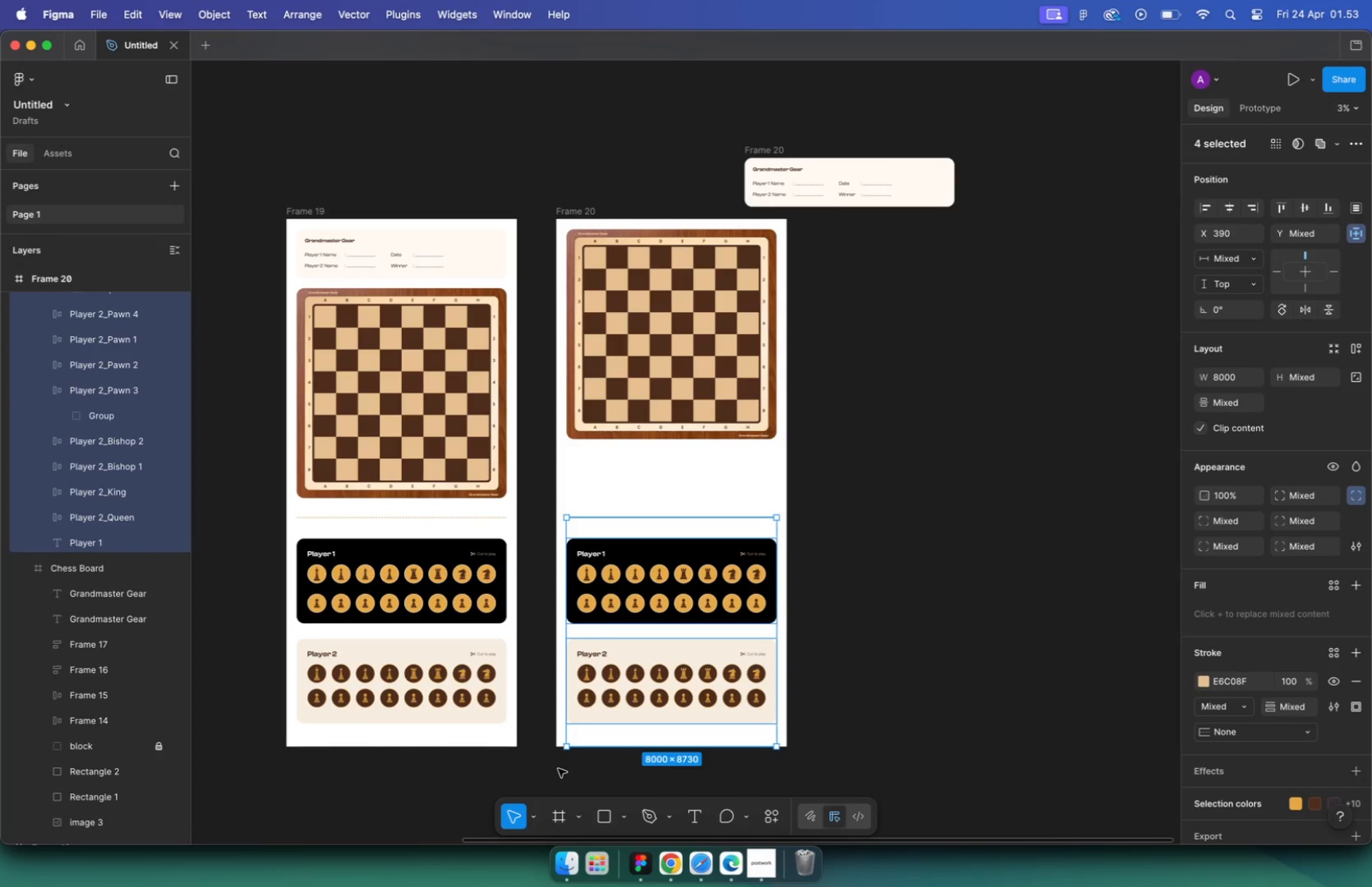 
scroll: coordinate [822, 627], scroll_direction: down, amount: 5.0
 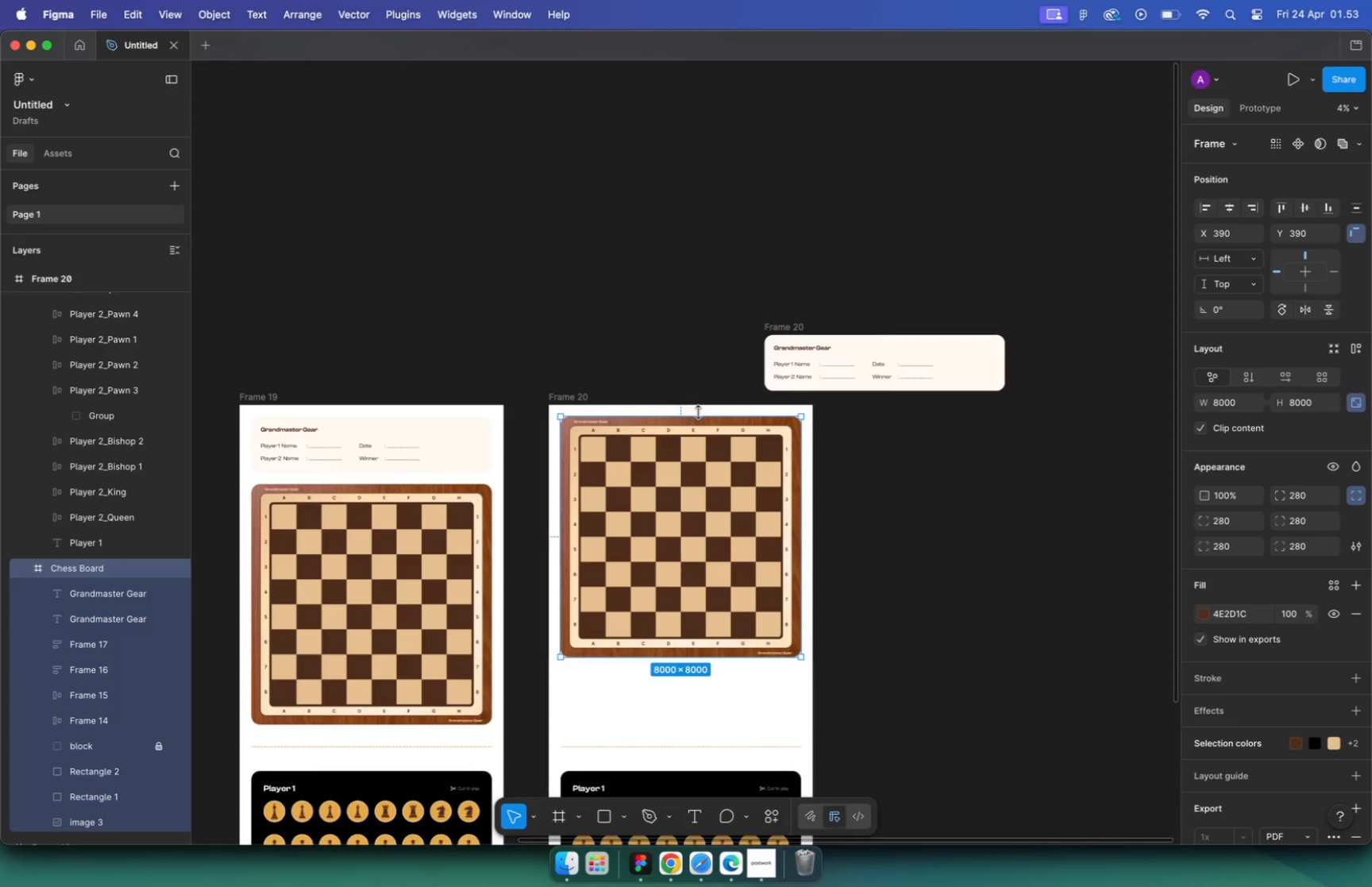 
left_click_drag(start_coordinate=[838, 482], to_coordinate=[557, 770])
 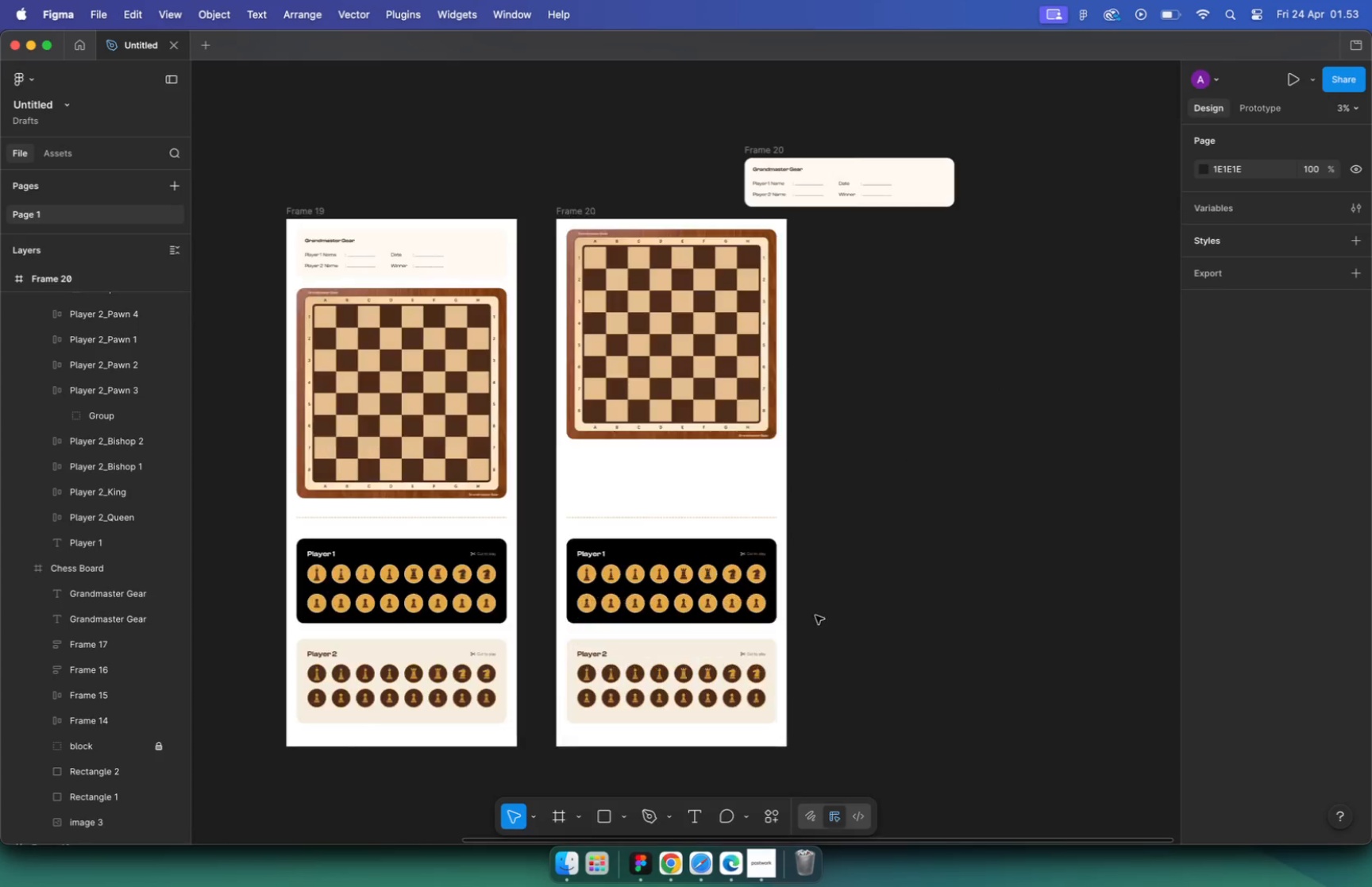 
key(Backspace)
 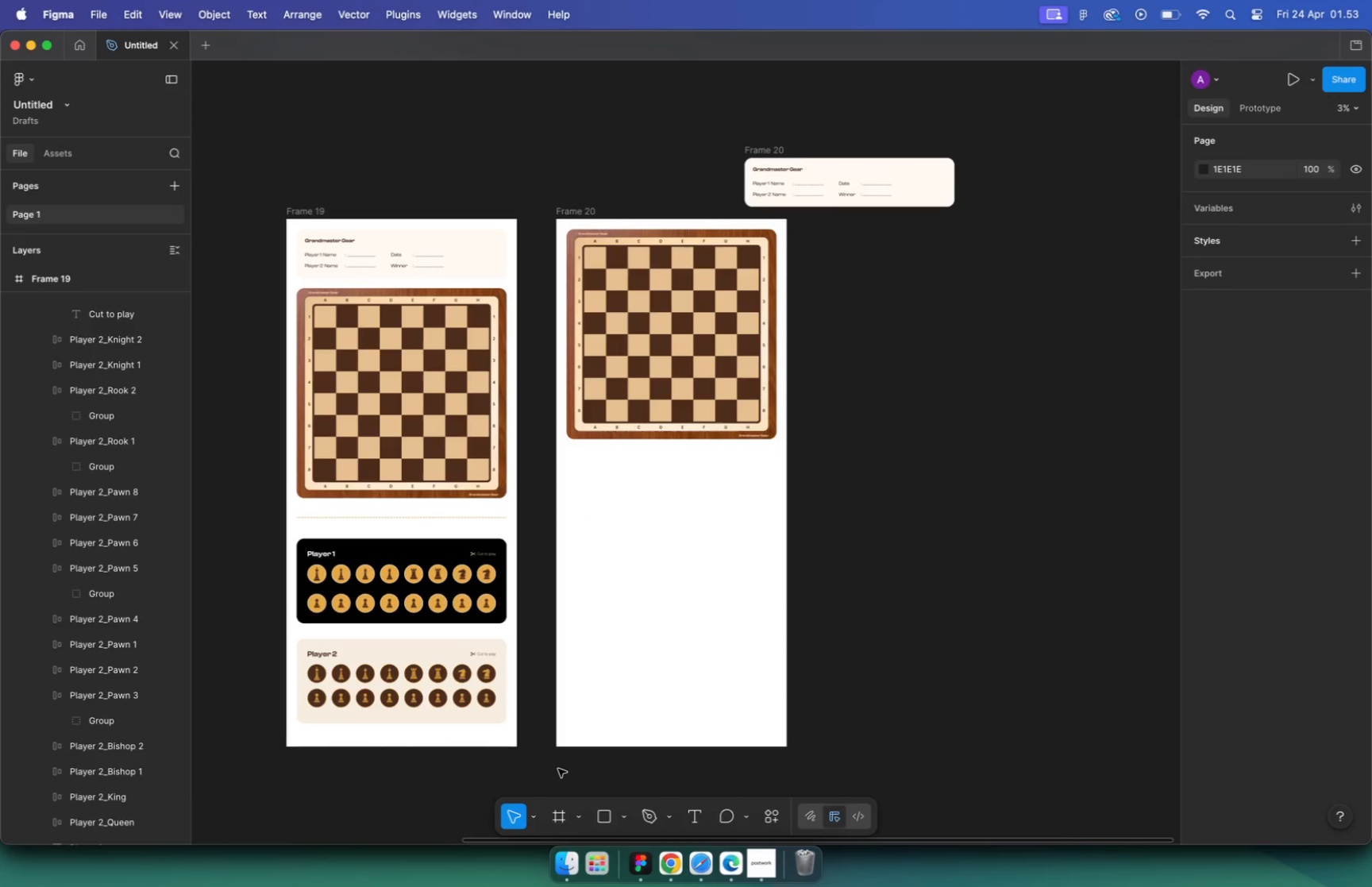 
key(Meta+CommandLeft)
 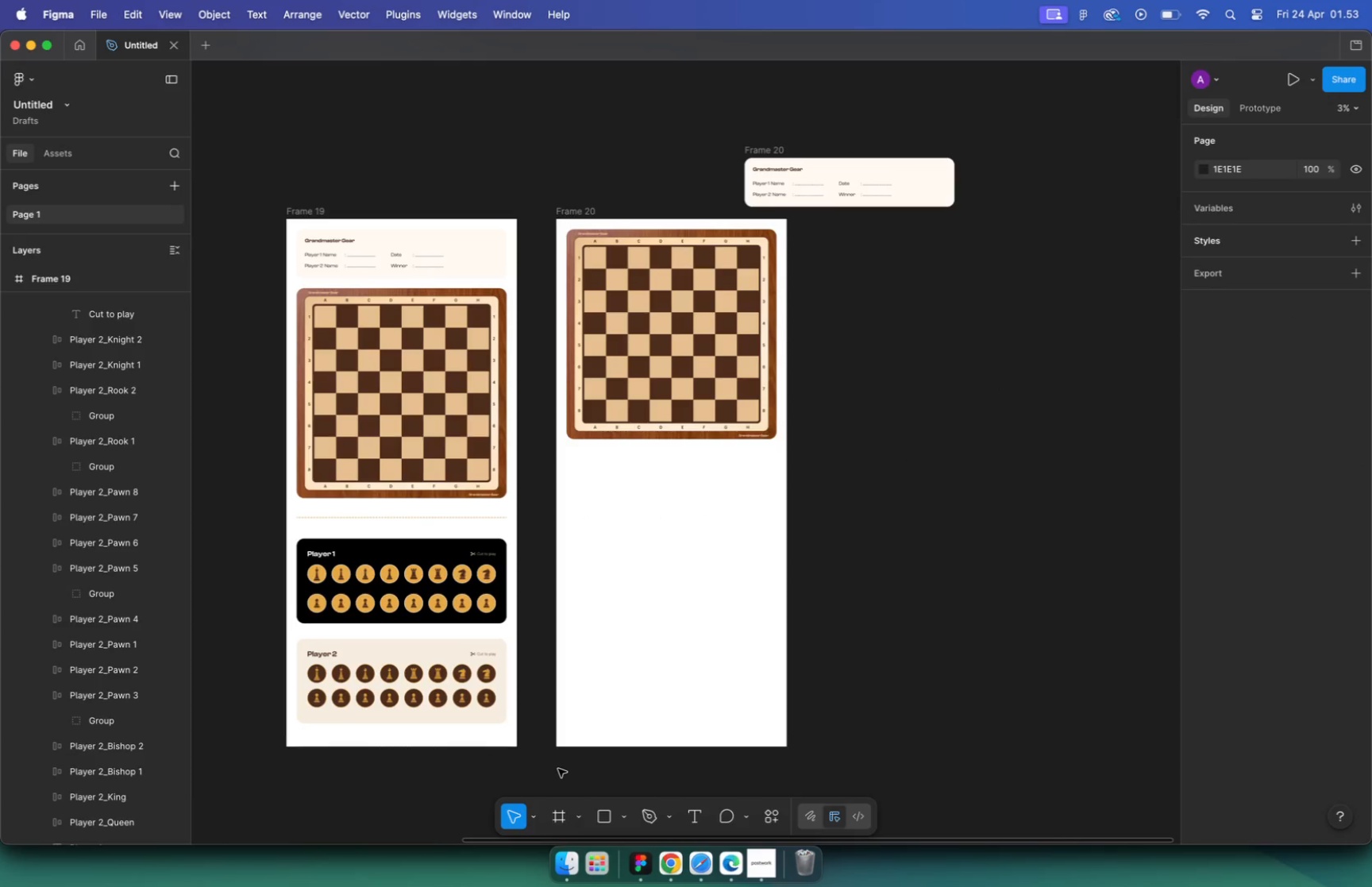 
key(Meta+Z)
 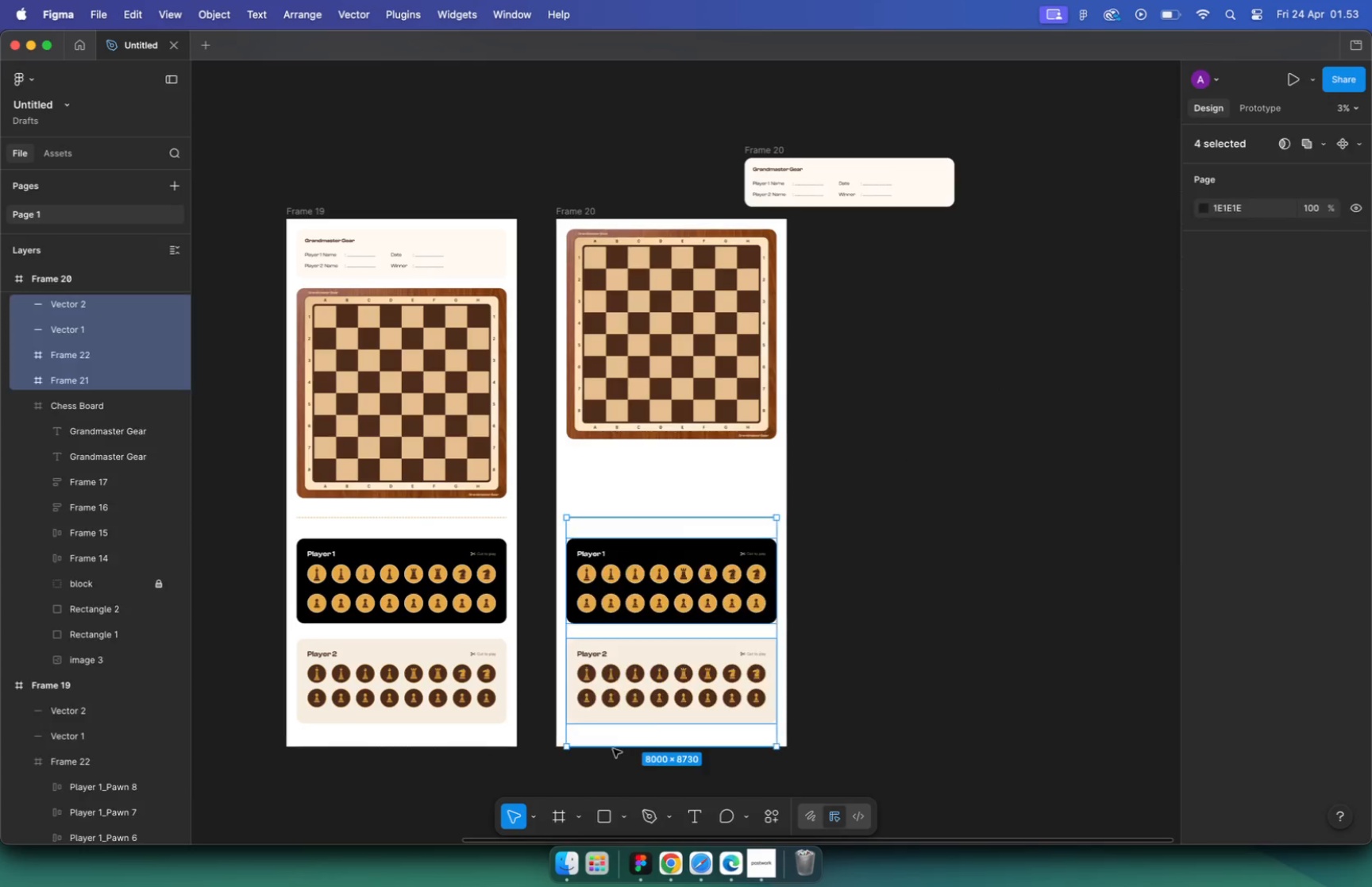 
left_click_drag(start_coordinate=[665, 569], to_coordinate=[988, 438])
 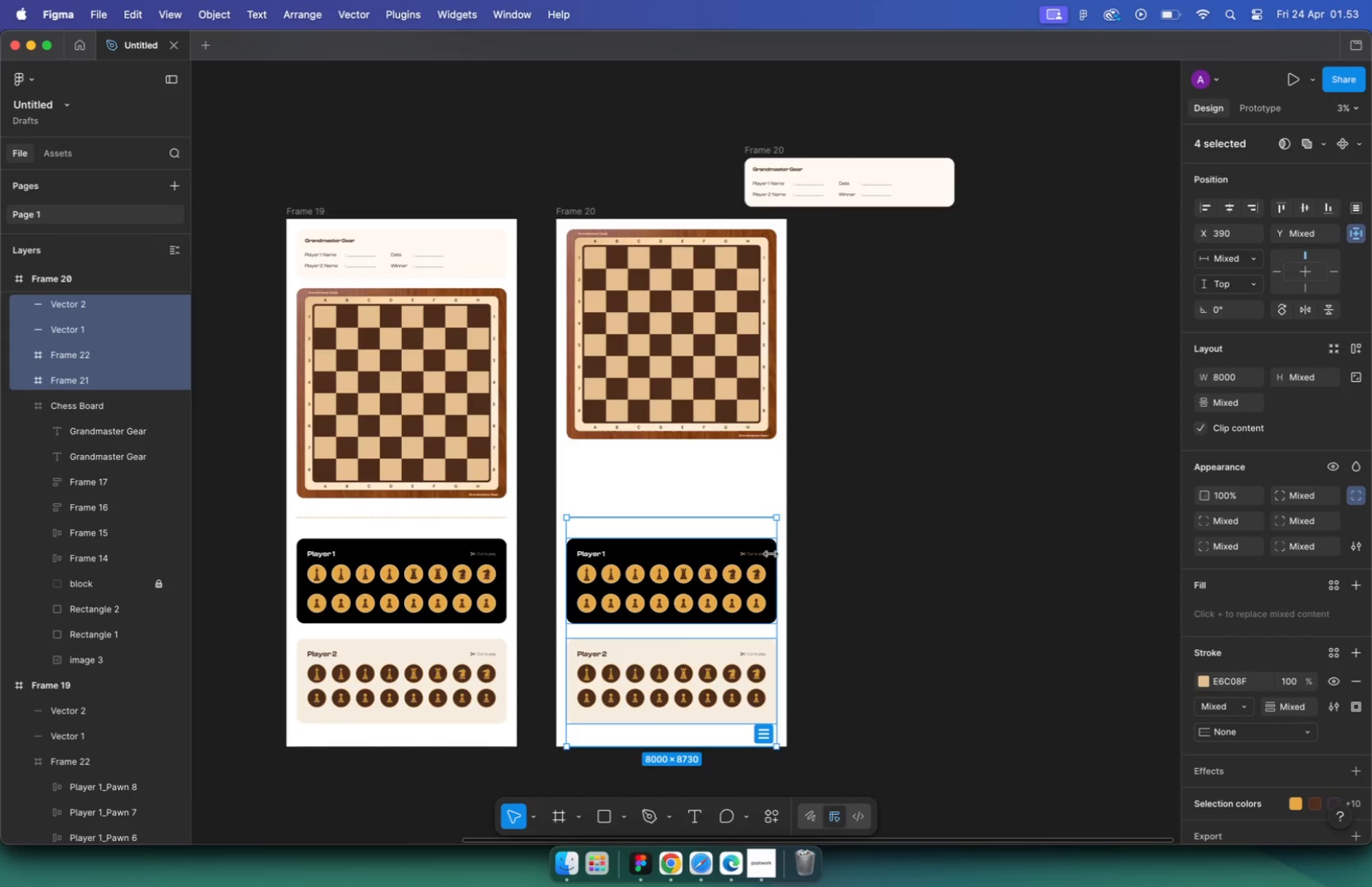 
hold_key(key=CommandLeft, duration=0.6)
 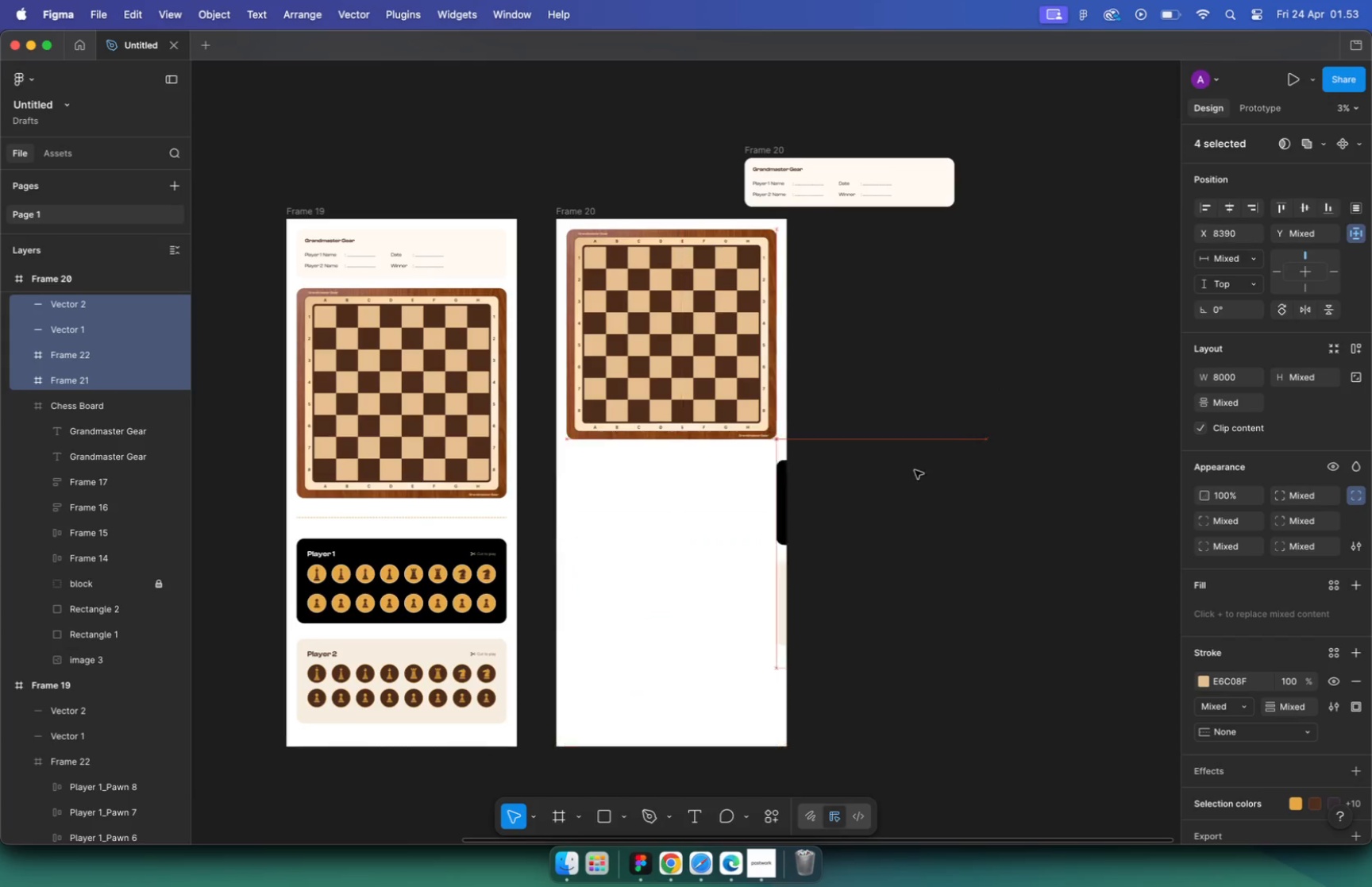 
hold_key(key=CommandLeft, duration=0.58)
 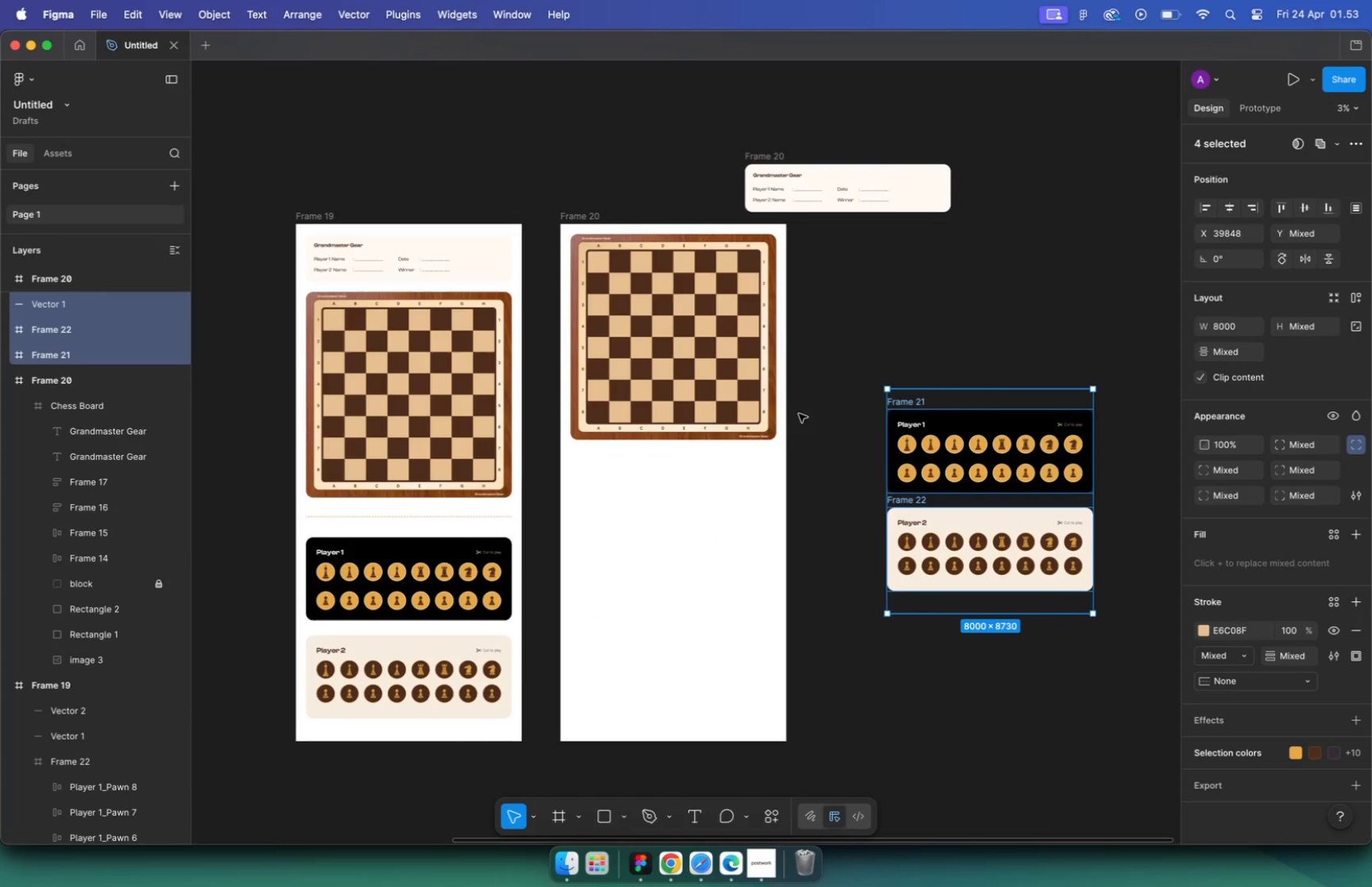 
scroll: coordinate [755, 440], scroll_direction: down, amount: 1.0
 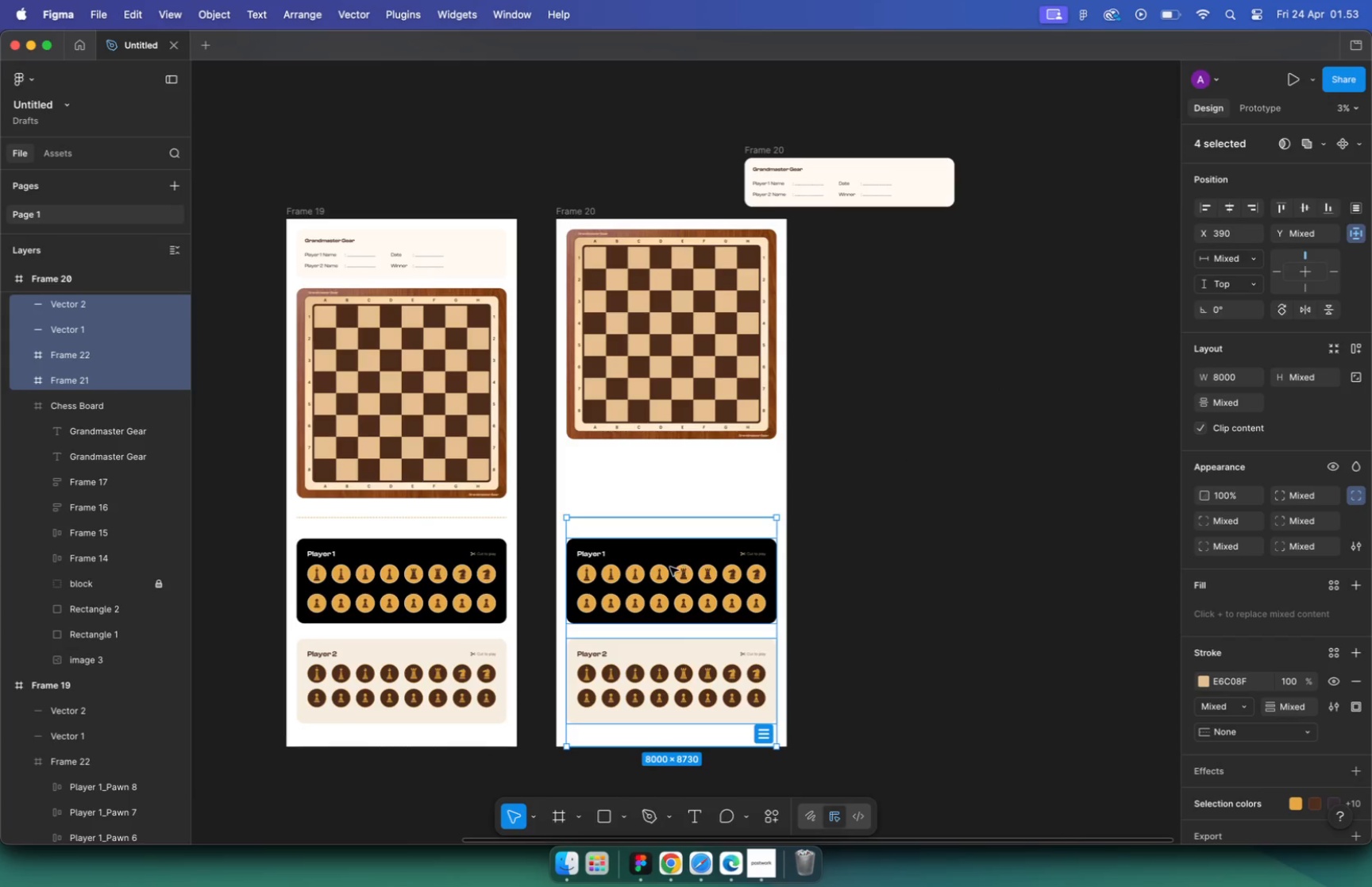 
left_click([858, 338])
 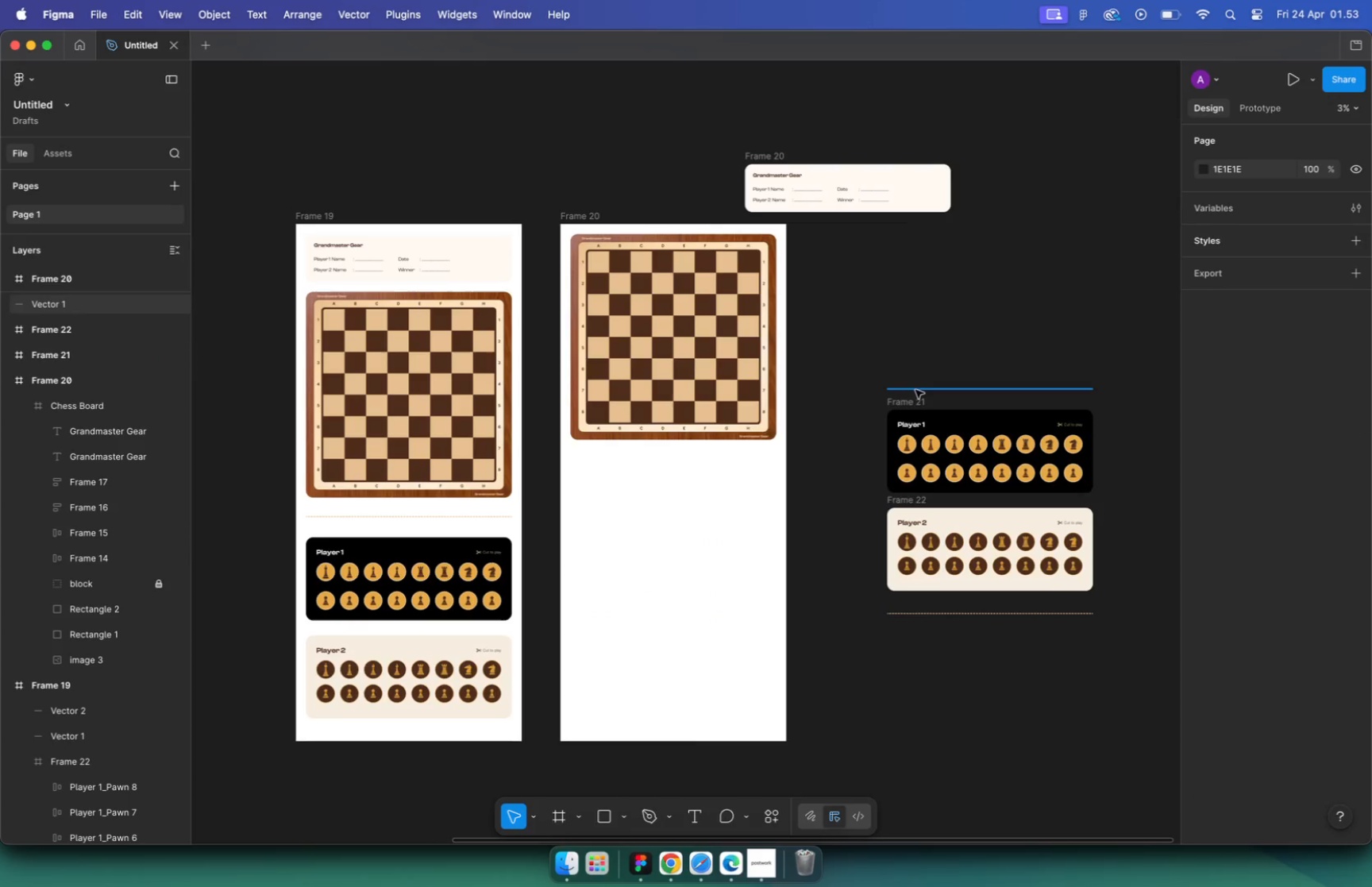 
key(Meta+CommandLeft)
 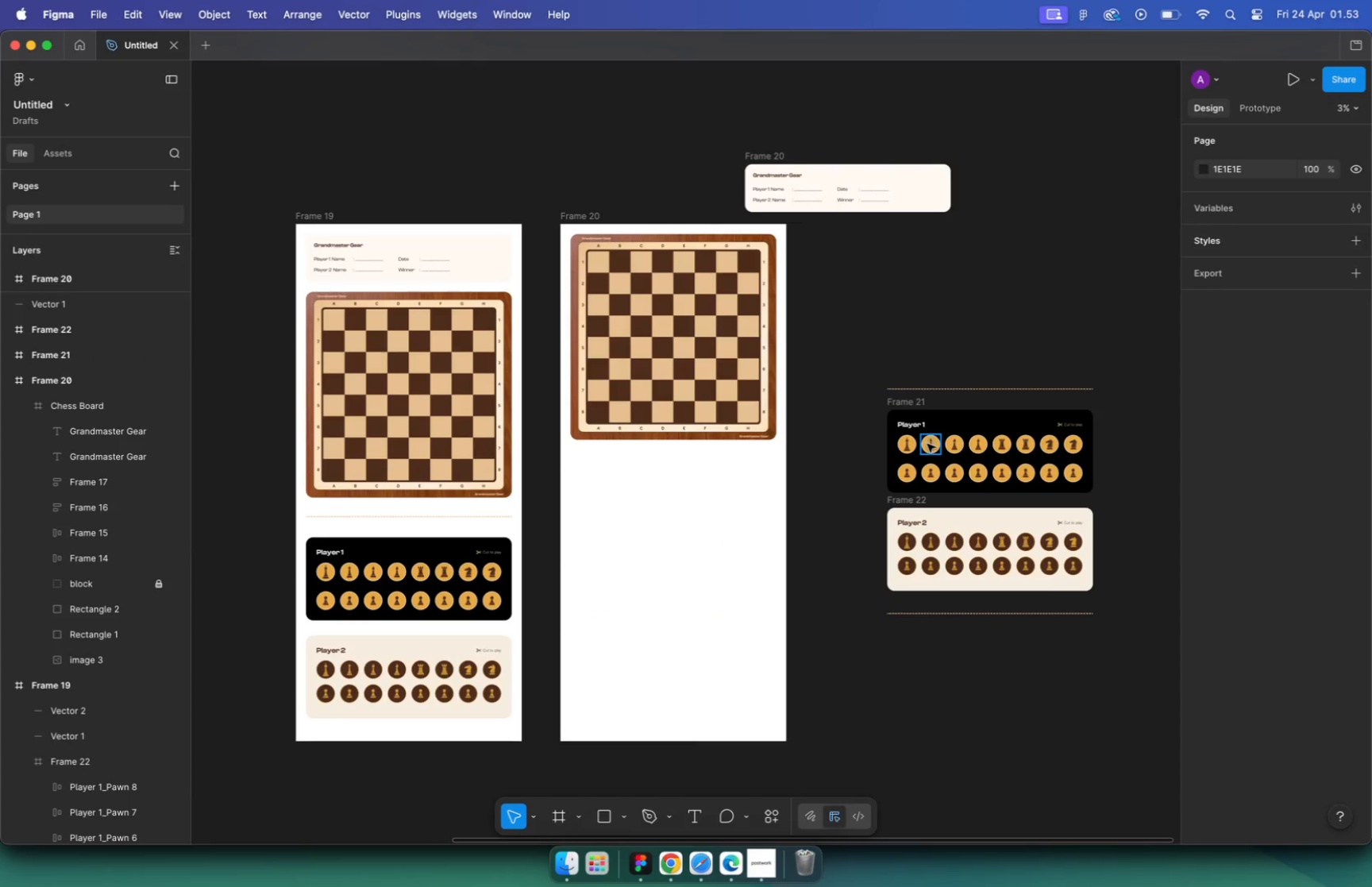 
left_click([927, 444])
 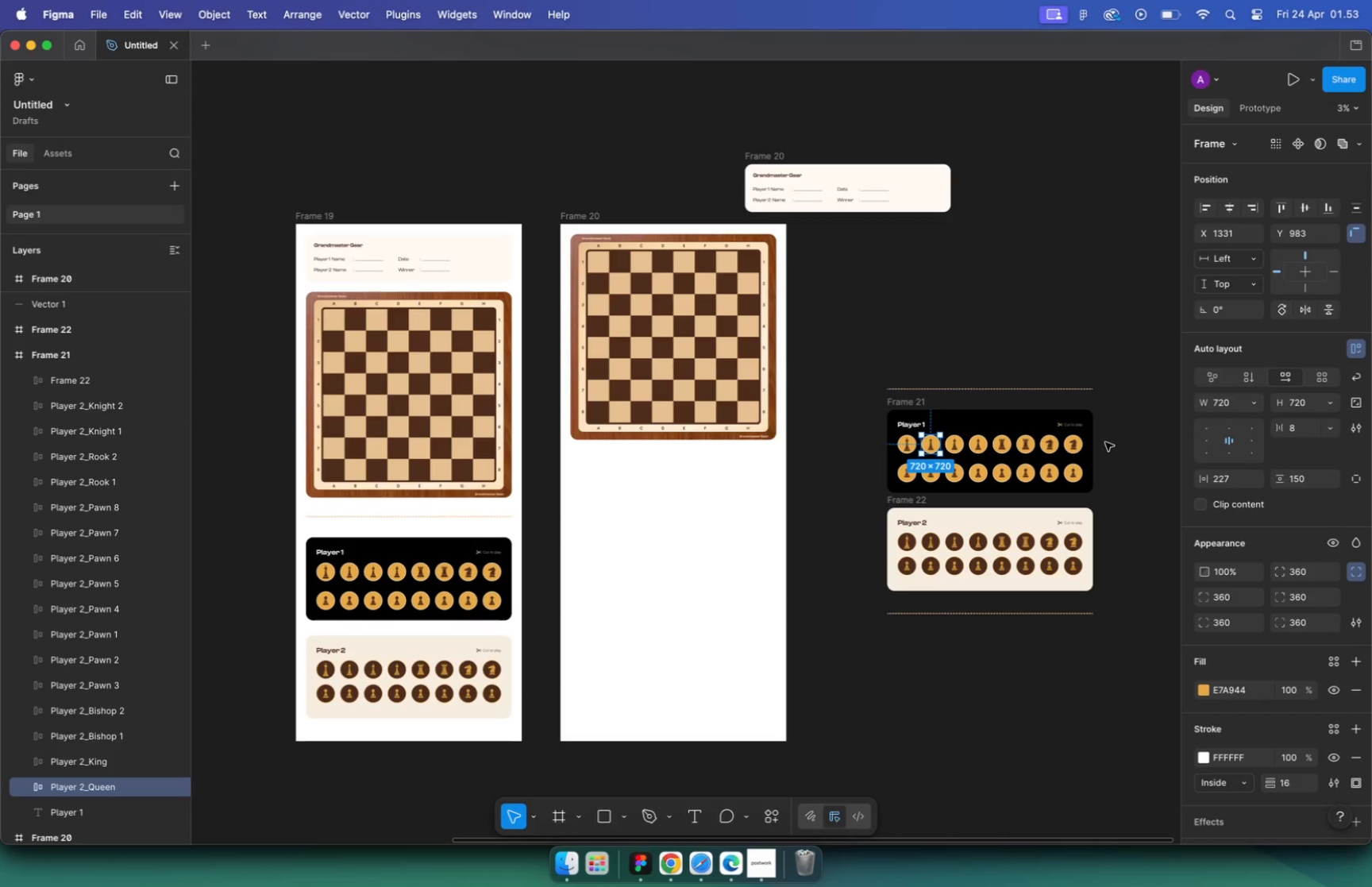 
left_click_drag(start_coordinate=[1101, 440], to_coordinate=[877, 481])
 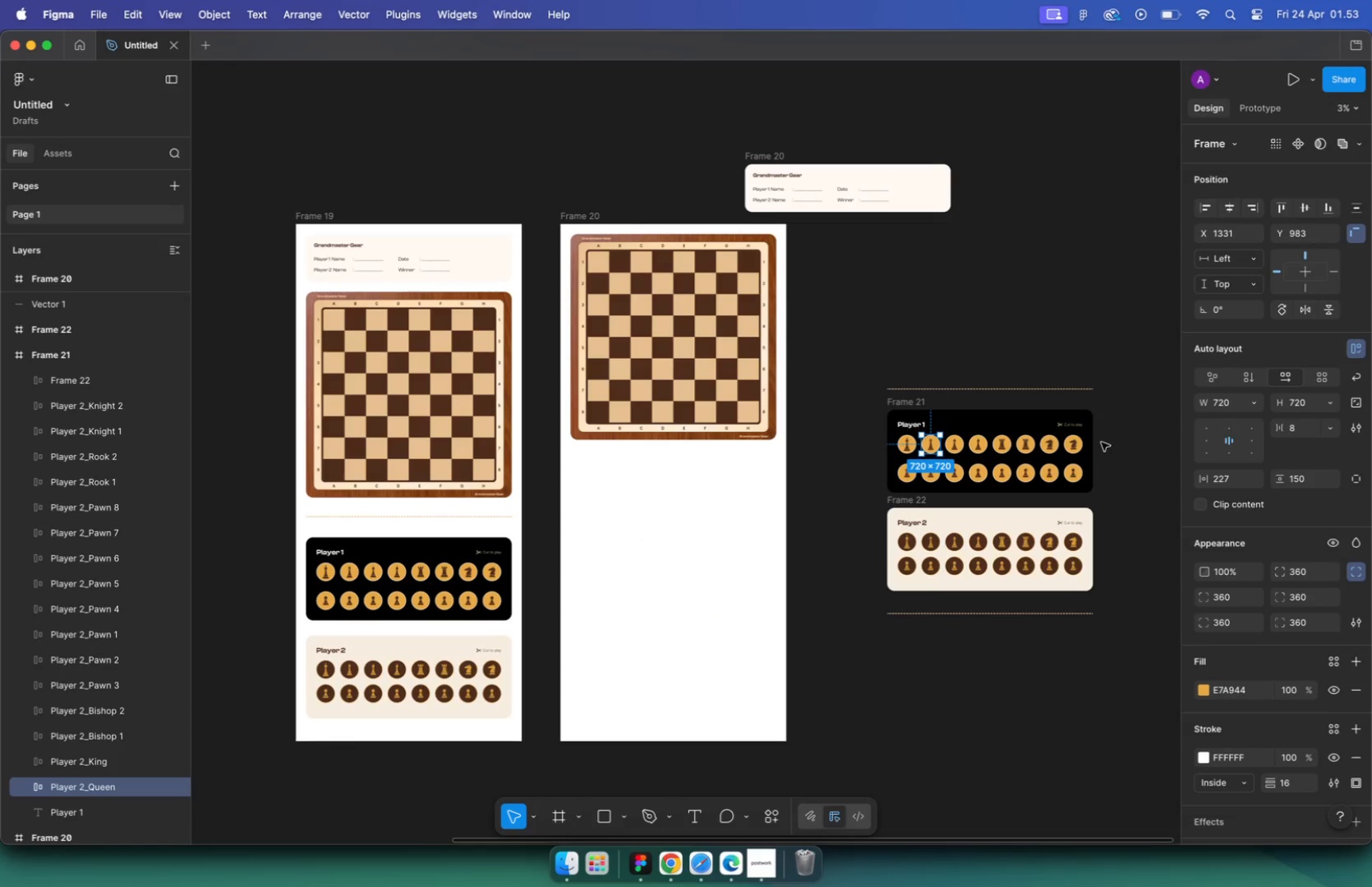 
left_click_drag(start_coordinate=[930, 446], to_coordinate=[871, 302])
 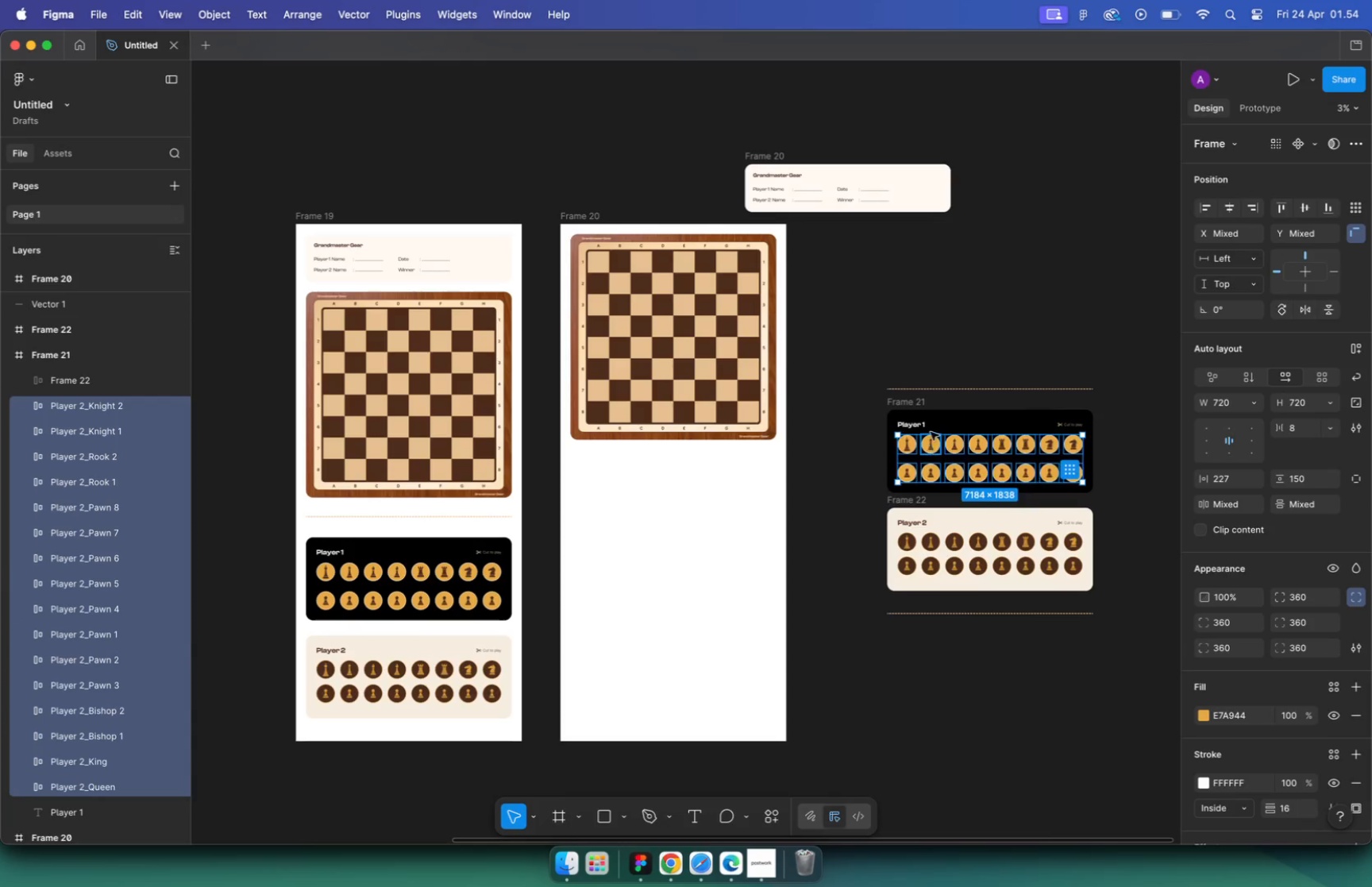 
left_click_drag(start_coordinate=[857, 378], to_coordinate=[1119, 494])
 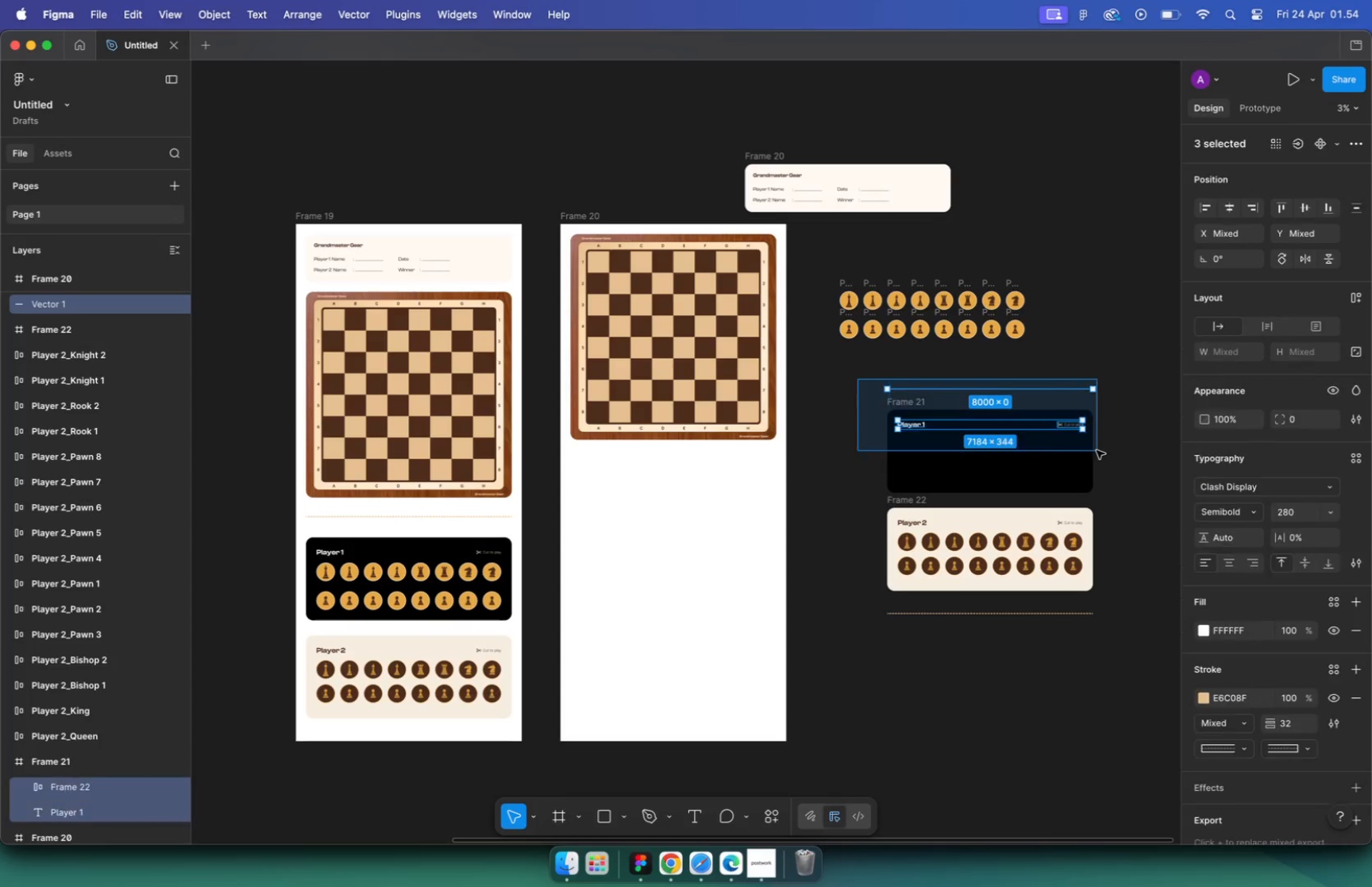 
key(Backspace)
 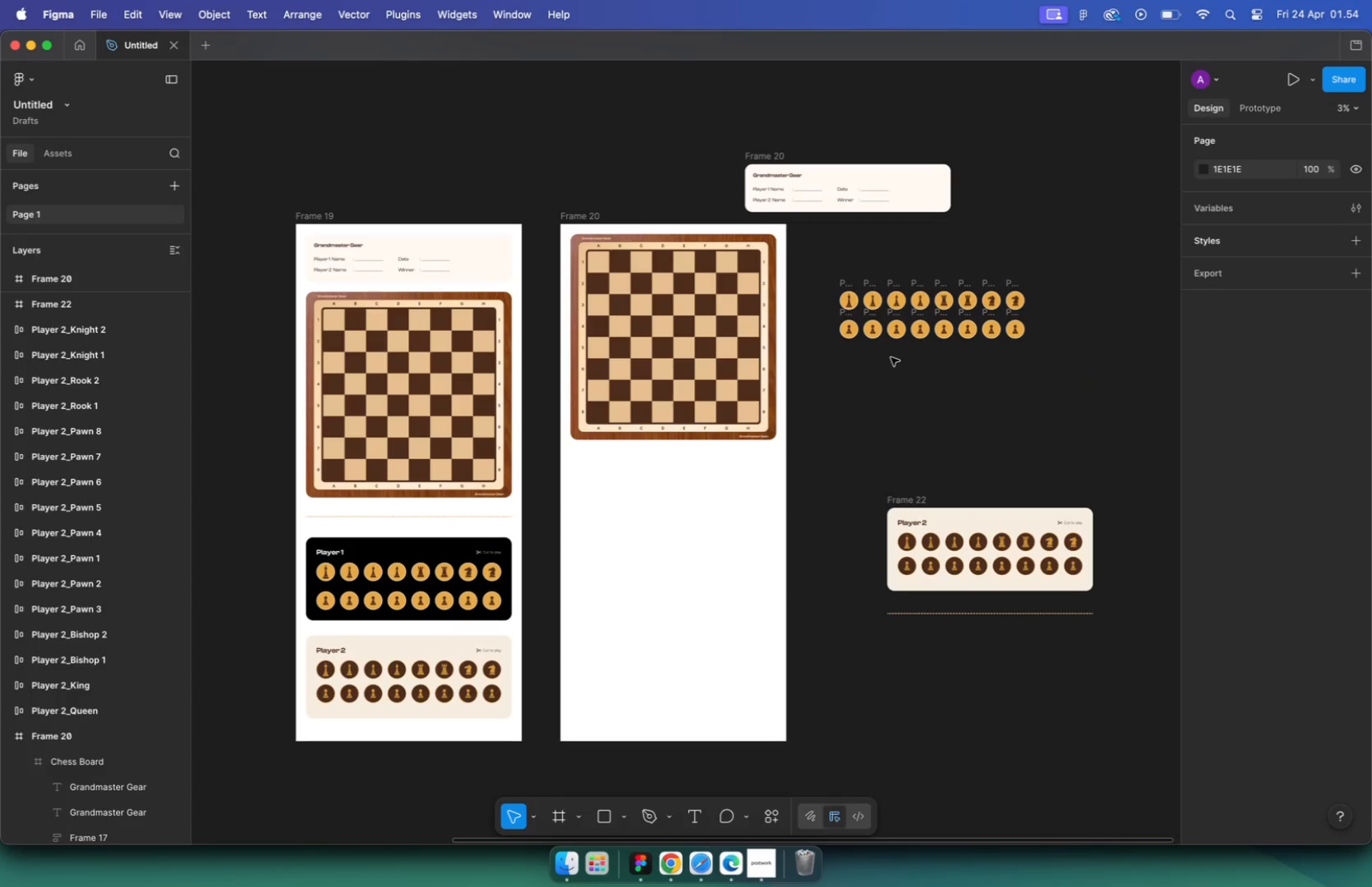 
hold_key(key=CommandLeft, duration=4.41)
scroll: coordinate [850, 375], scroll_direction: up, amount: 28.0
 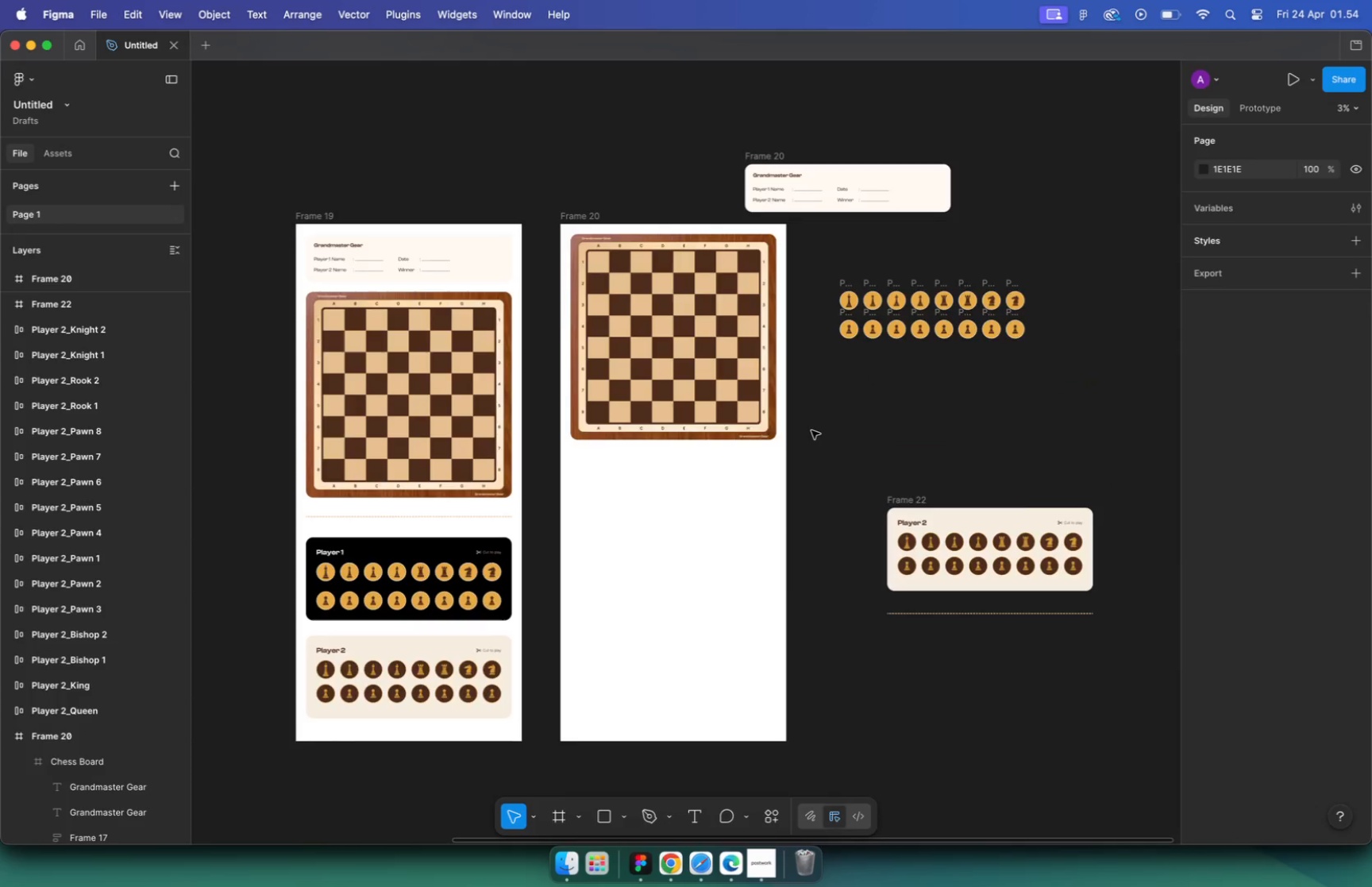 
scroll: coordinate [966, 464], scroll_direction: down, amount: 21.0
 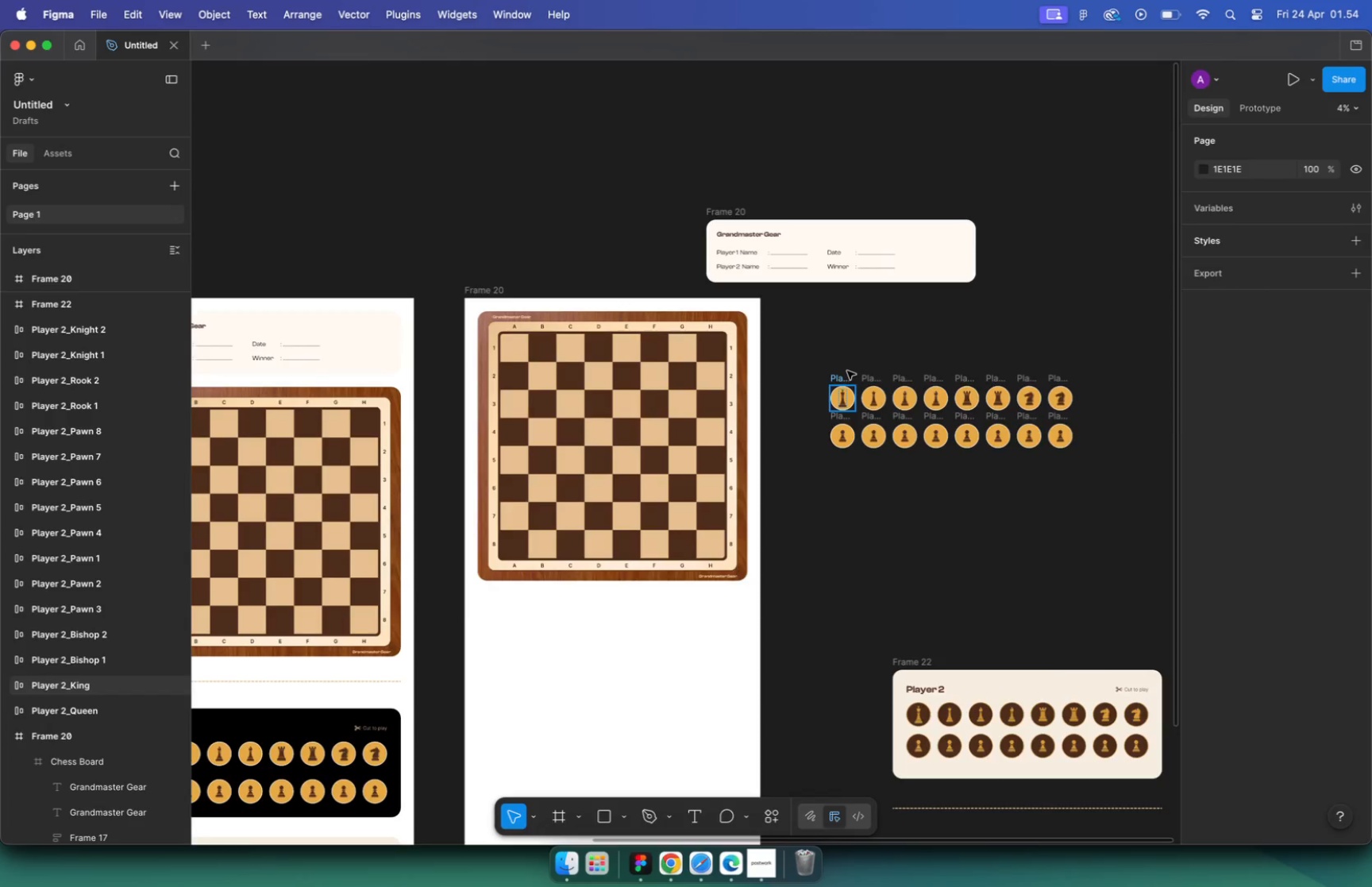 
left_click_drag(start_coordinate=[925, 457], to_coordinate=[482, 398])
 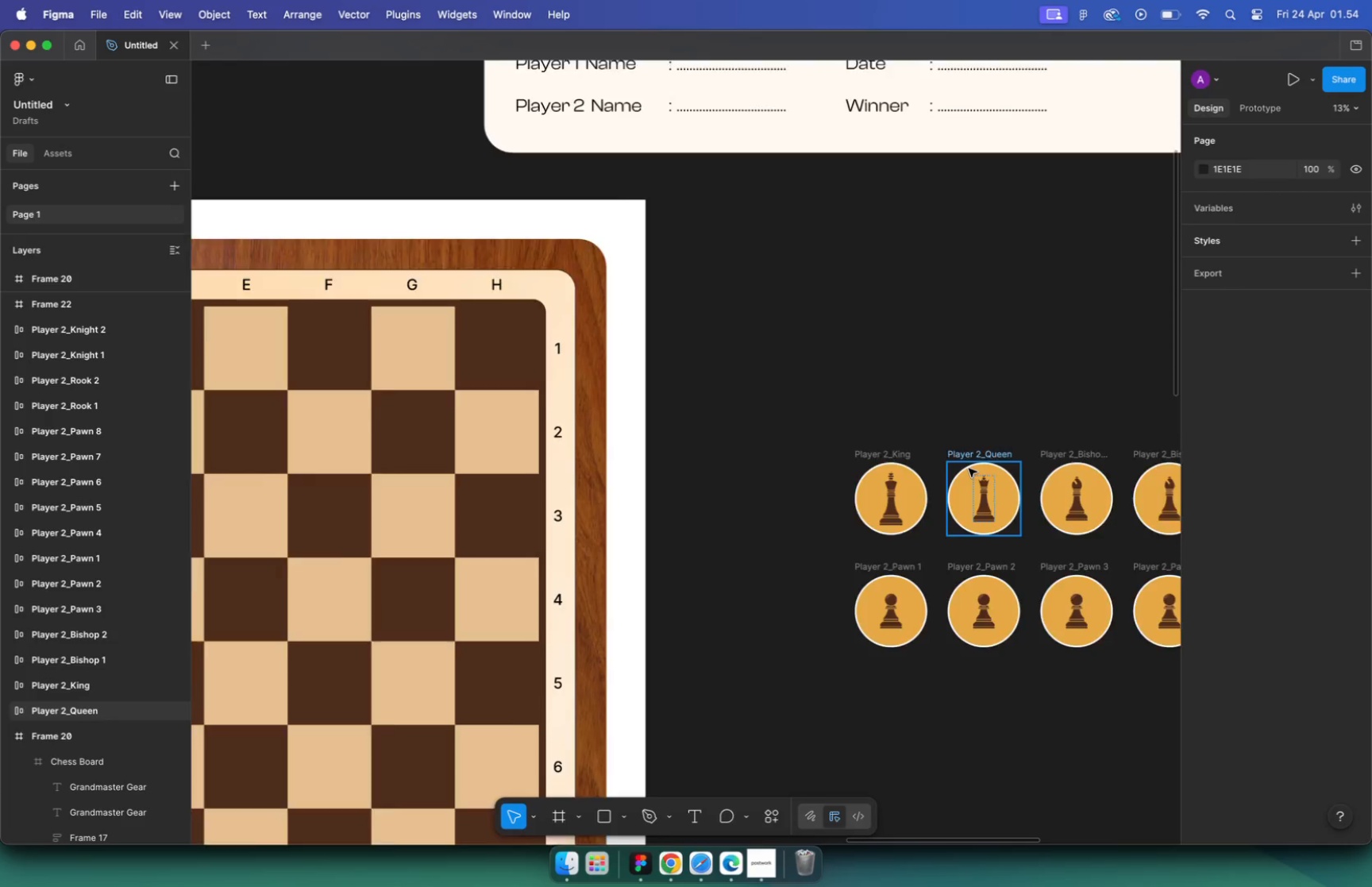 
hold_key(key=CommandLeft, duration=0.45)
scroll: coordinate [474, 411], scroll_direction: up, amount: 17.0
 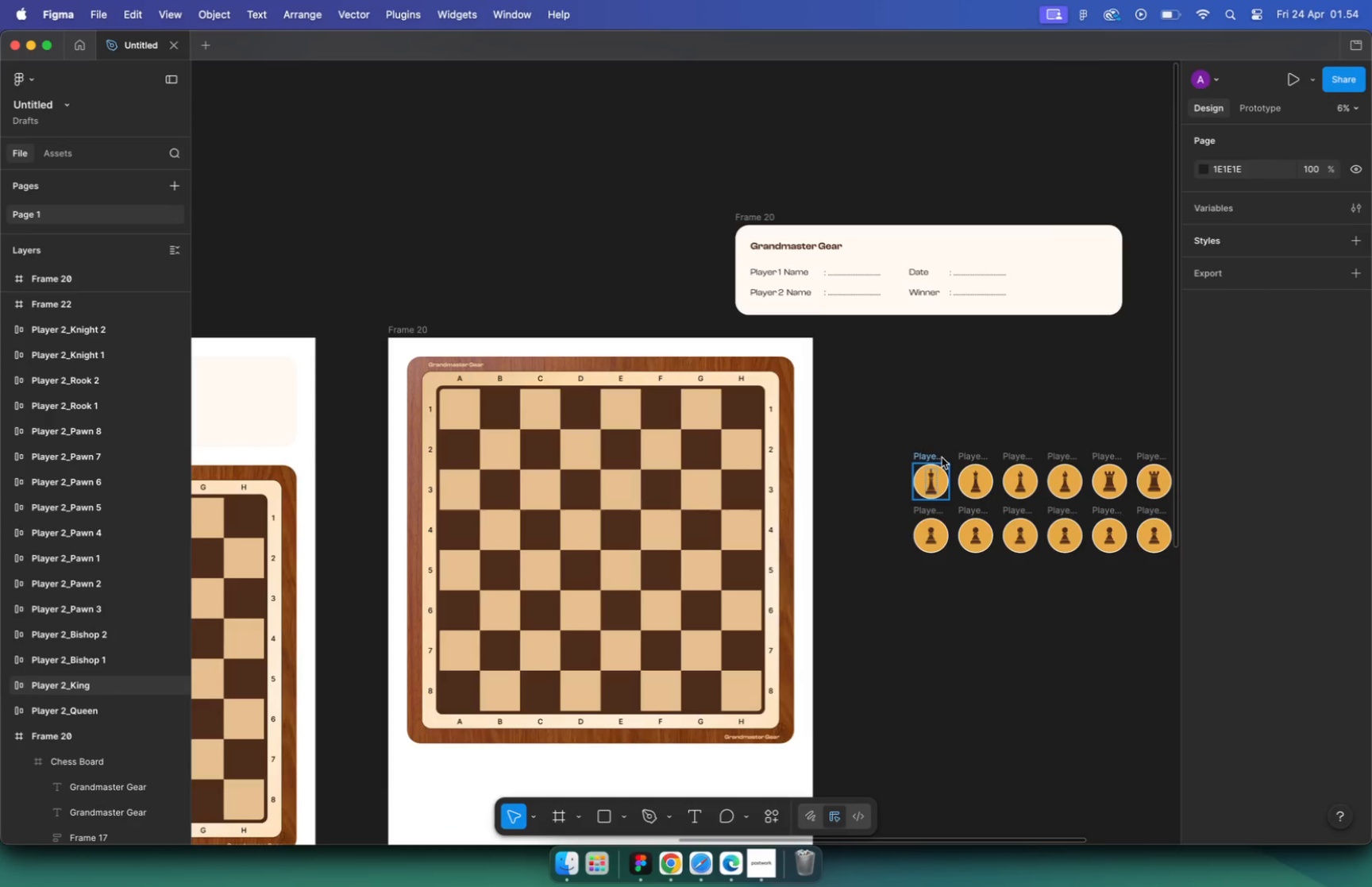 
left_click_drag(start_coordinate=[539, 452], to_coordinate=[466, 416])
 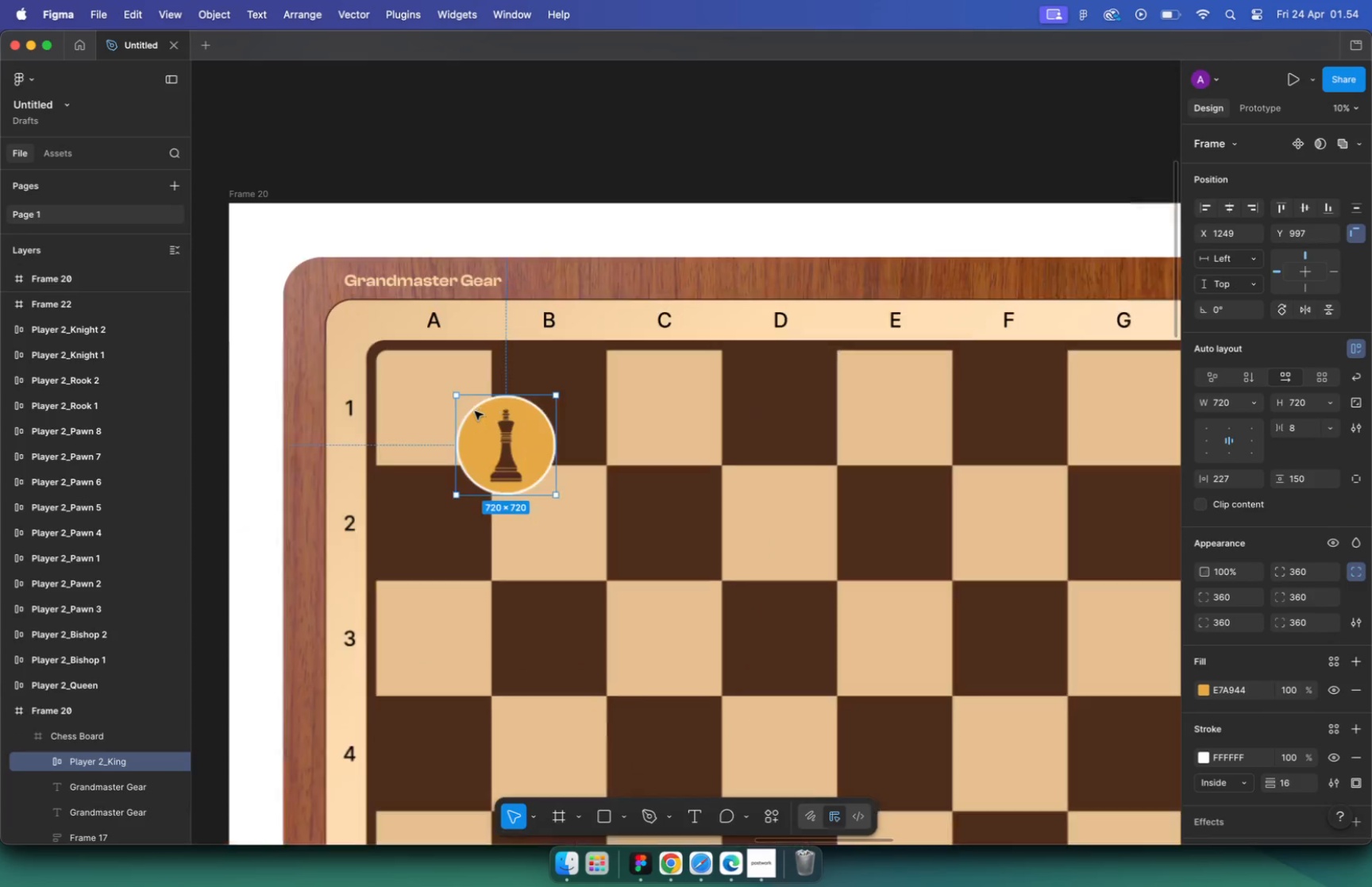 
hold_key(key=CommandLeft, duration=2.57)
scroll: coordinate [473, 422], scroll_direction: down, amount: 40.0
 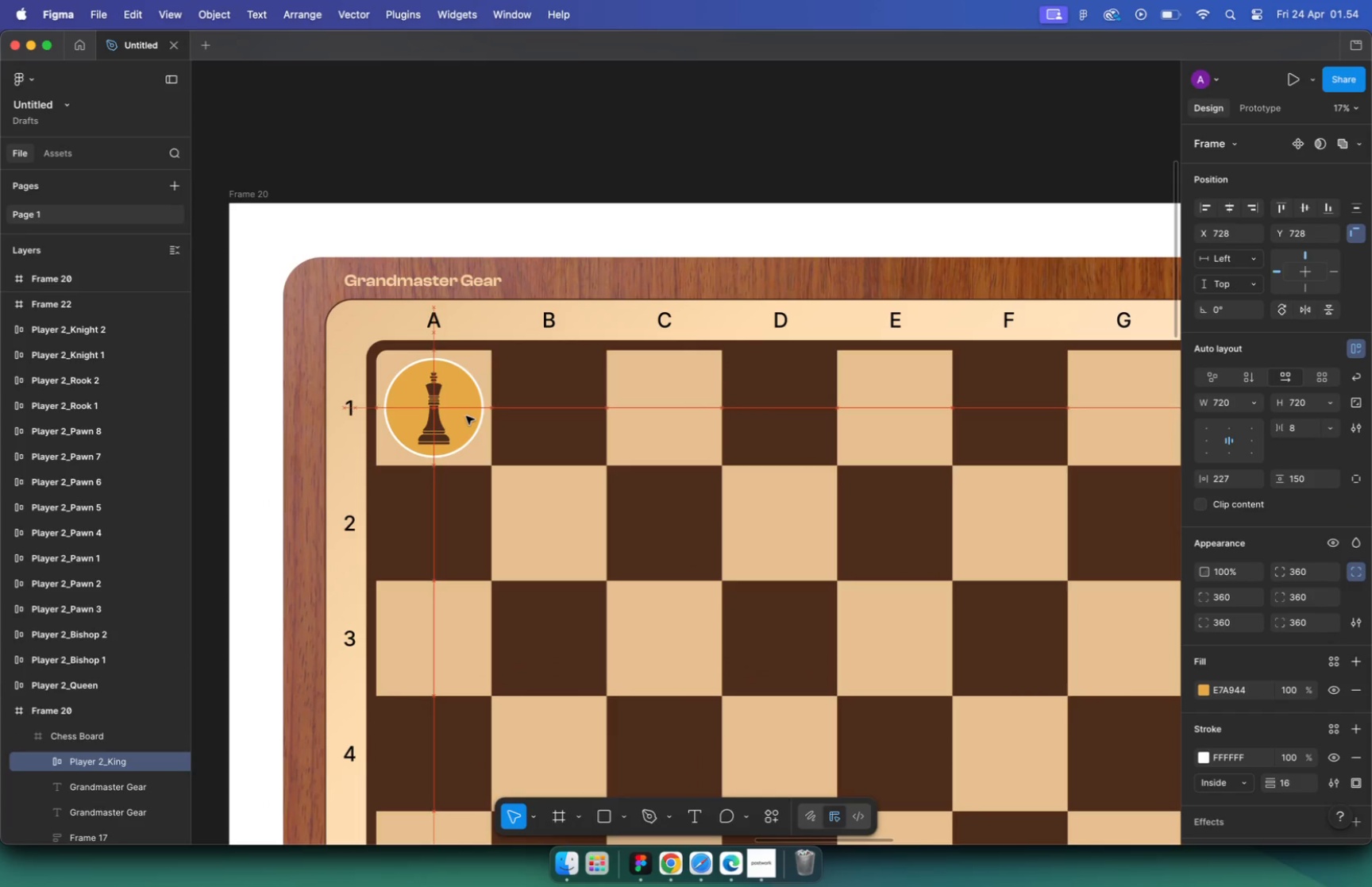 
scroll: coordinate [472, 421], scroll_direction: up, amount: 31.0
 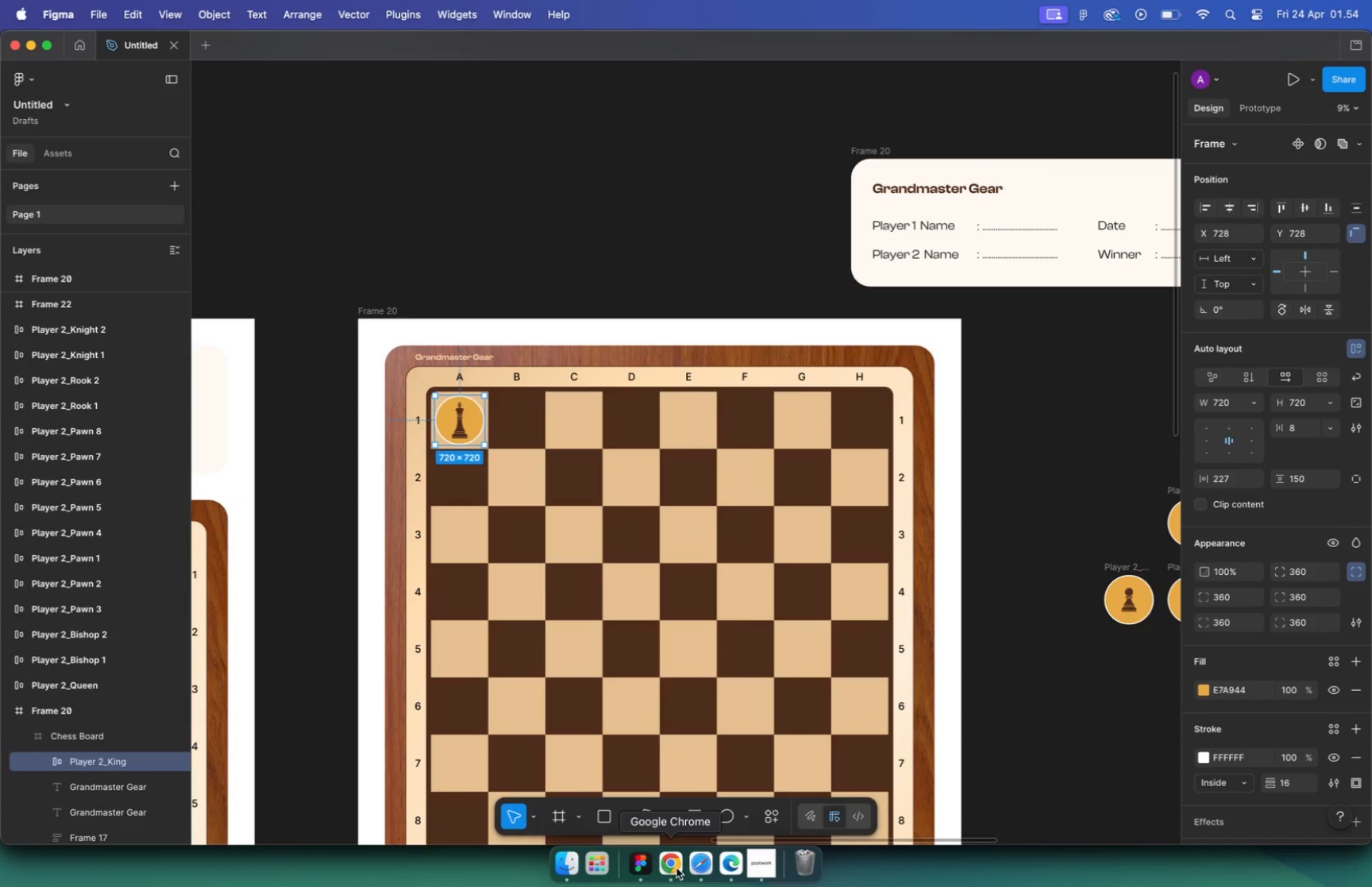 
left_click([463, 48])
 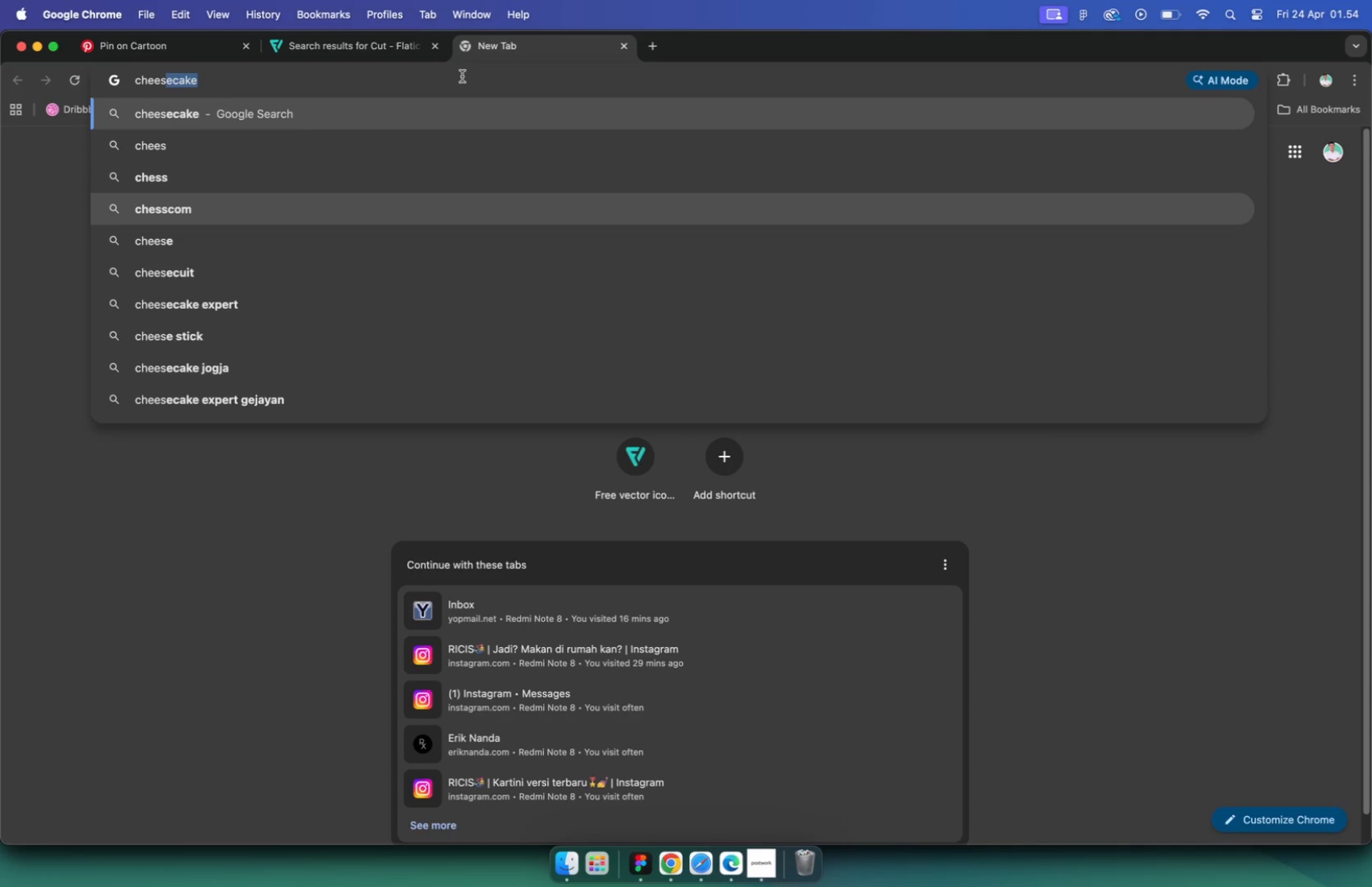 
type(chees)
key(Backspace)
 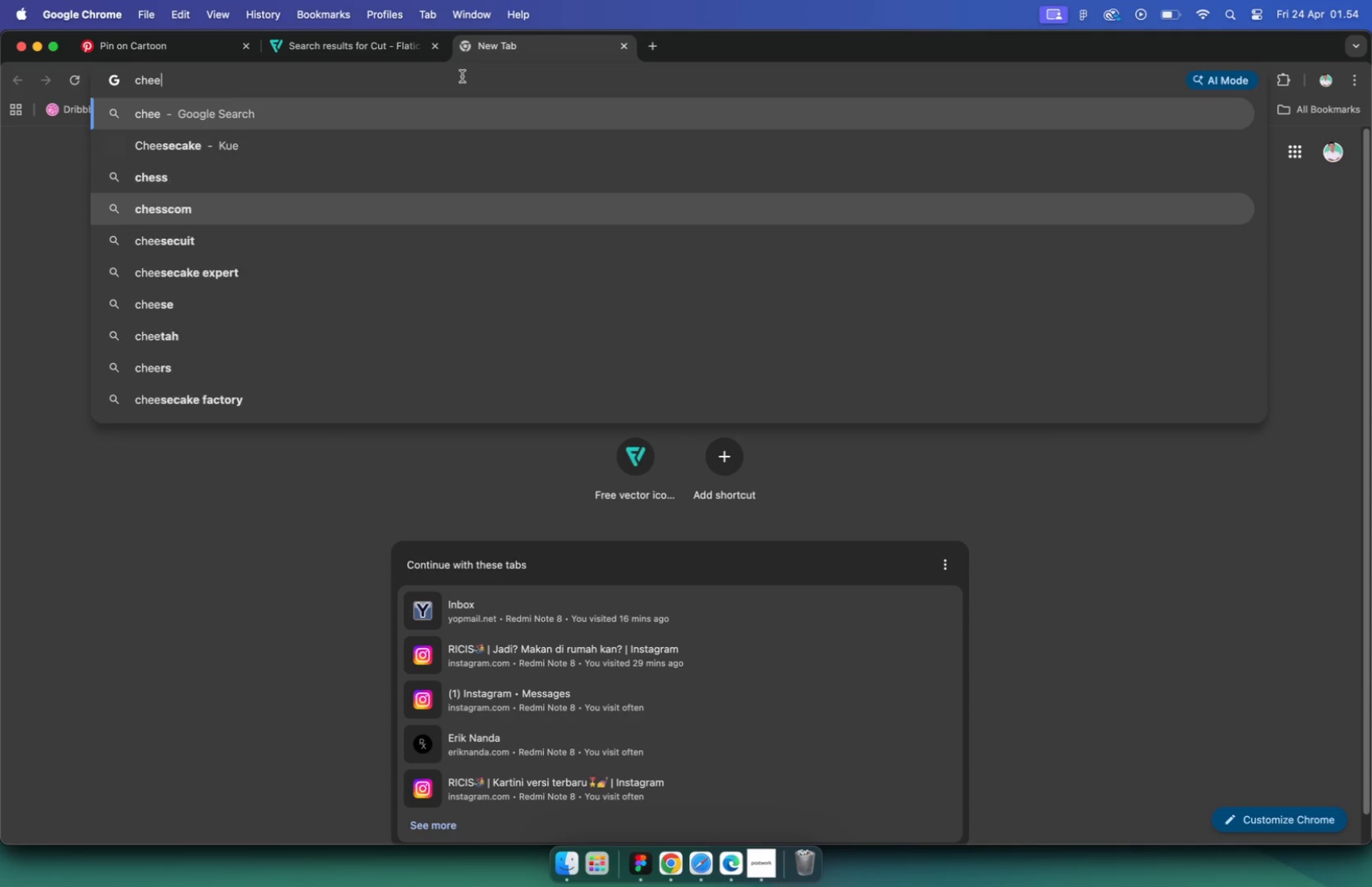 
key(Enter)
 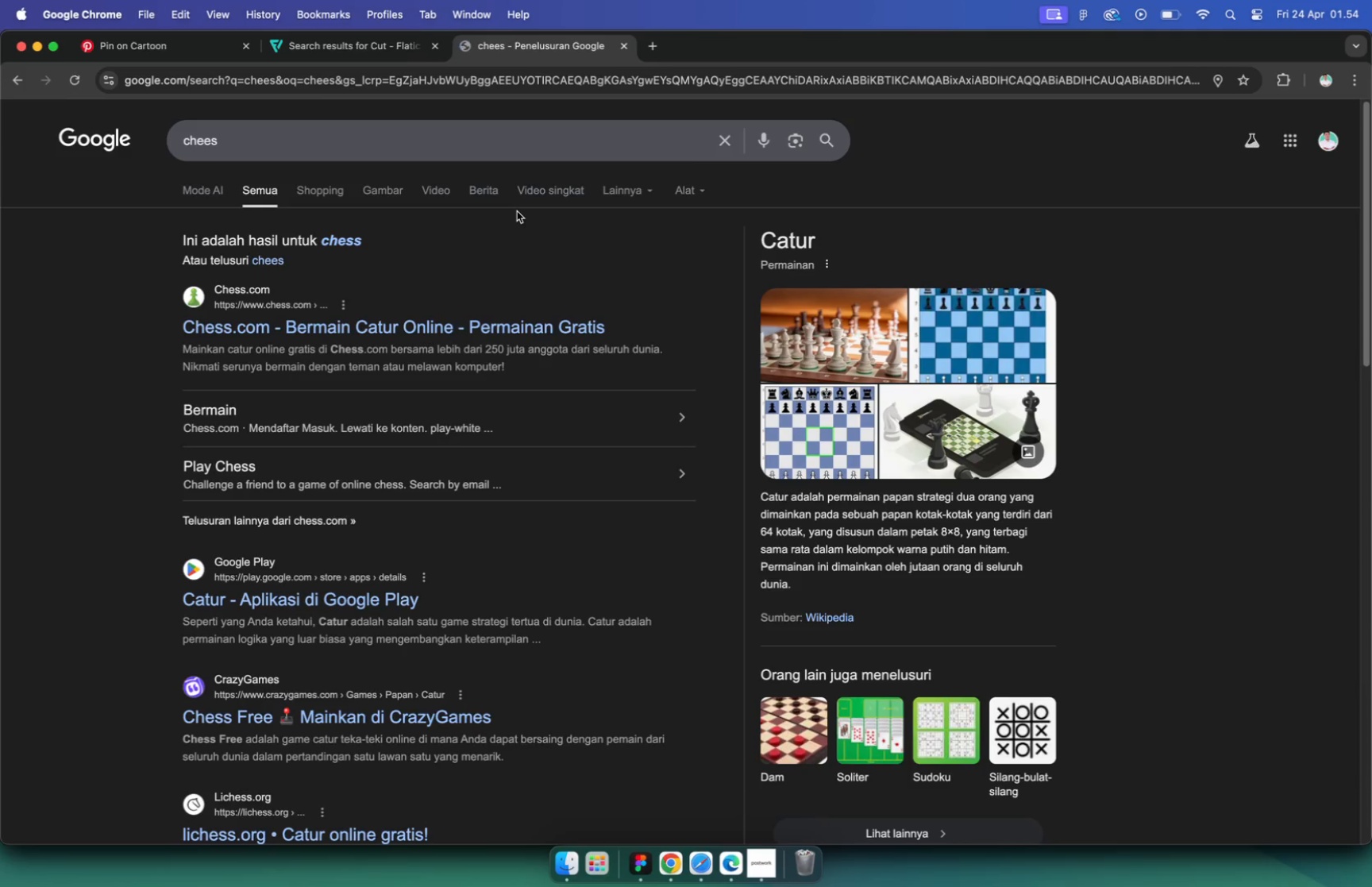 
left_click([386, 191])
 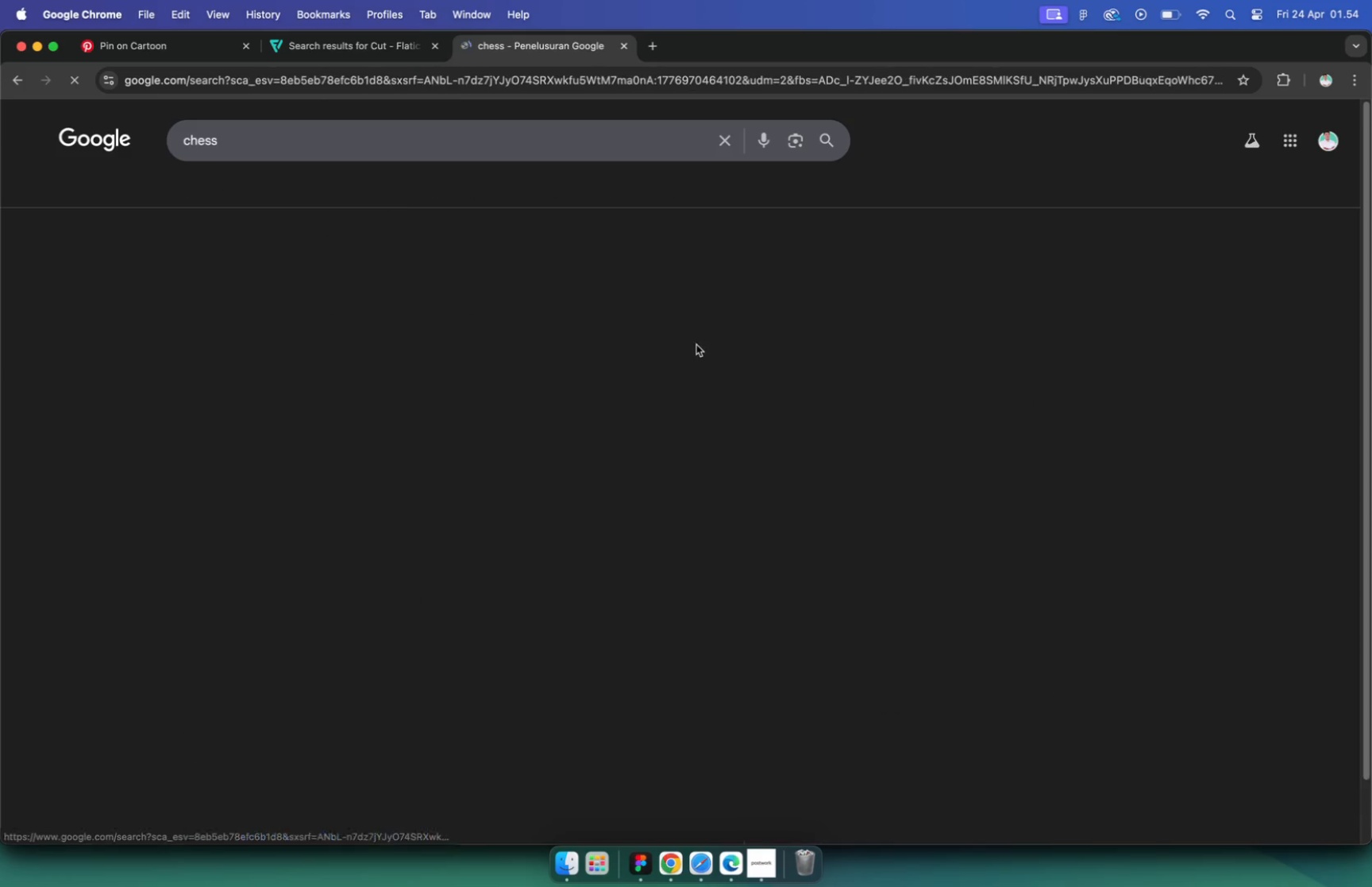 
mouse_move([943, 372])
 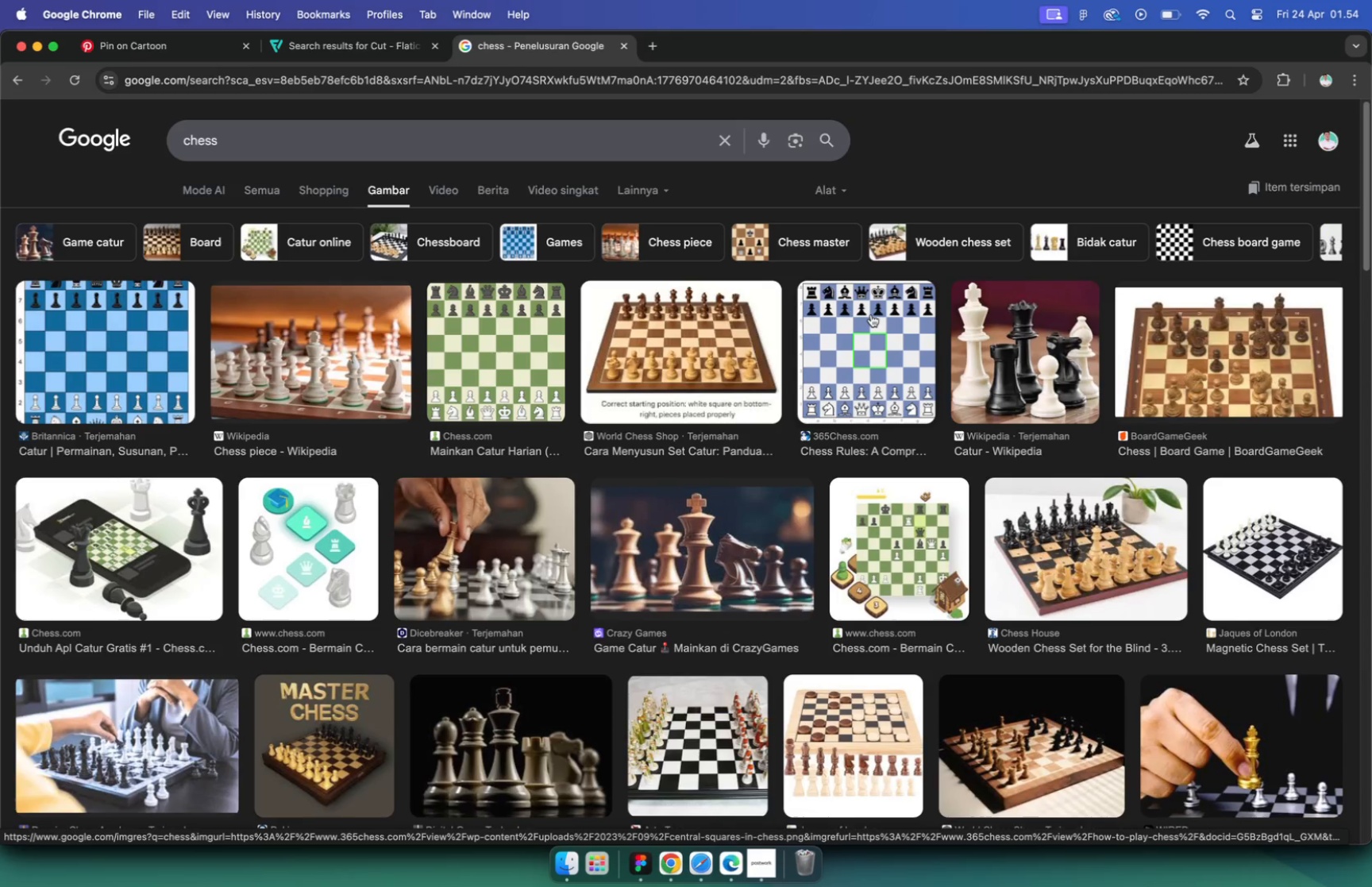 
left_click([871, 314])
 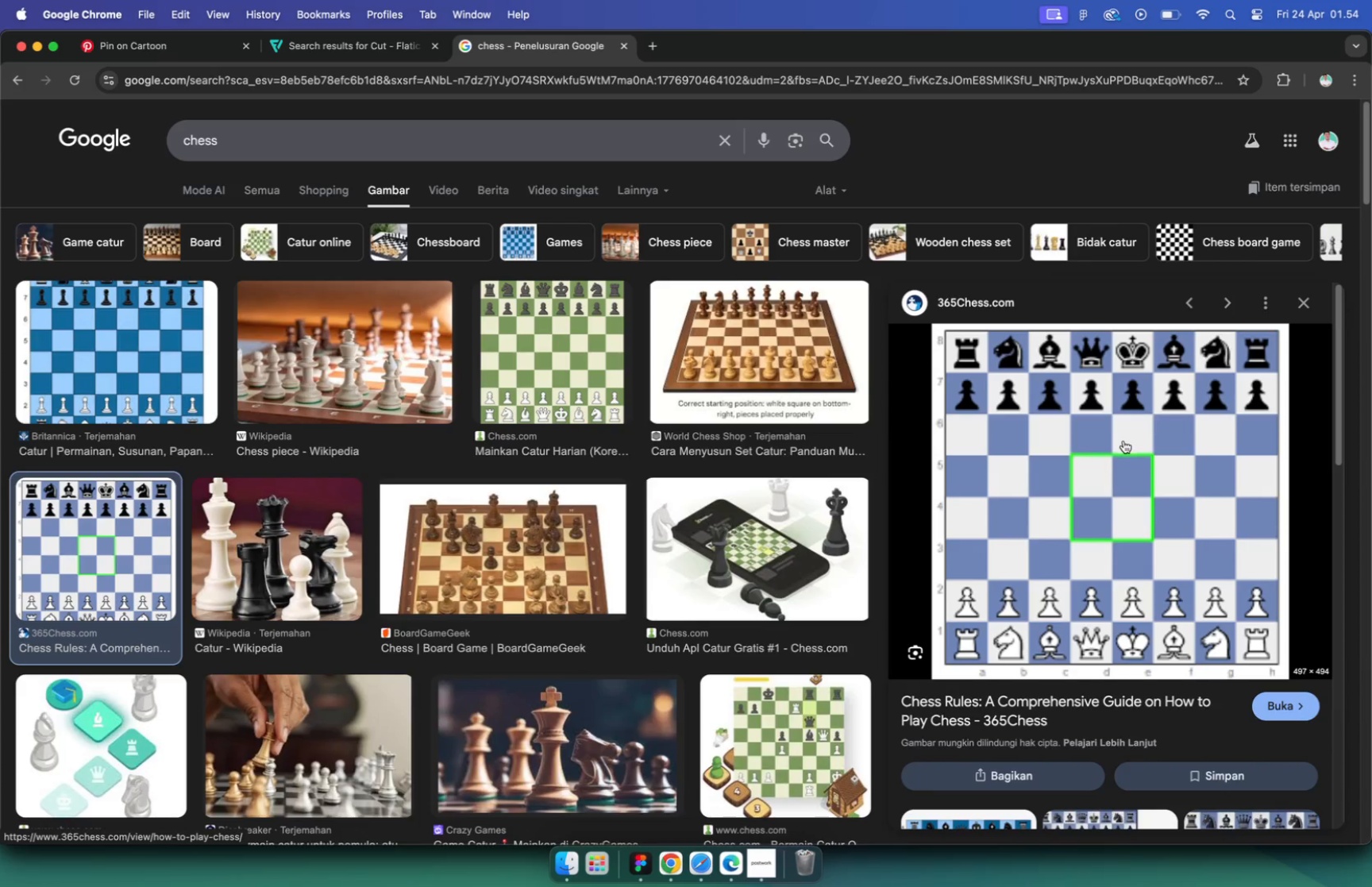 
wait(7.11)
 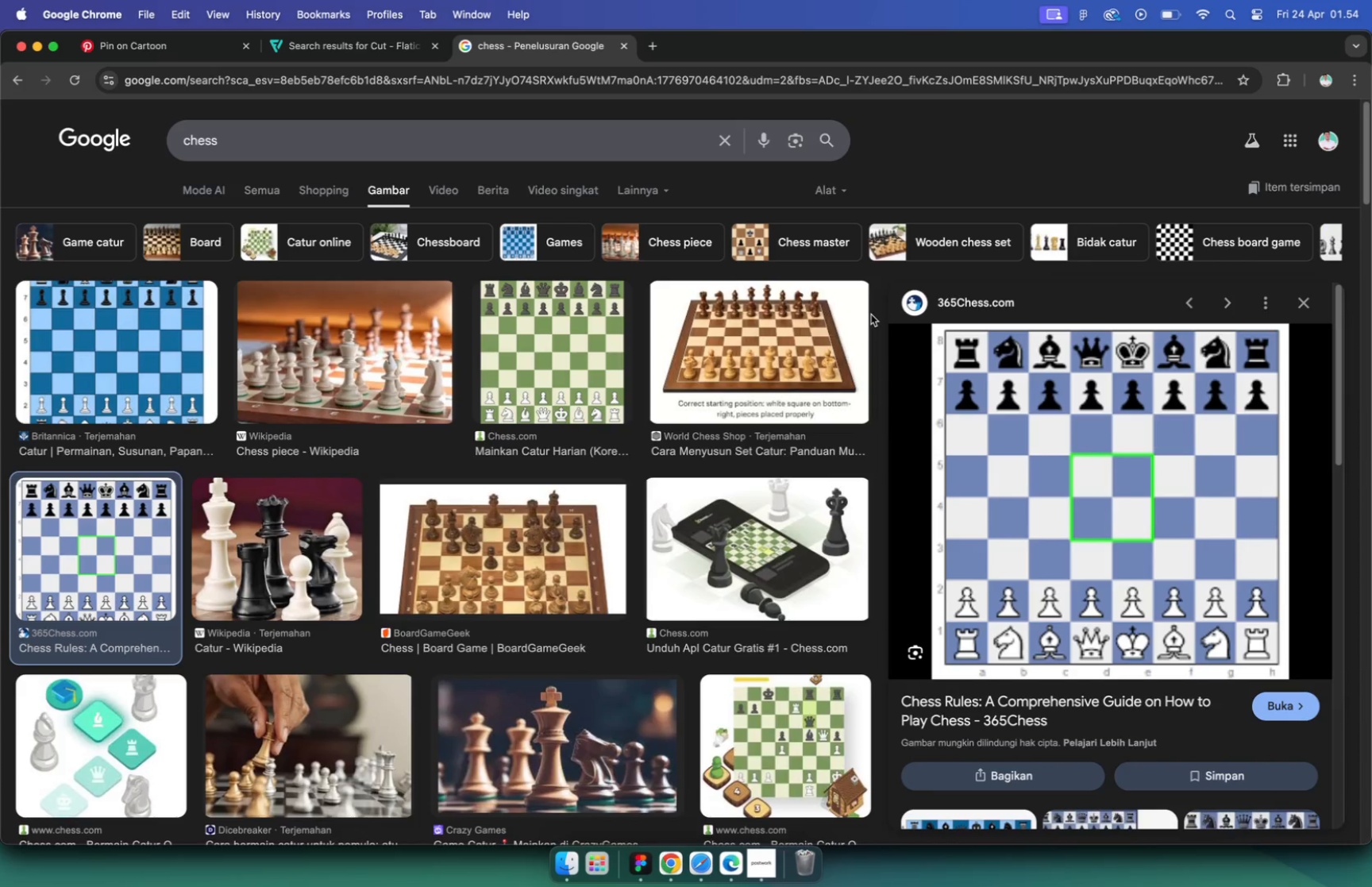 
left_click([1174, 632])
 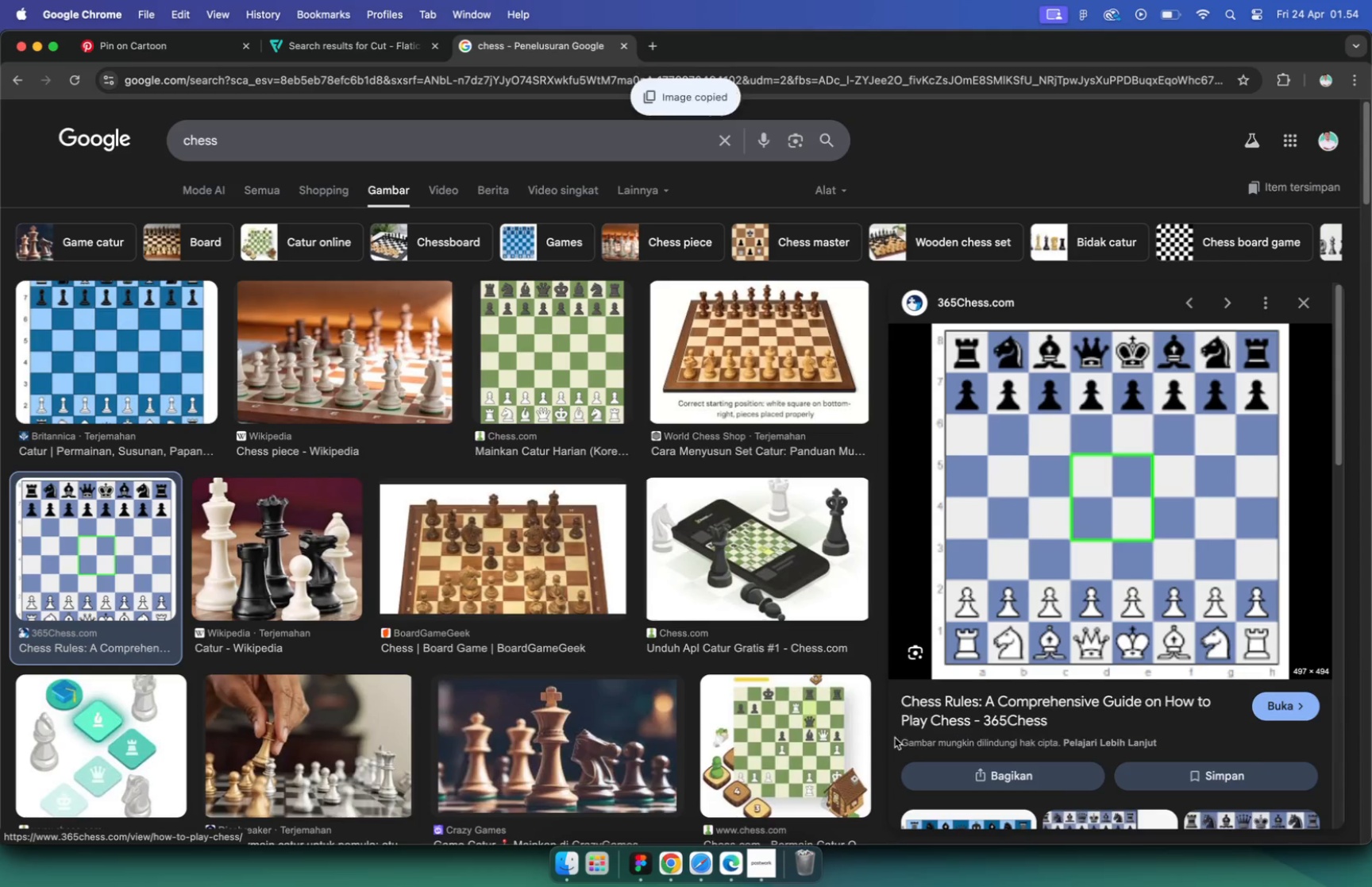 
hold_key(key=CommandLeft, duration=1.13)
scroll: coordinate [643, 482], scroll_direction: down, amount: 15.0
 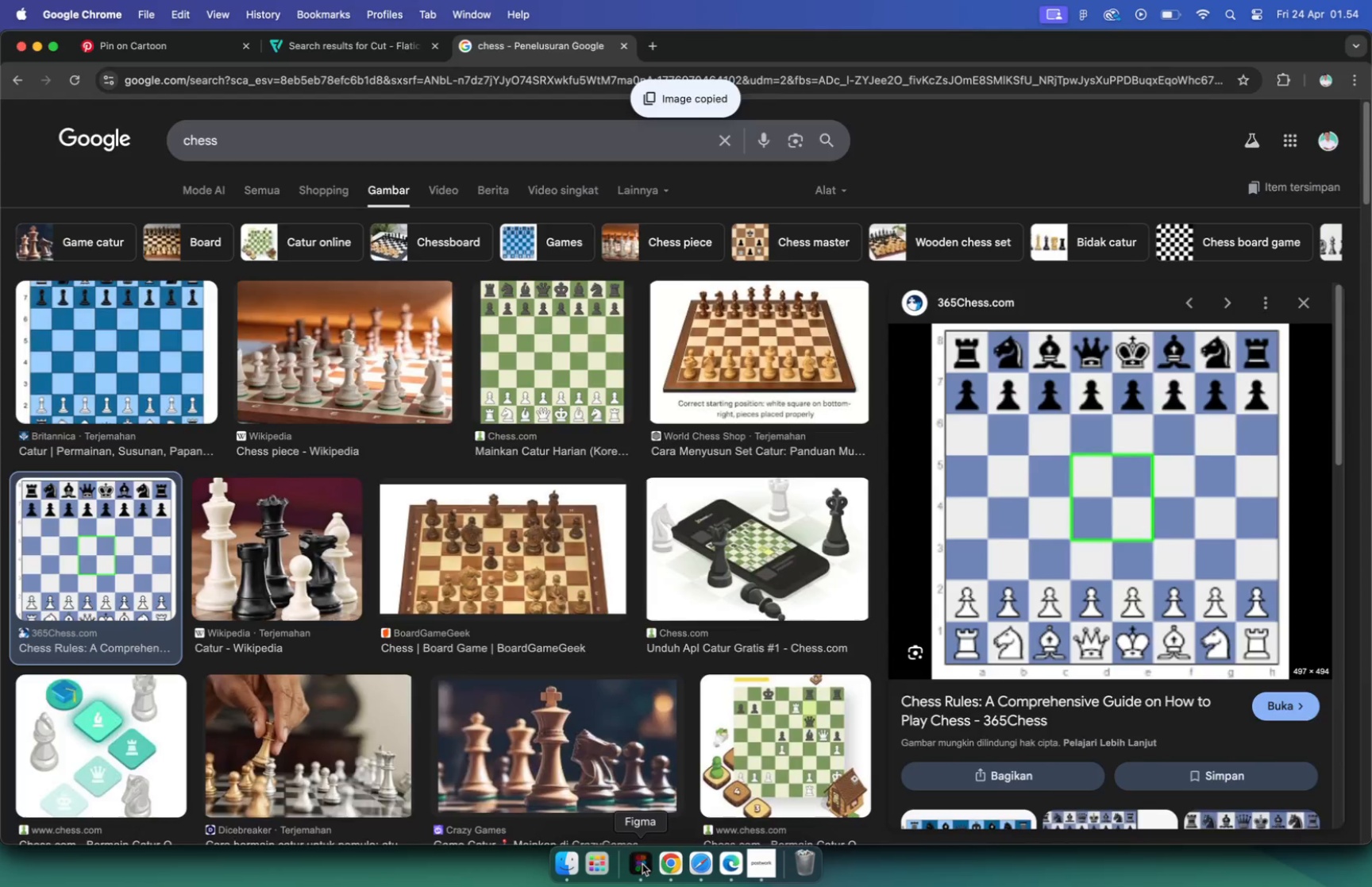 
key(Meta+V)
 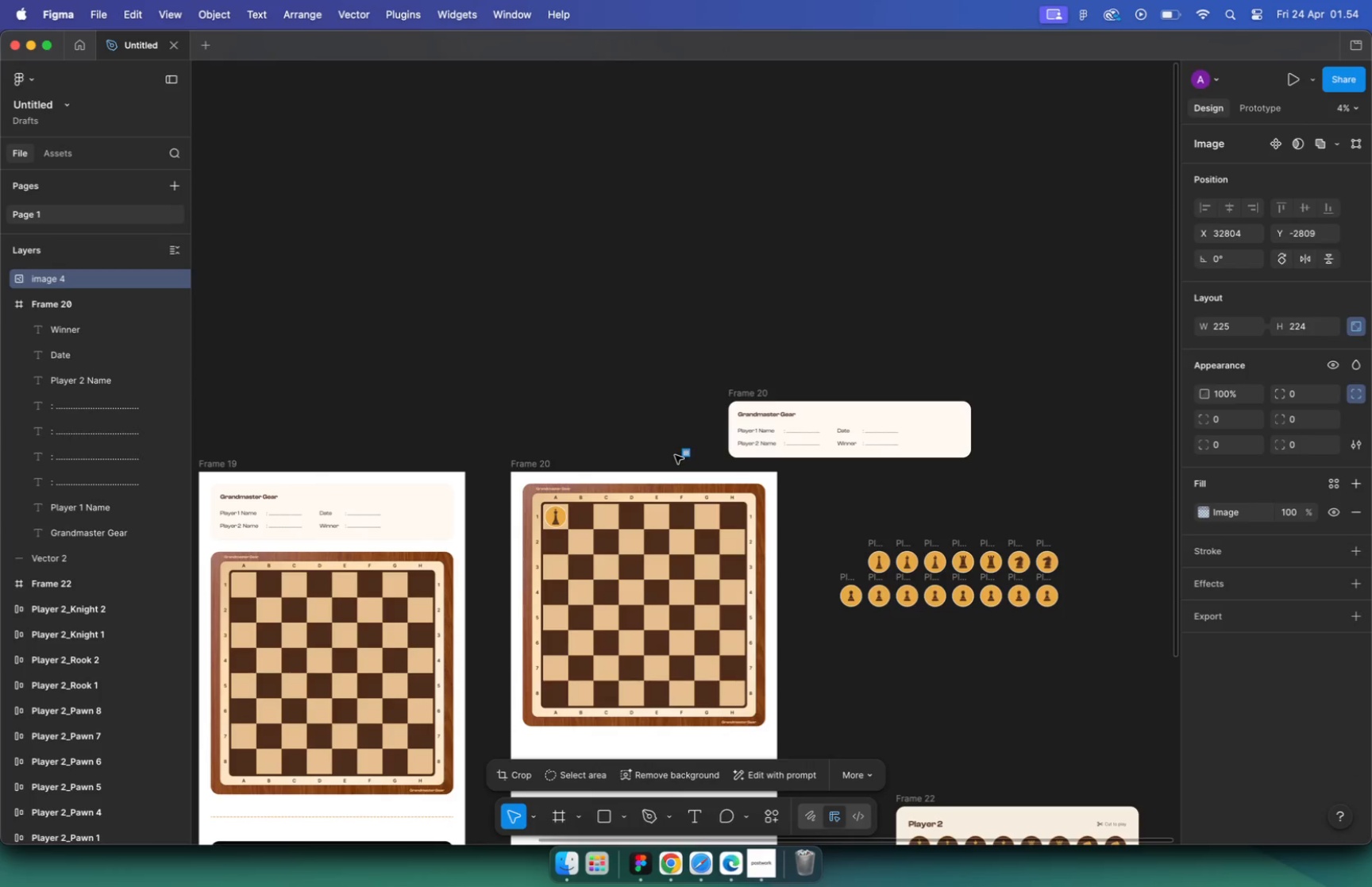 
hold_key(key=CommandLeft, duration=1.43)
scroll: coordinate [775, 392], scroll_direction: up, amount: 31.0
 